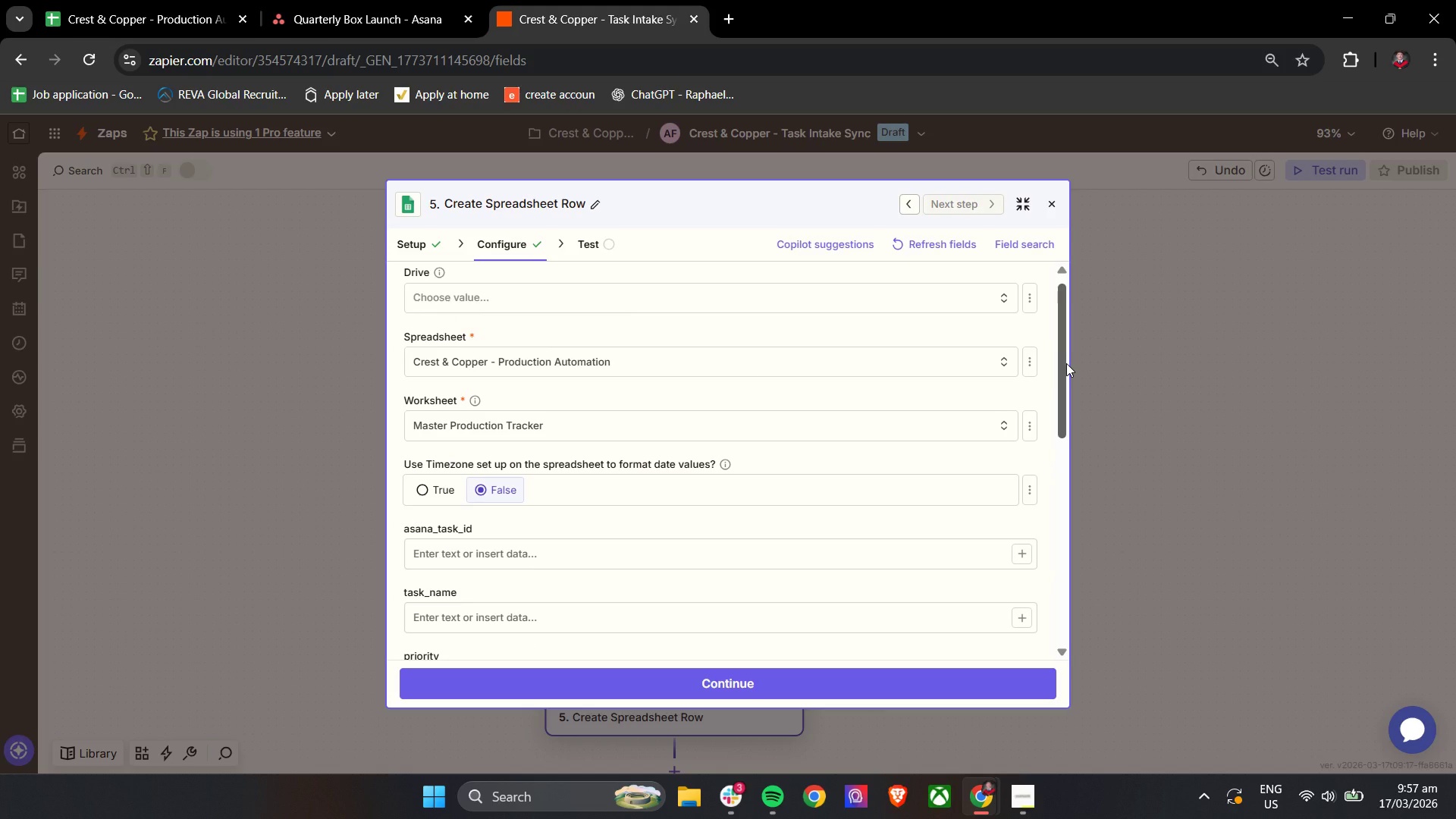 
left_click_drag(start_coordinate=[1066, 363], to_coordinate=[1071, 511])
 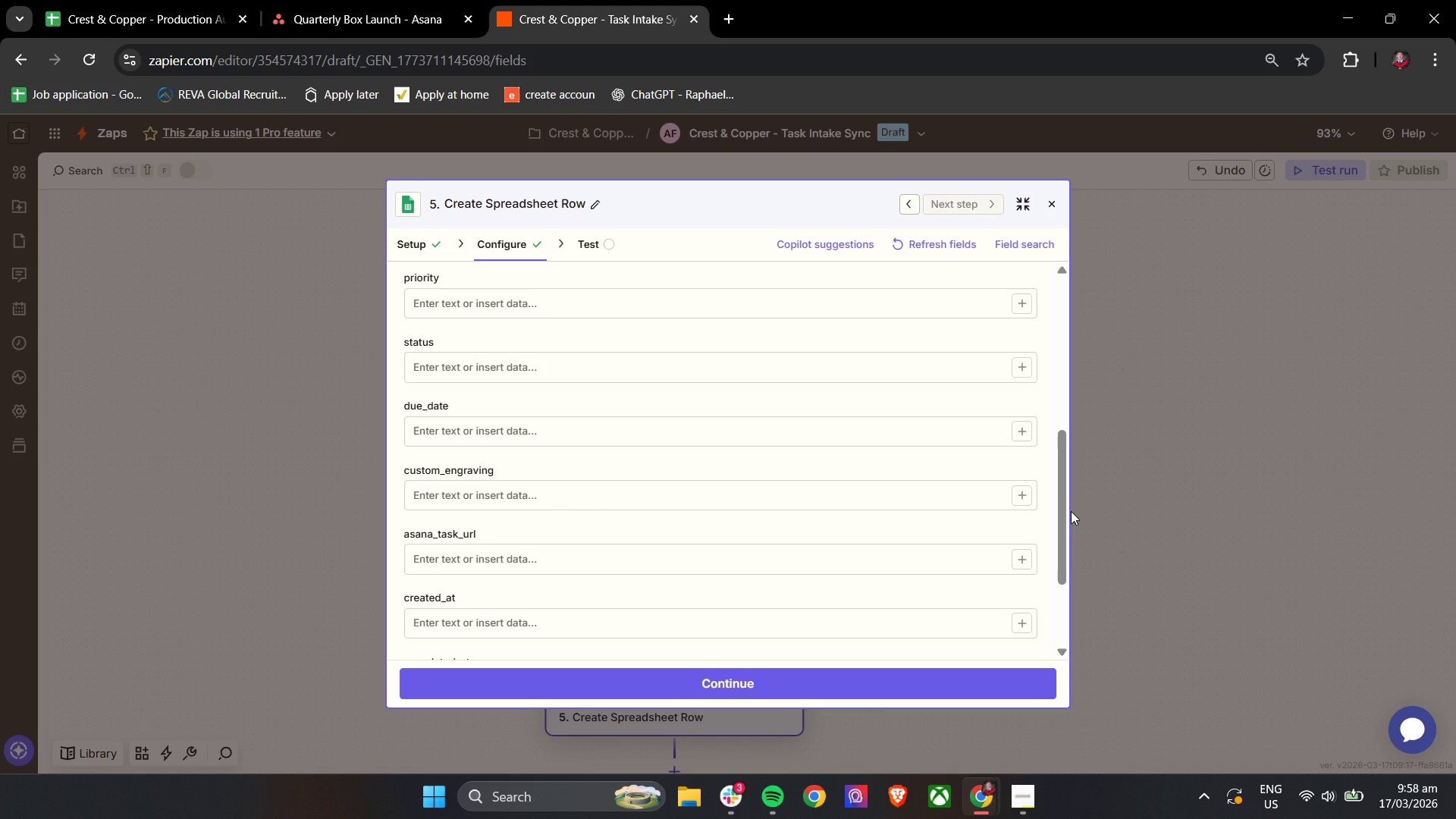 
wait(10.19)
 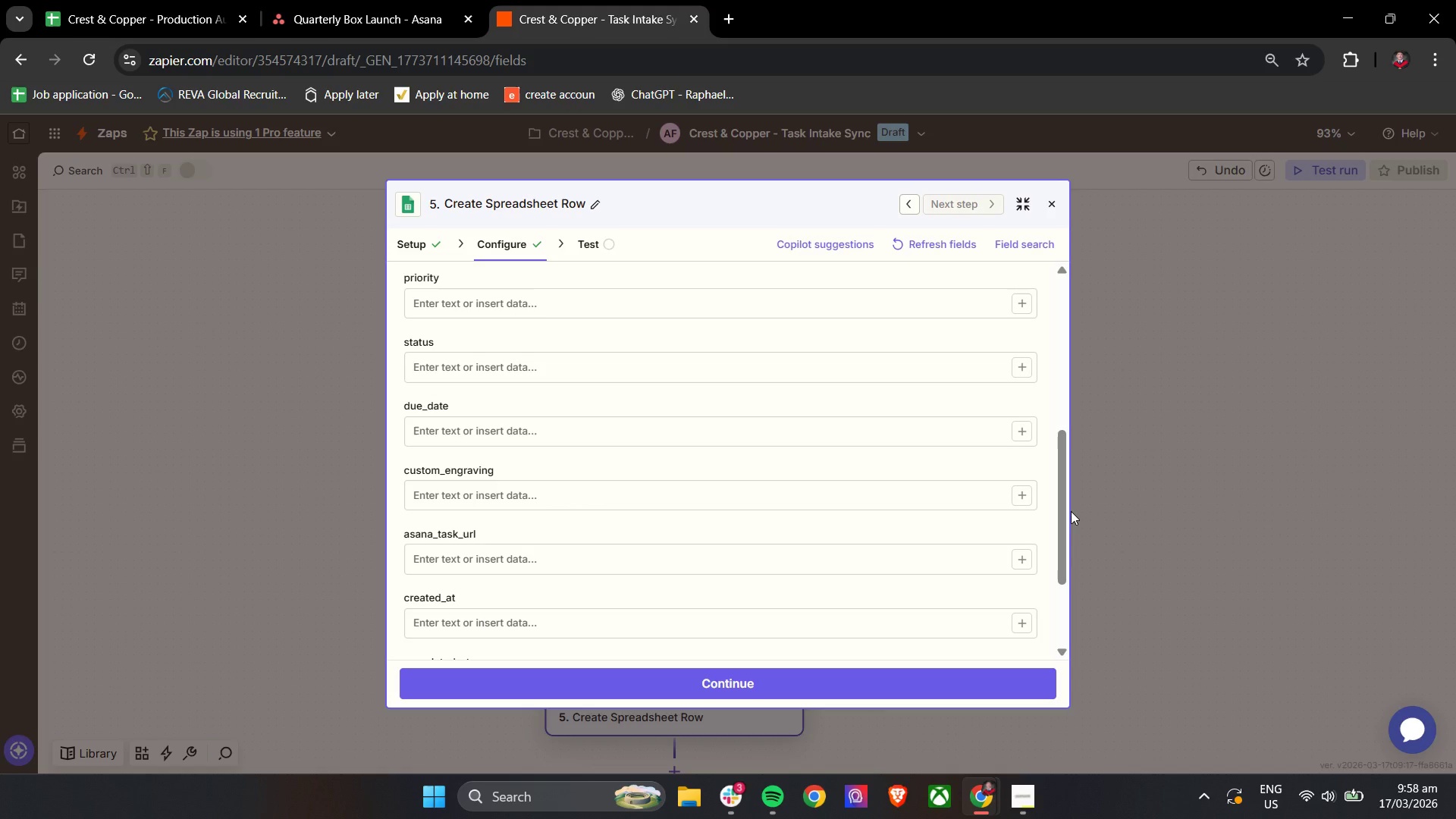 
left_click_drag(start_coordinate=[1066, 504], to_coordinate=[1050, 588])
 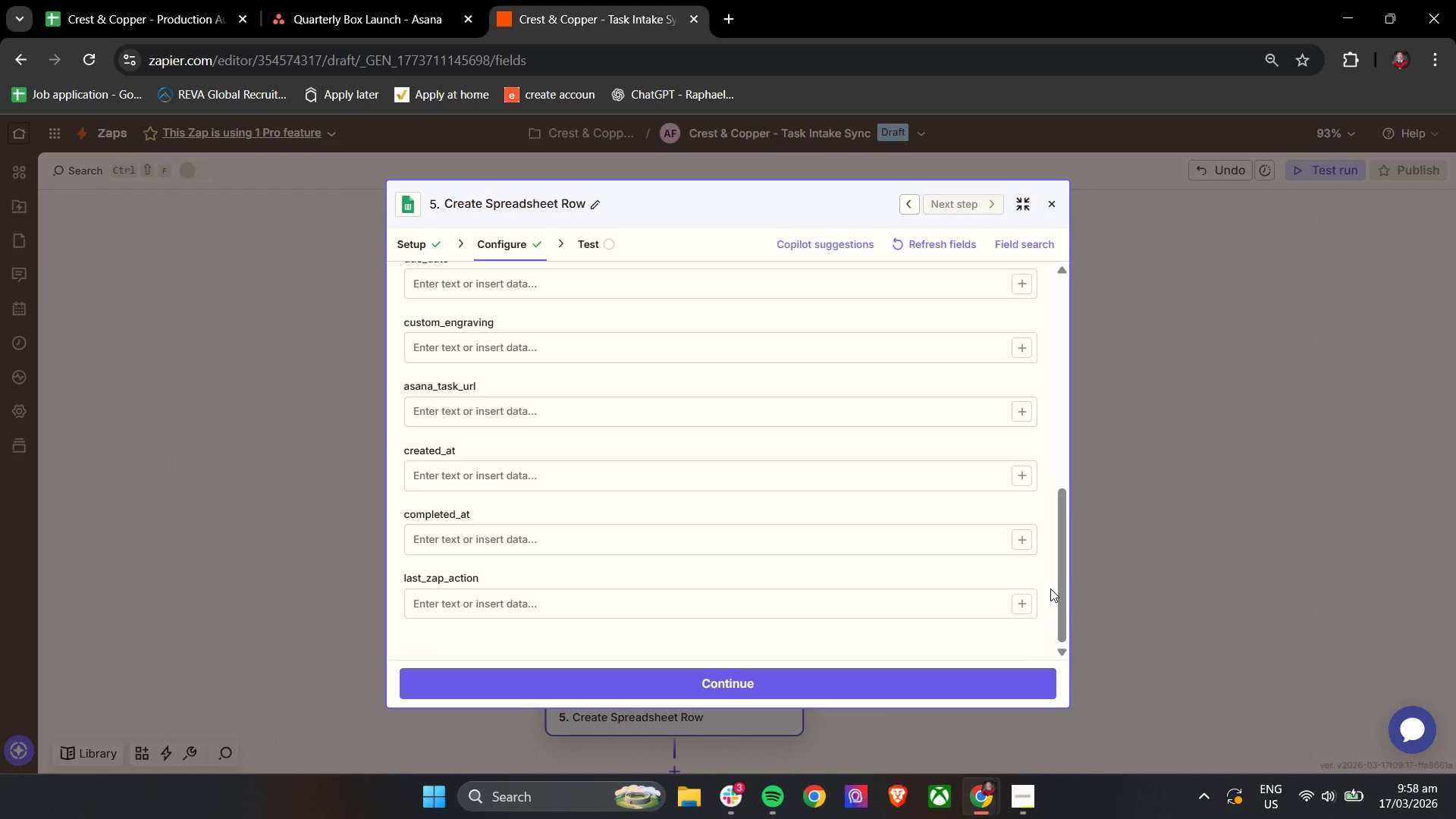 
wait(18.69)
 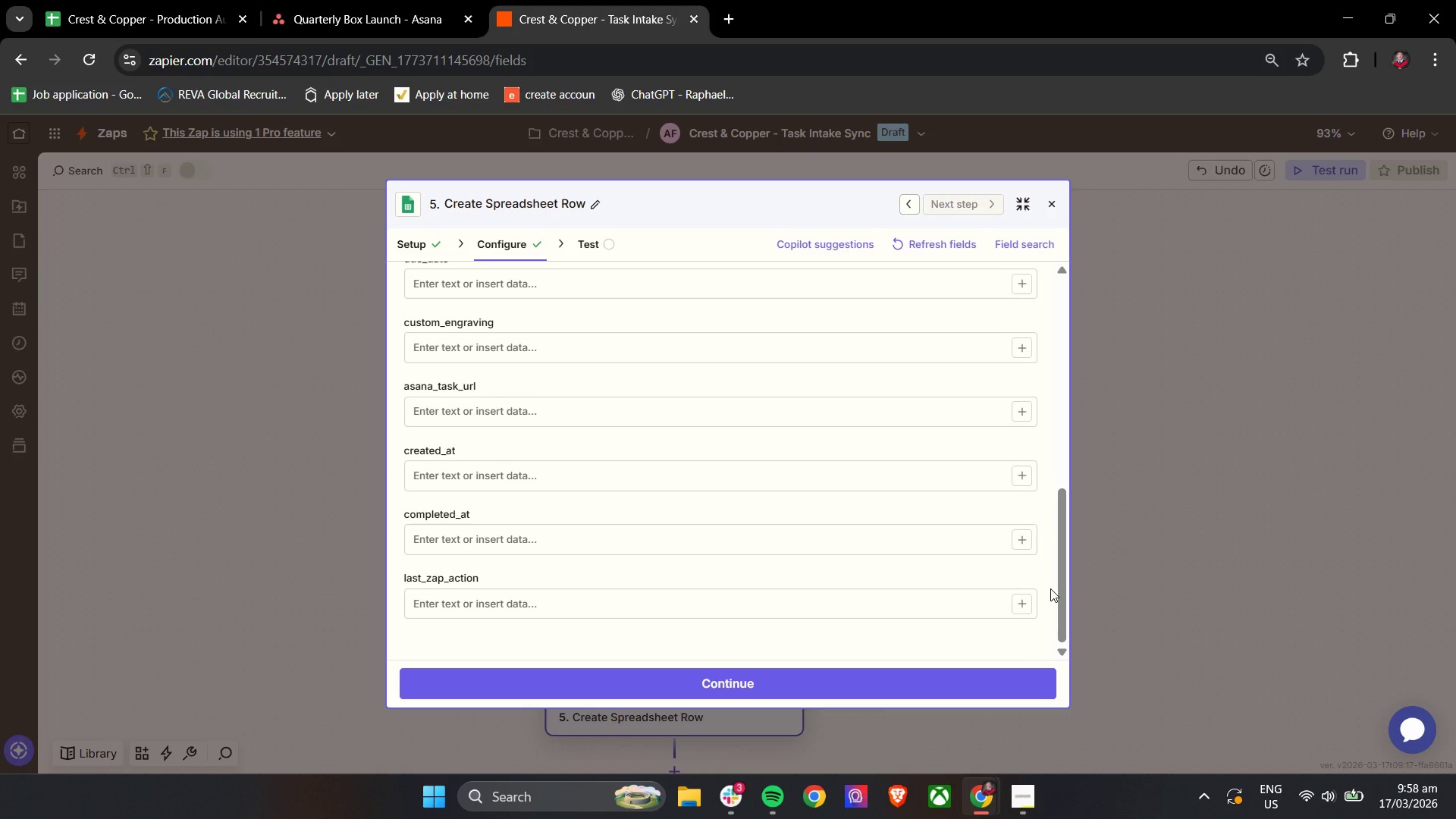 
scroll: coordinate [651, 452], scroll_direction: up, amount: 3.0
 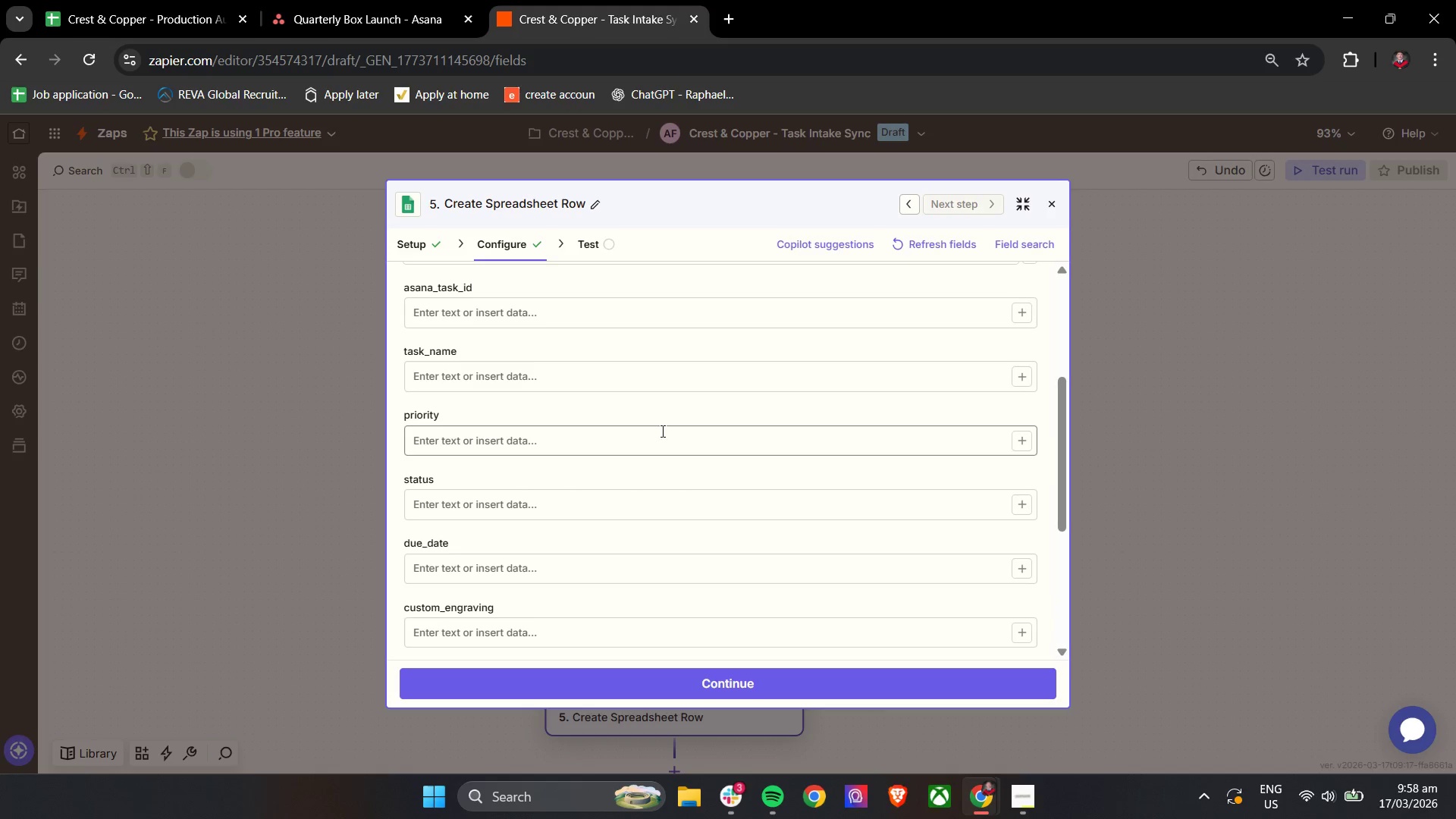 
scroll: coordinate [658, 443], scroll_direction: down, amount: 4.0
 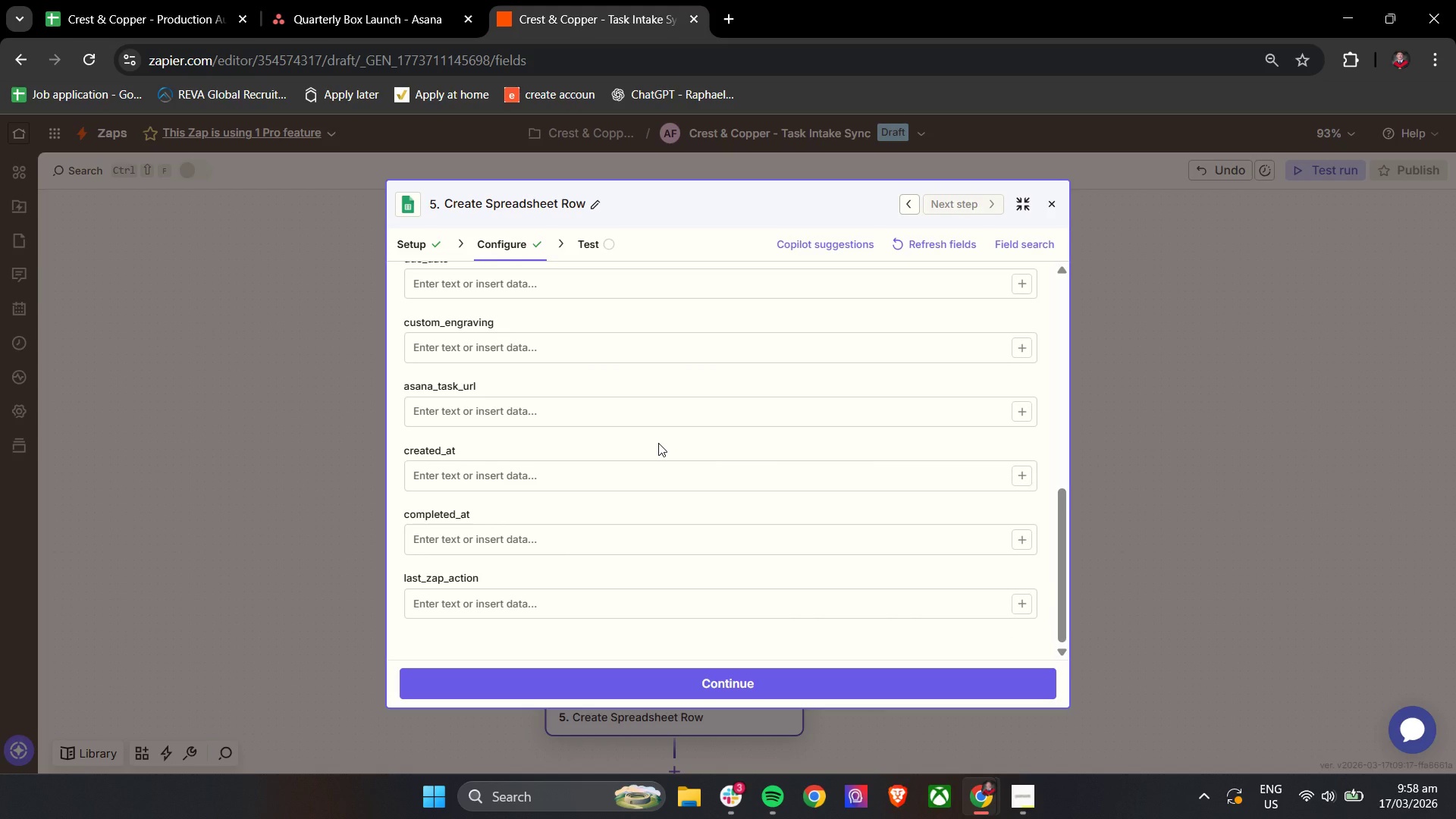 
scroll: coordinate [658, 443], scroll_direction: up, amount: 2.0
 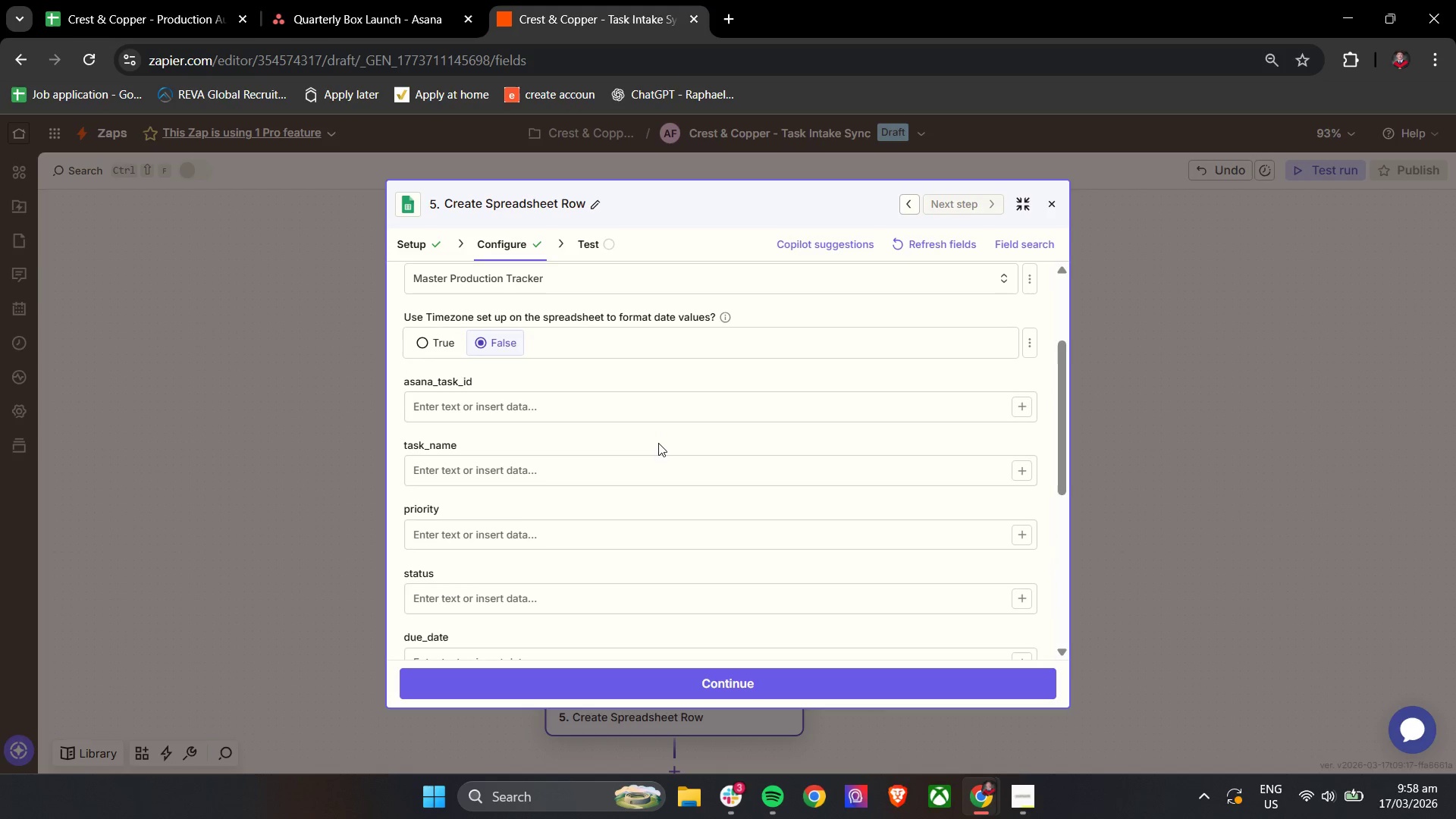 
left_click([675, 421])
 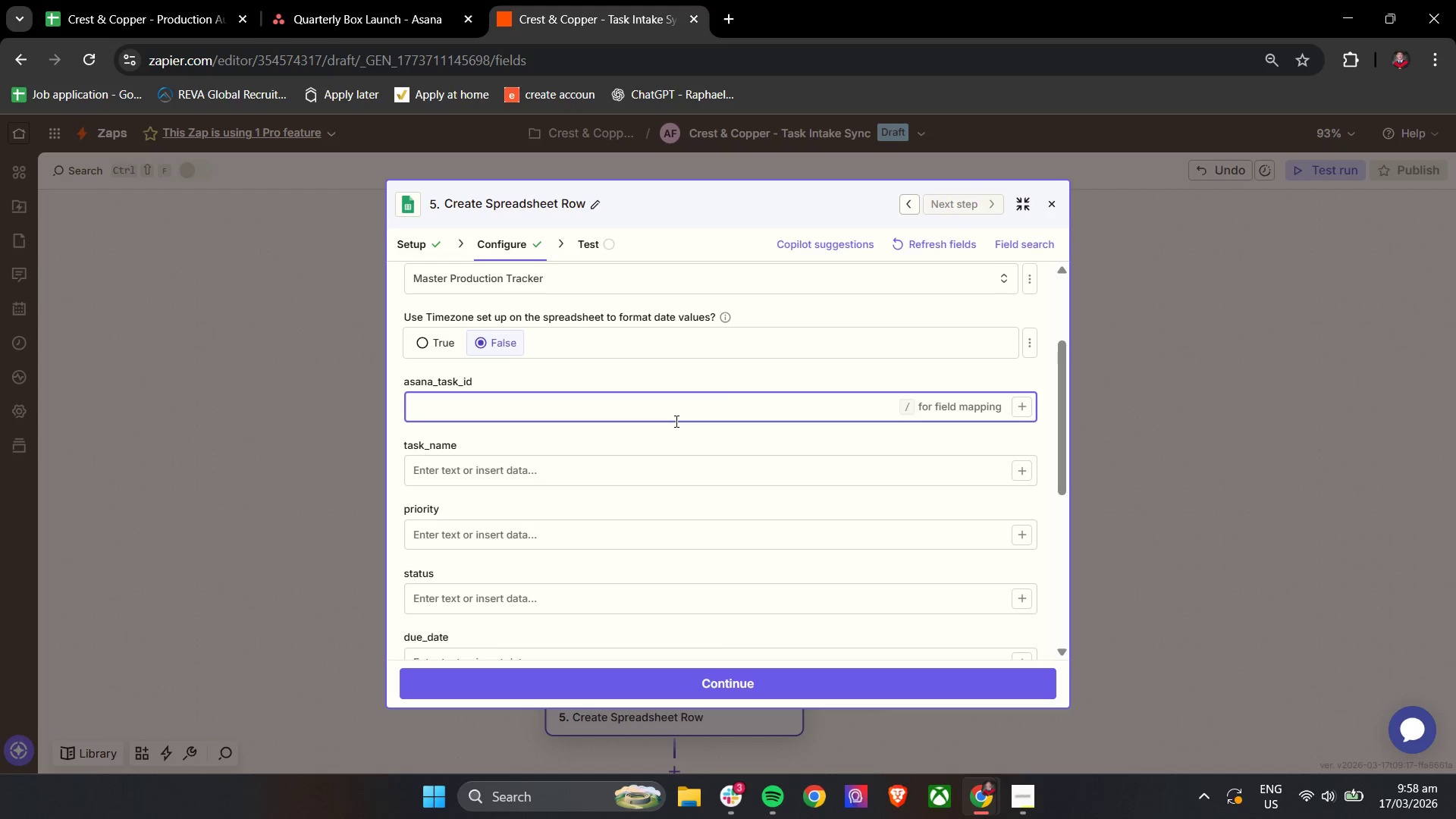 
wait(7.97)
 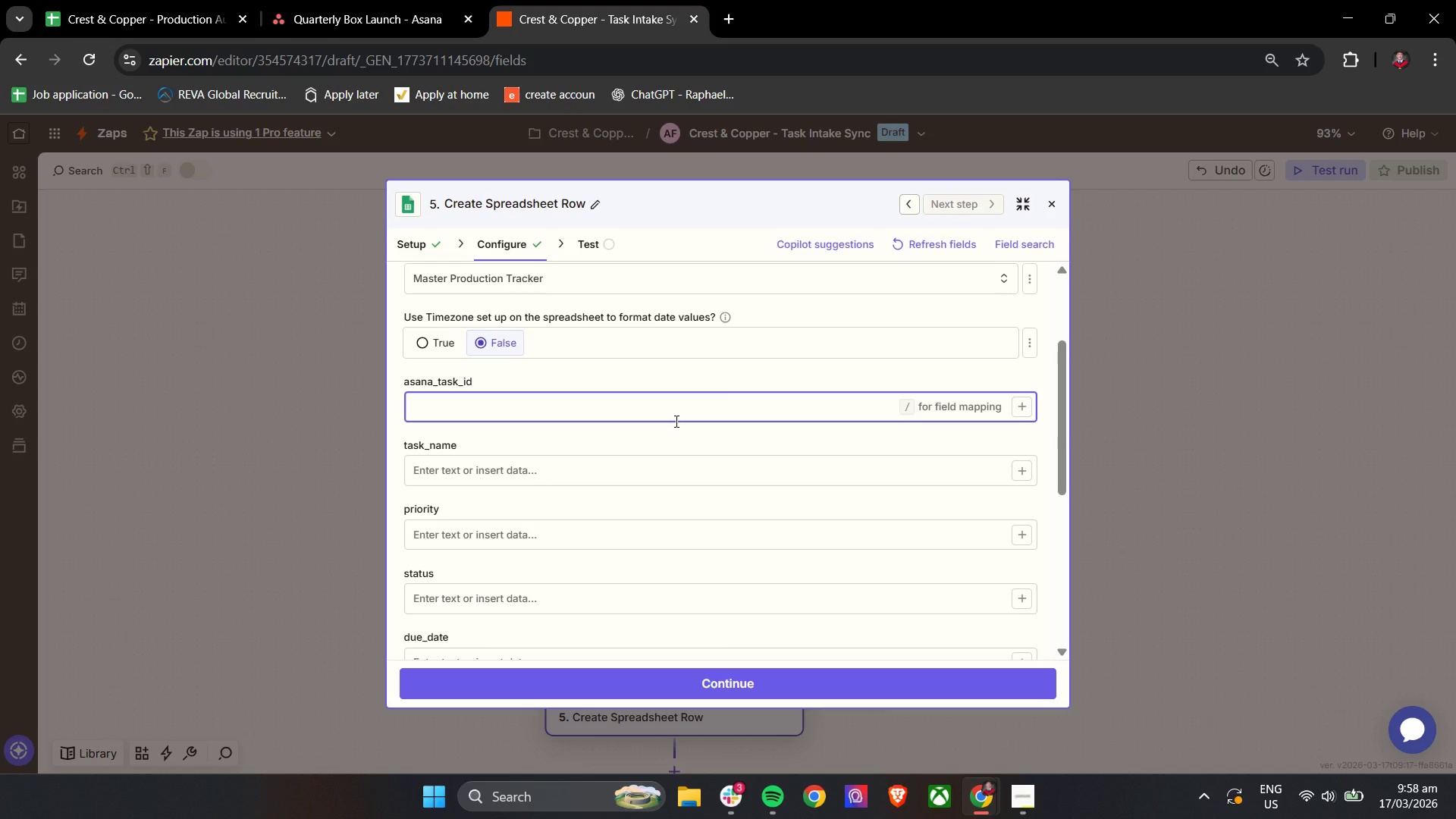 
key(Slash)
 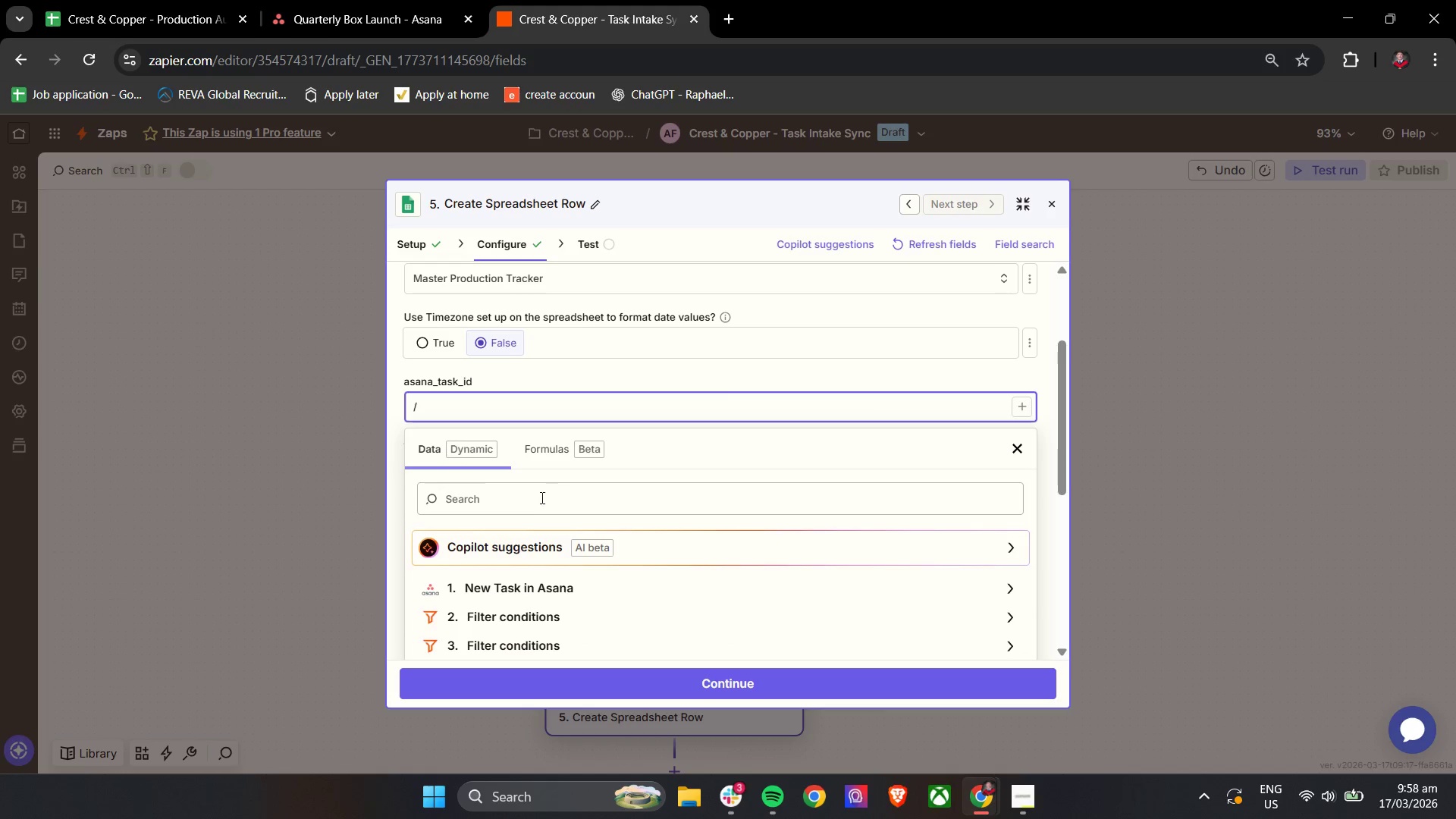 
left_click([541, 491])
 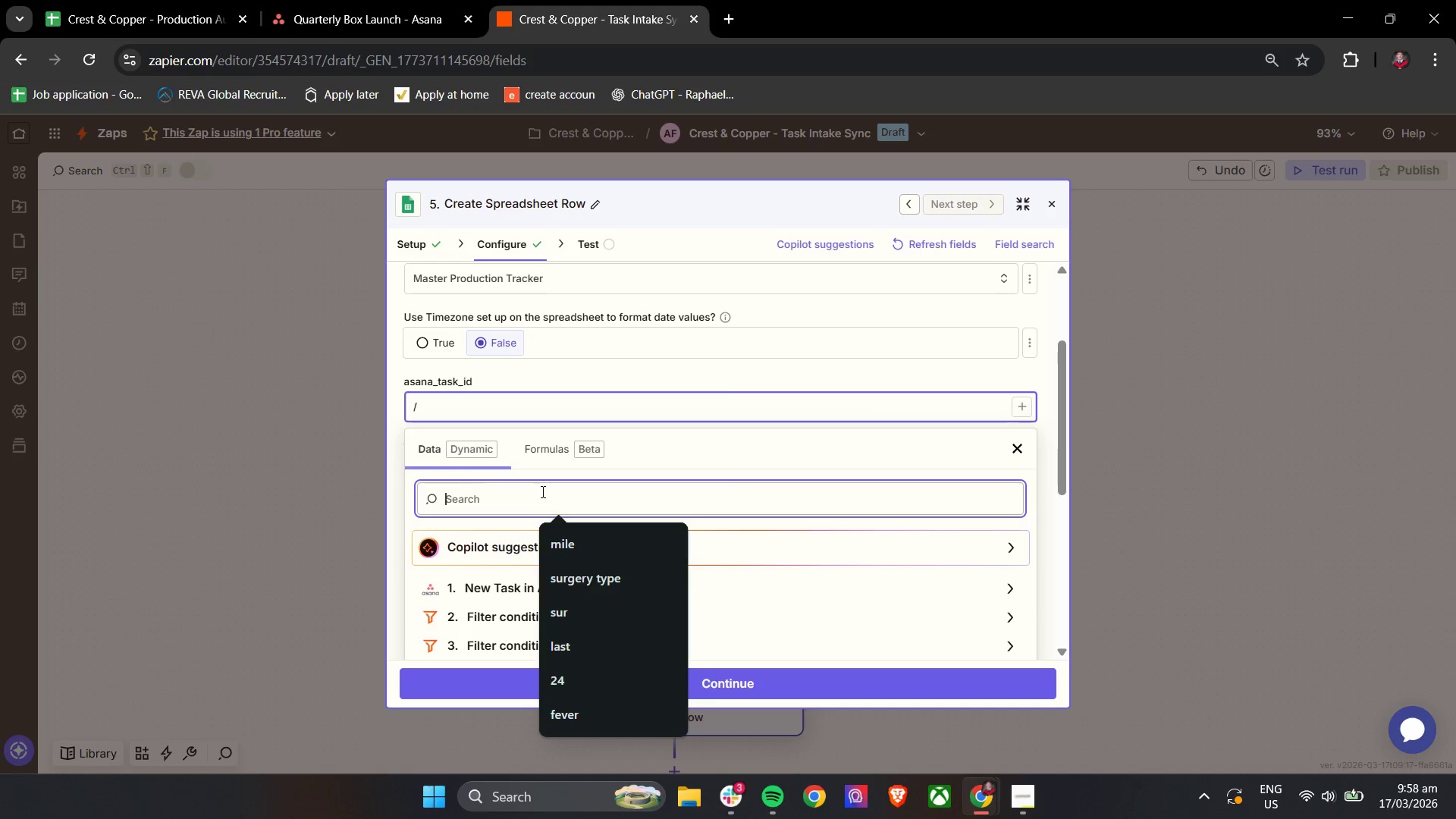 
type(ID)
 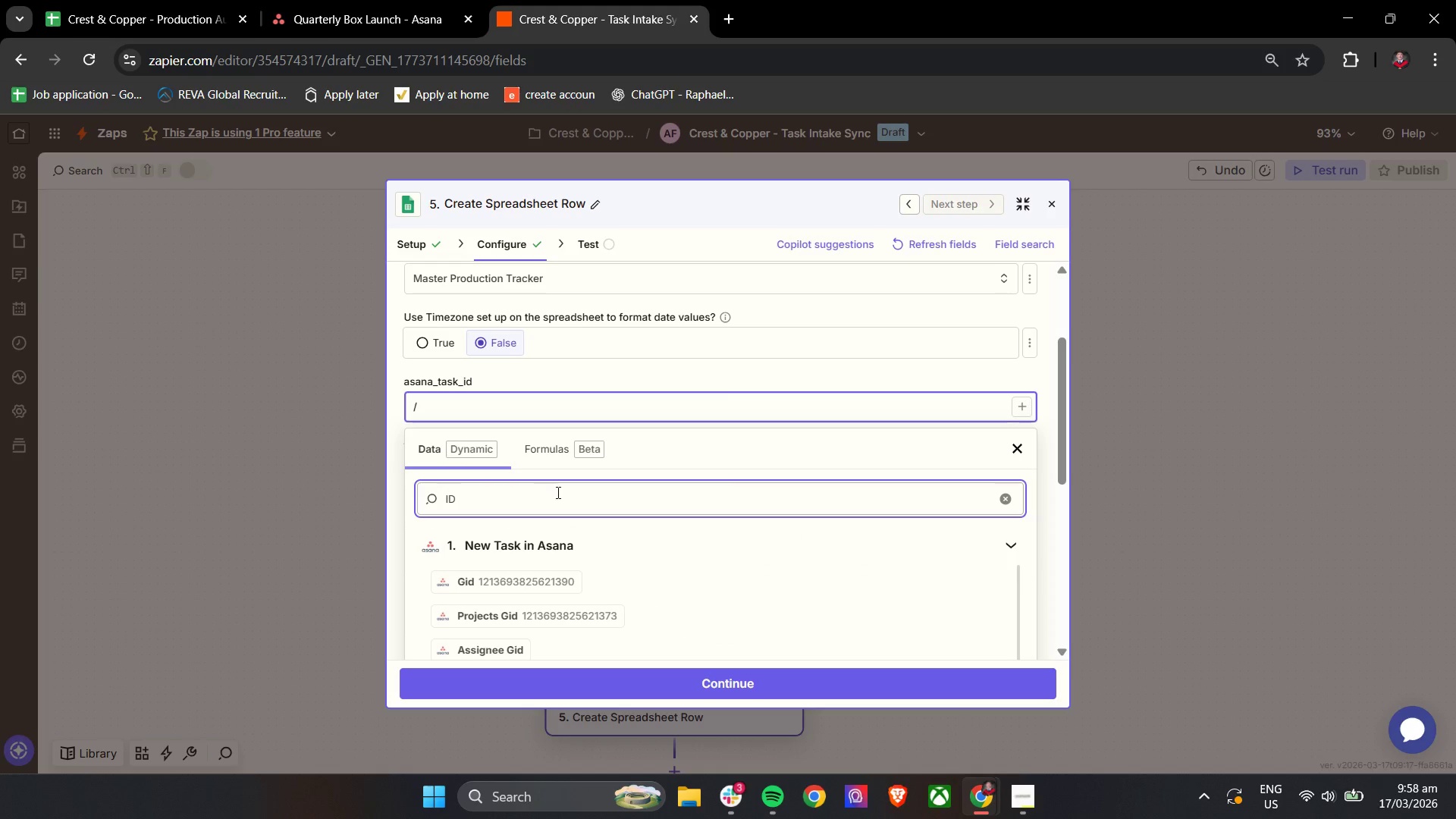 
scroll: coordinate [785, 513], scroll_direction: down, amount: 21.0
 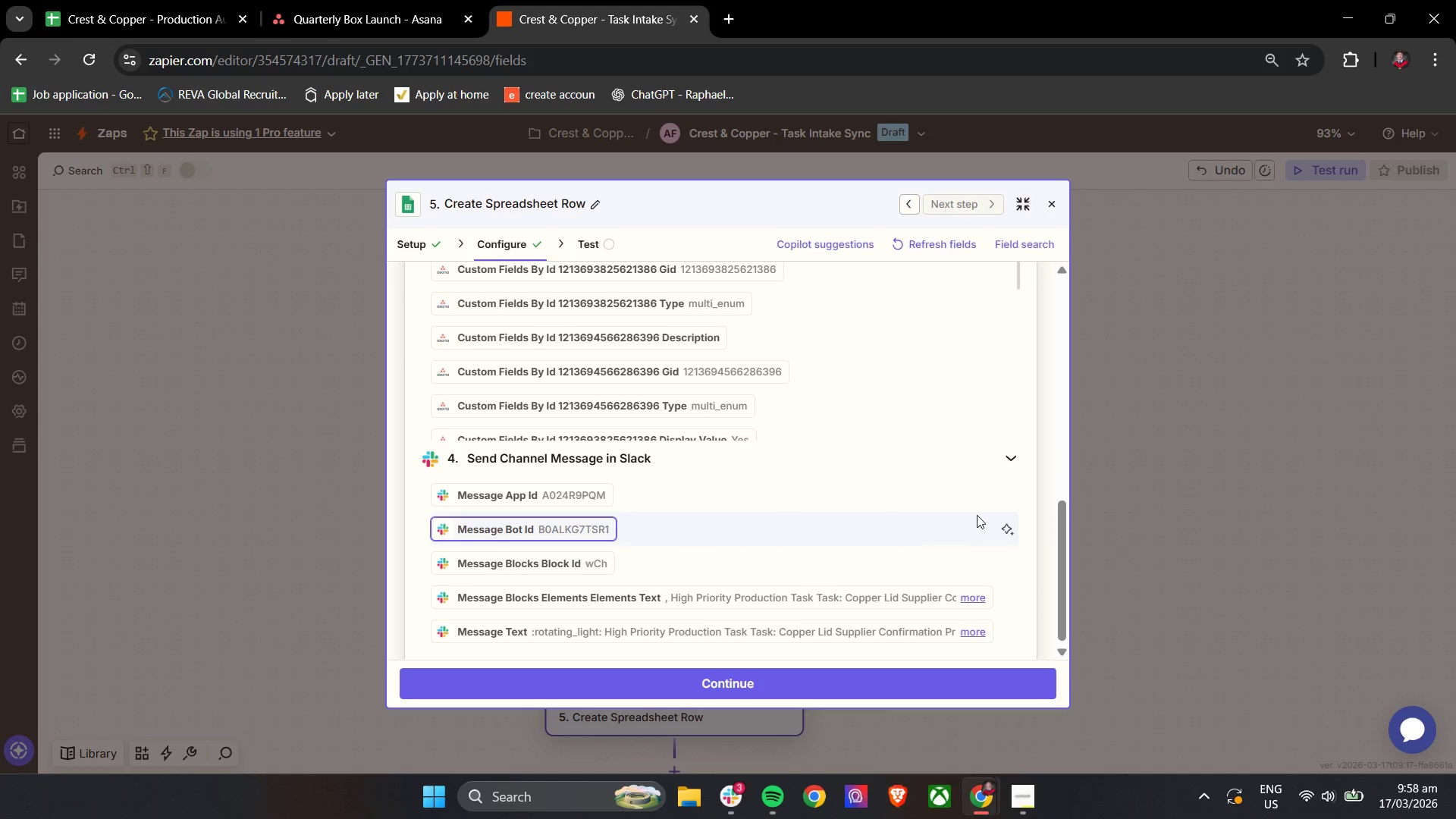 
scroll: coordinate [816, 497], scroll_direction: up, amount: 1.0
 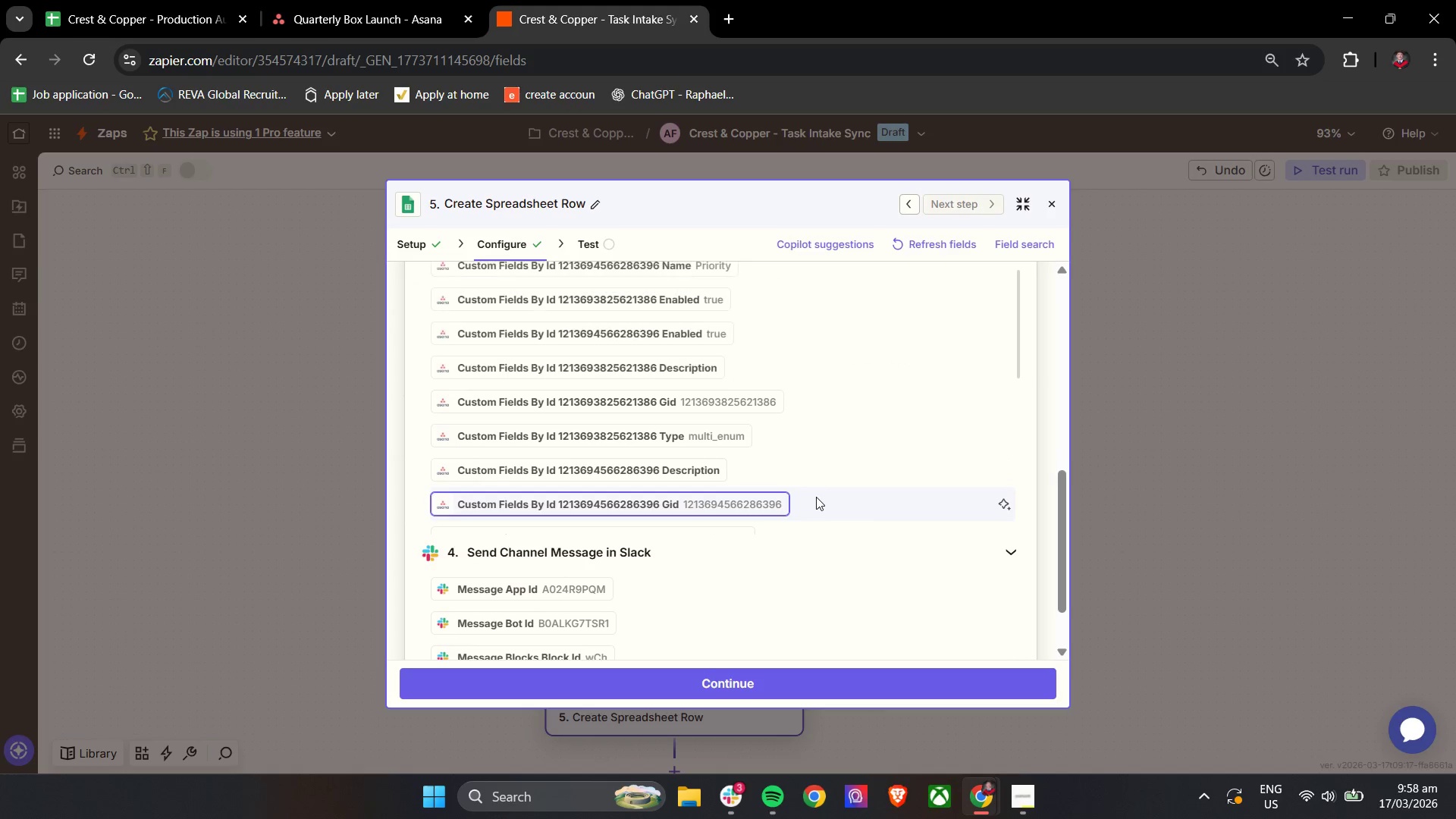 
scroll: coordinate [972, 505], scroll_direction: down, amount: 6.0
 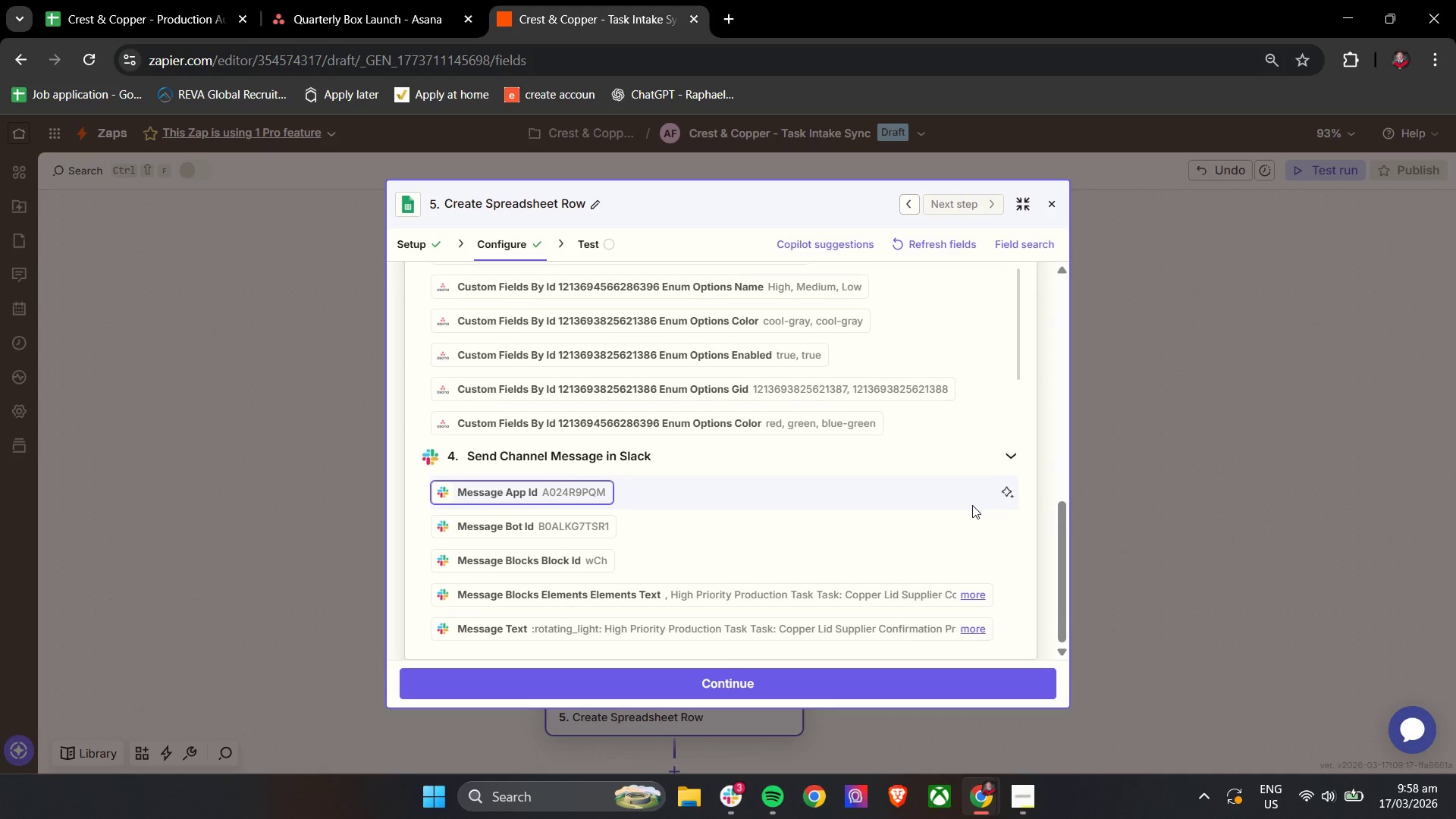 
scroll: coordinate [972, 505], scroll_direction: up, amount: 4.0
 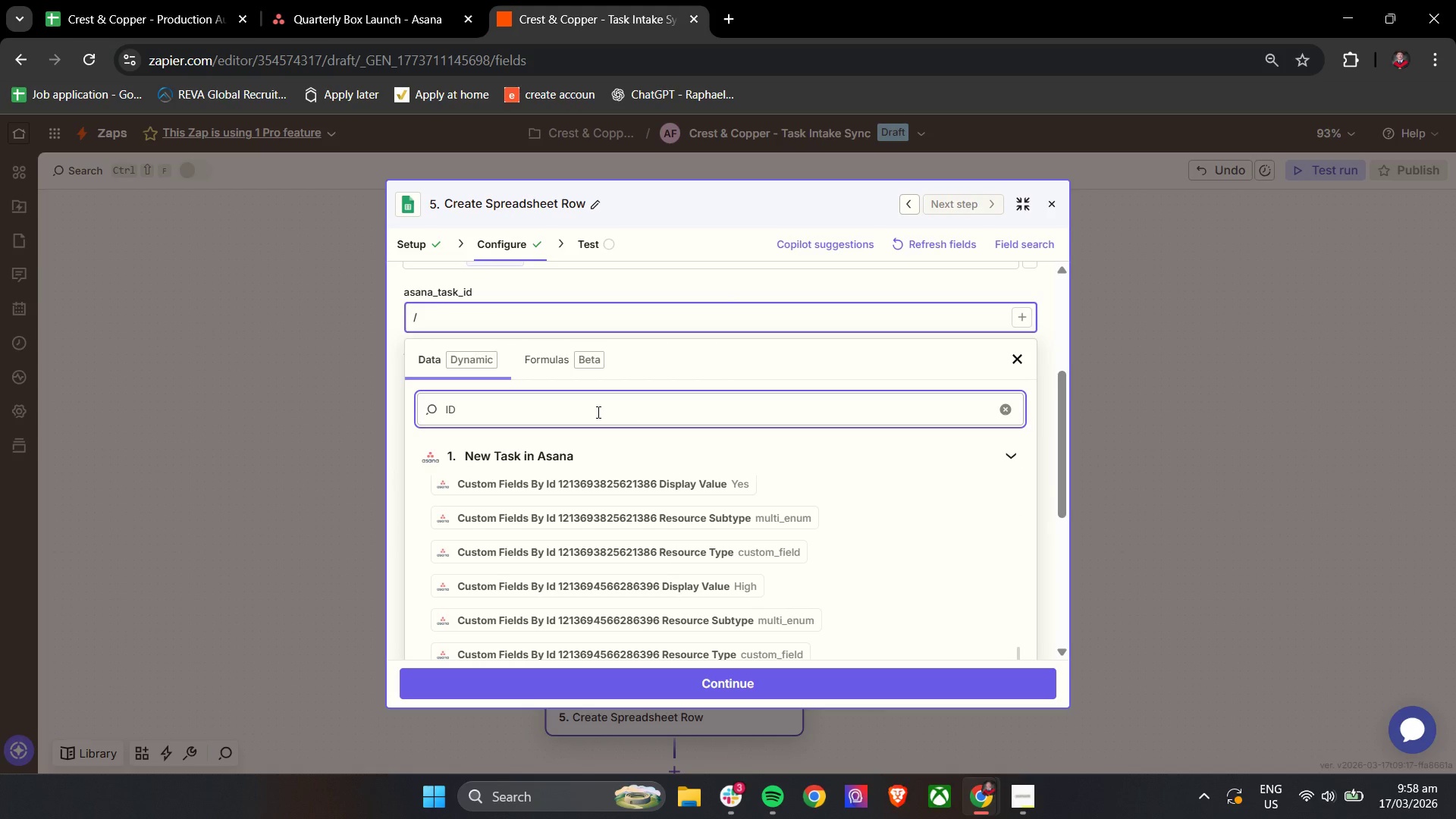 
double_click([597, 412])
 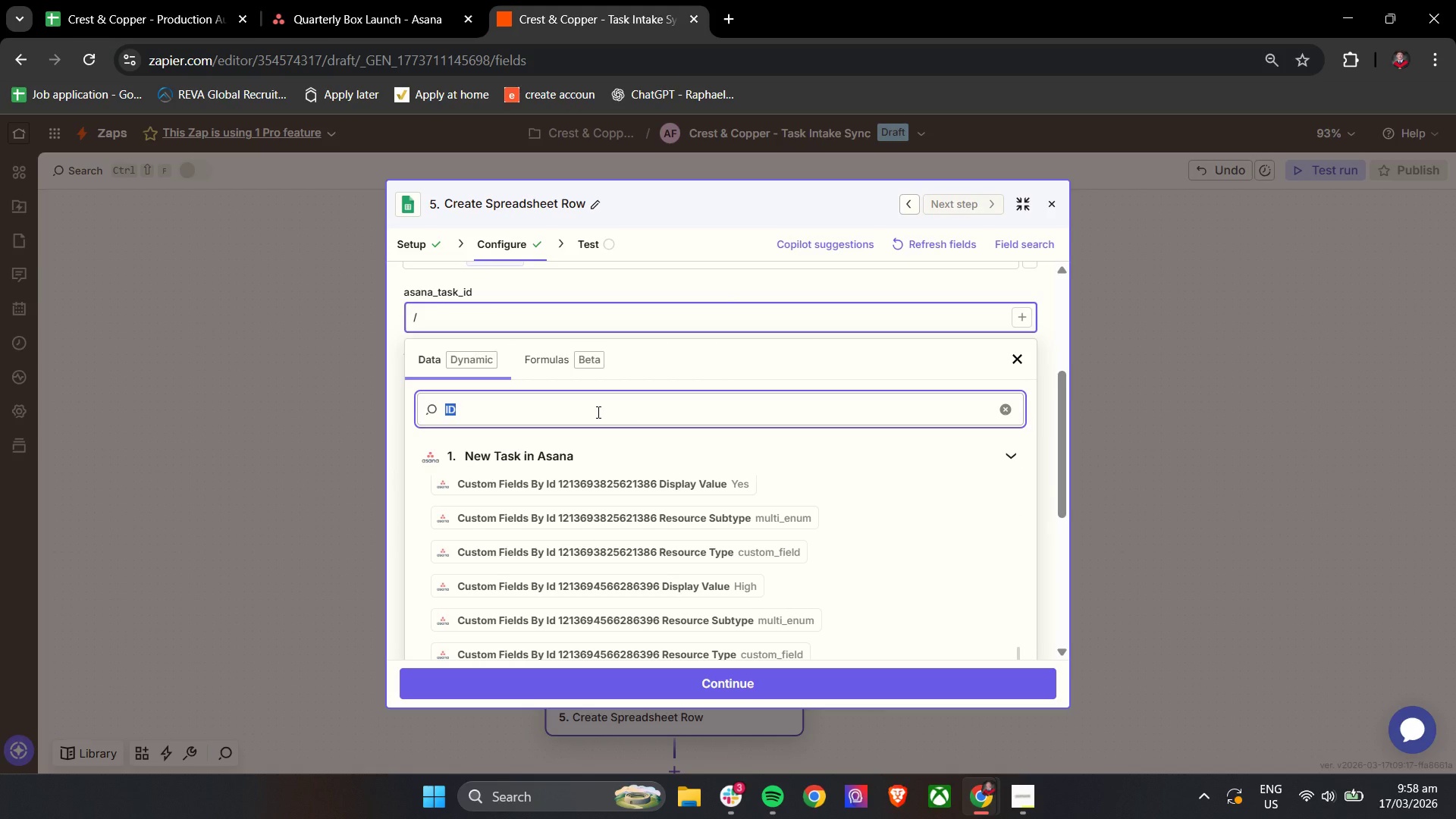 
left_click([597, 412])
 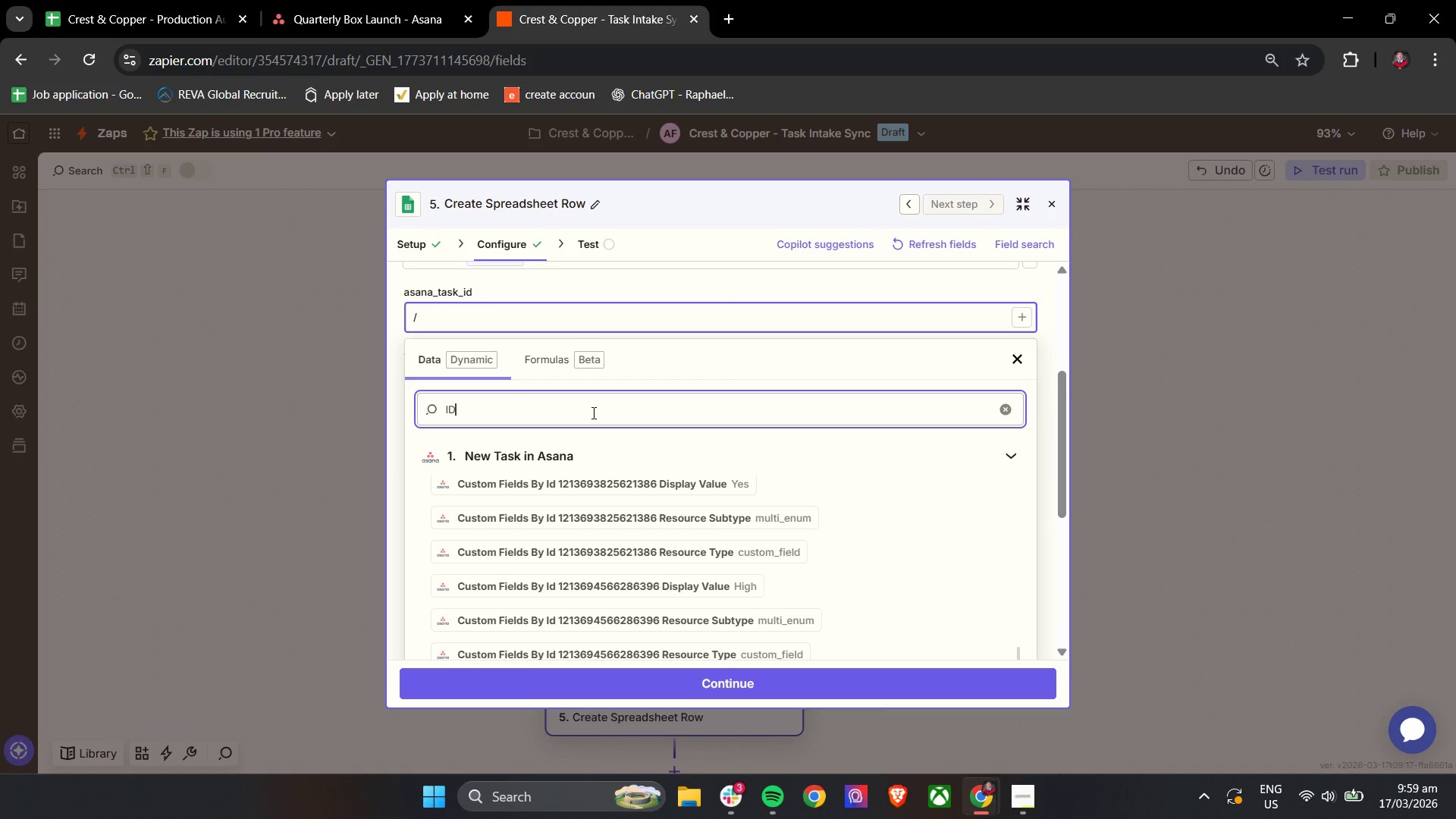 
key(Backspace)
 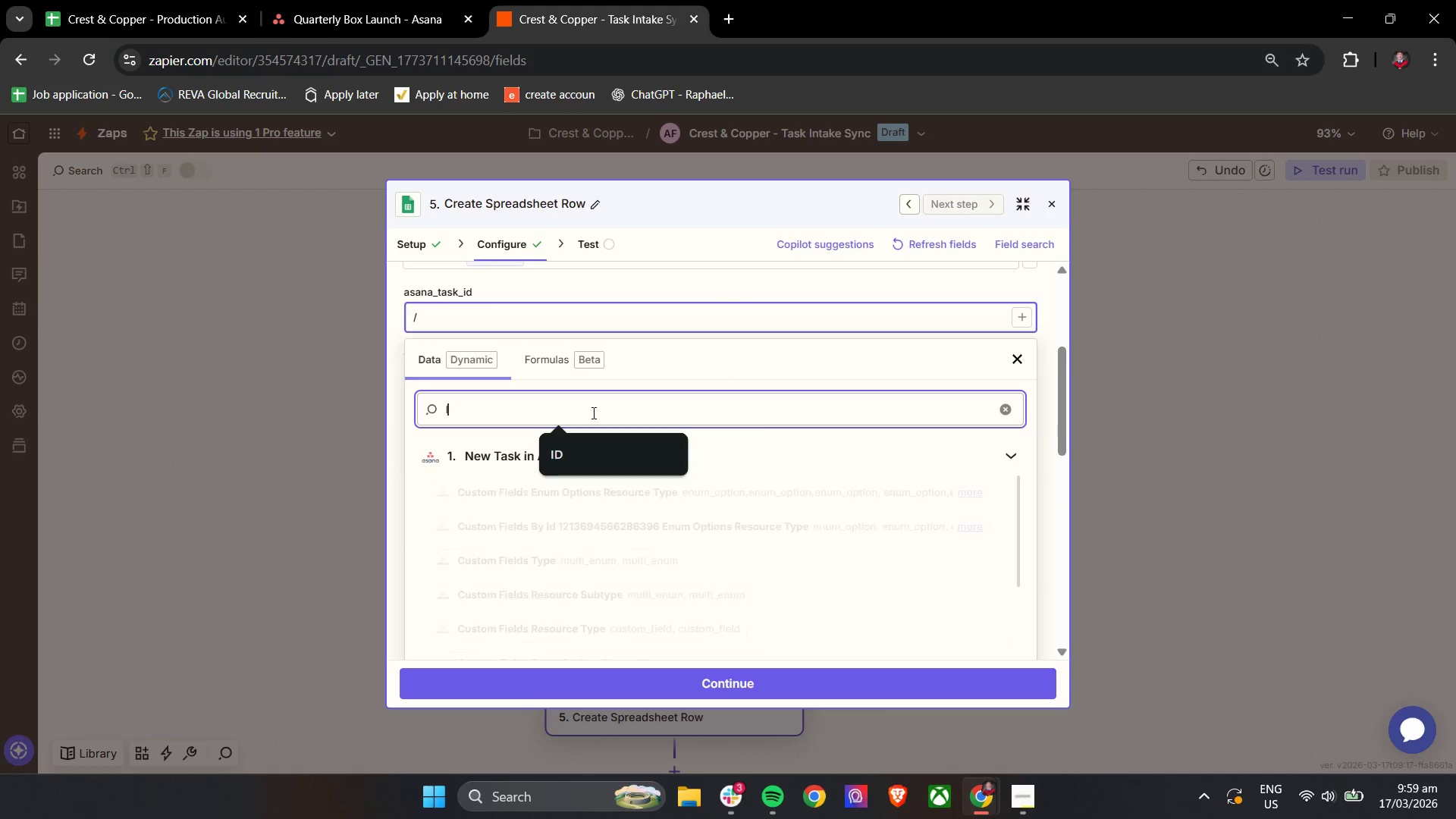 
key(Backspace)
 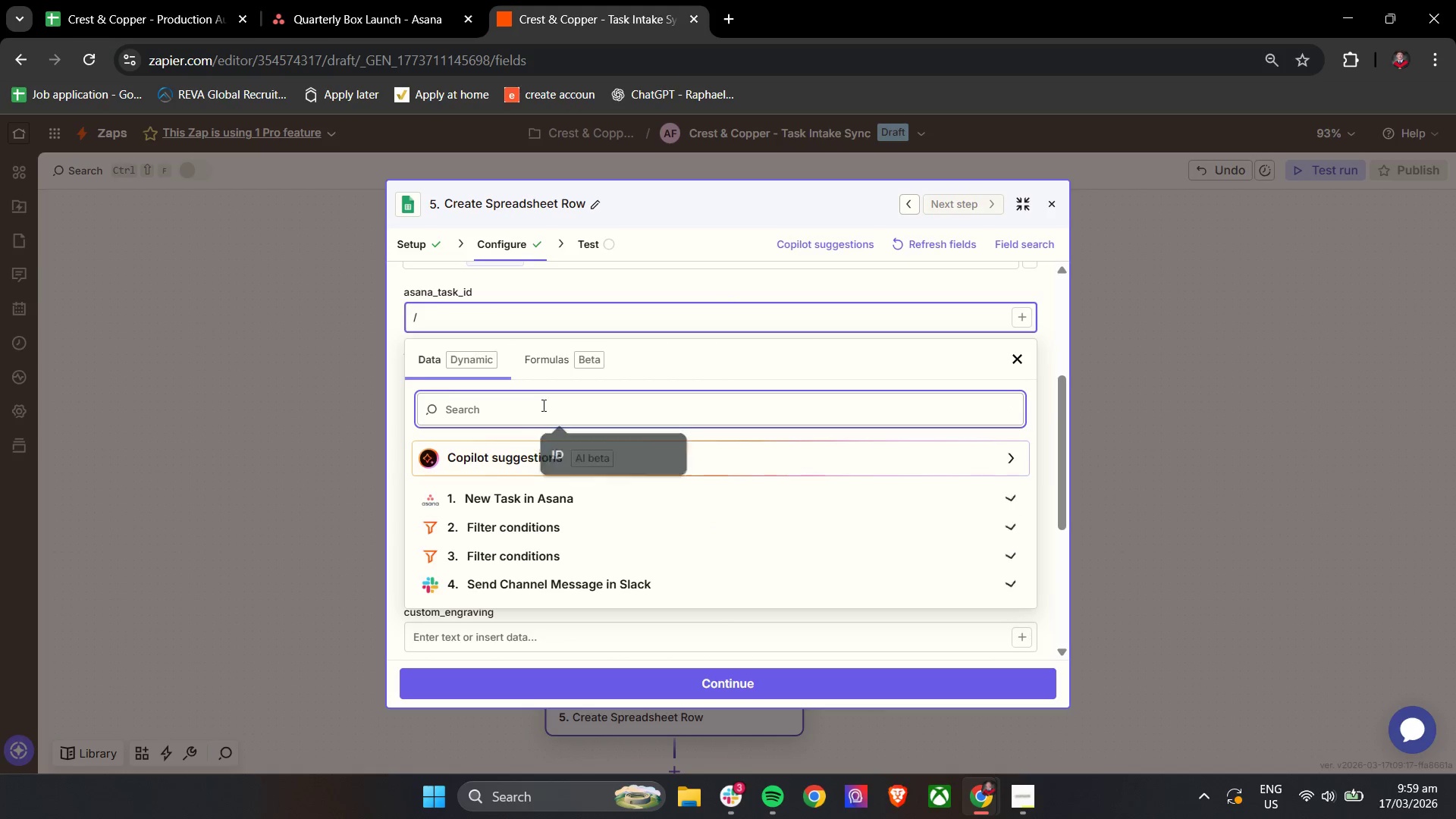 
key(Backspace)
 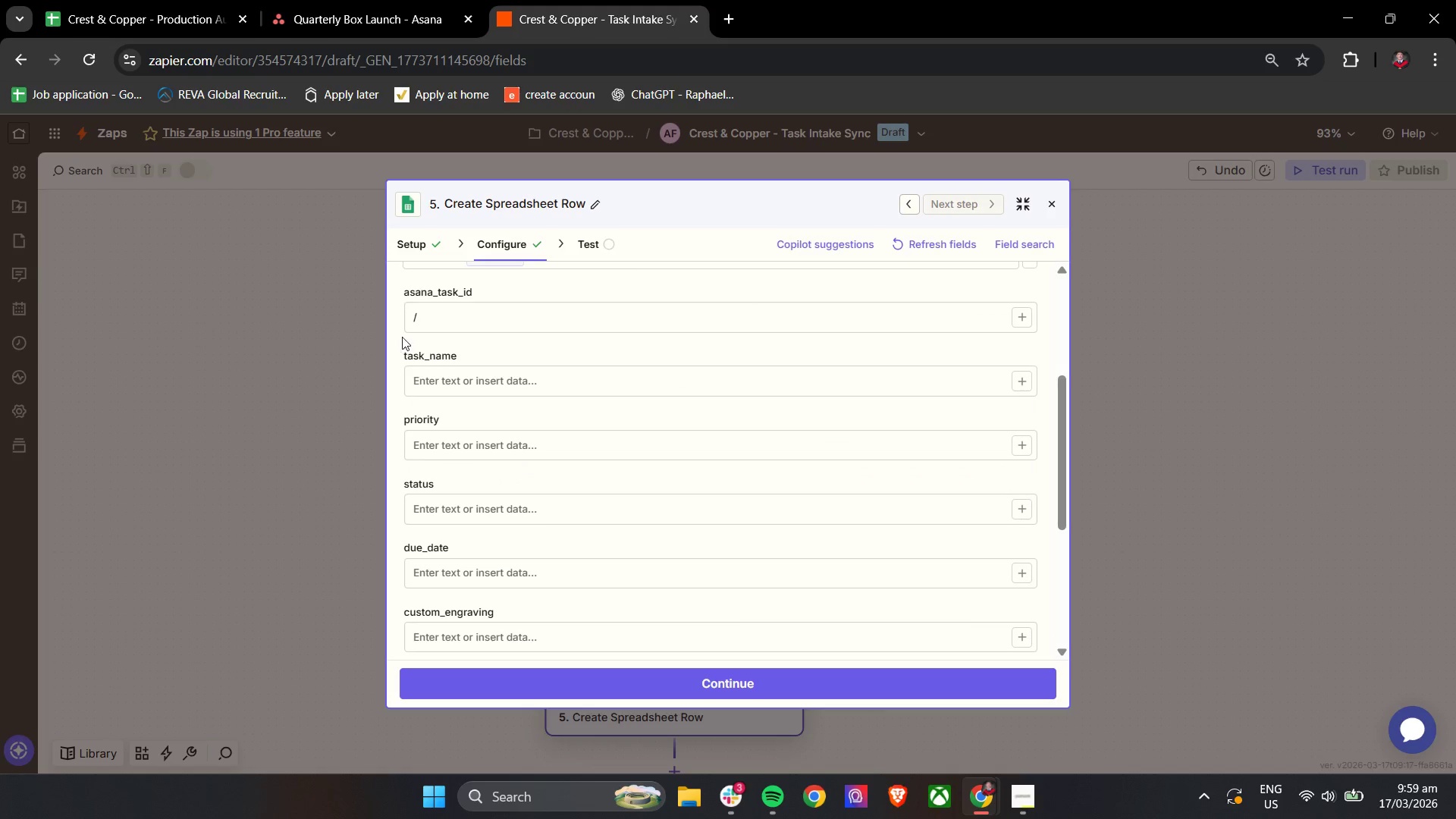 
double_click([435, 323])
 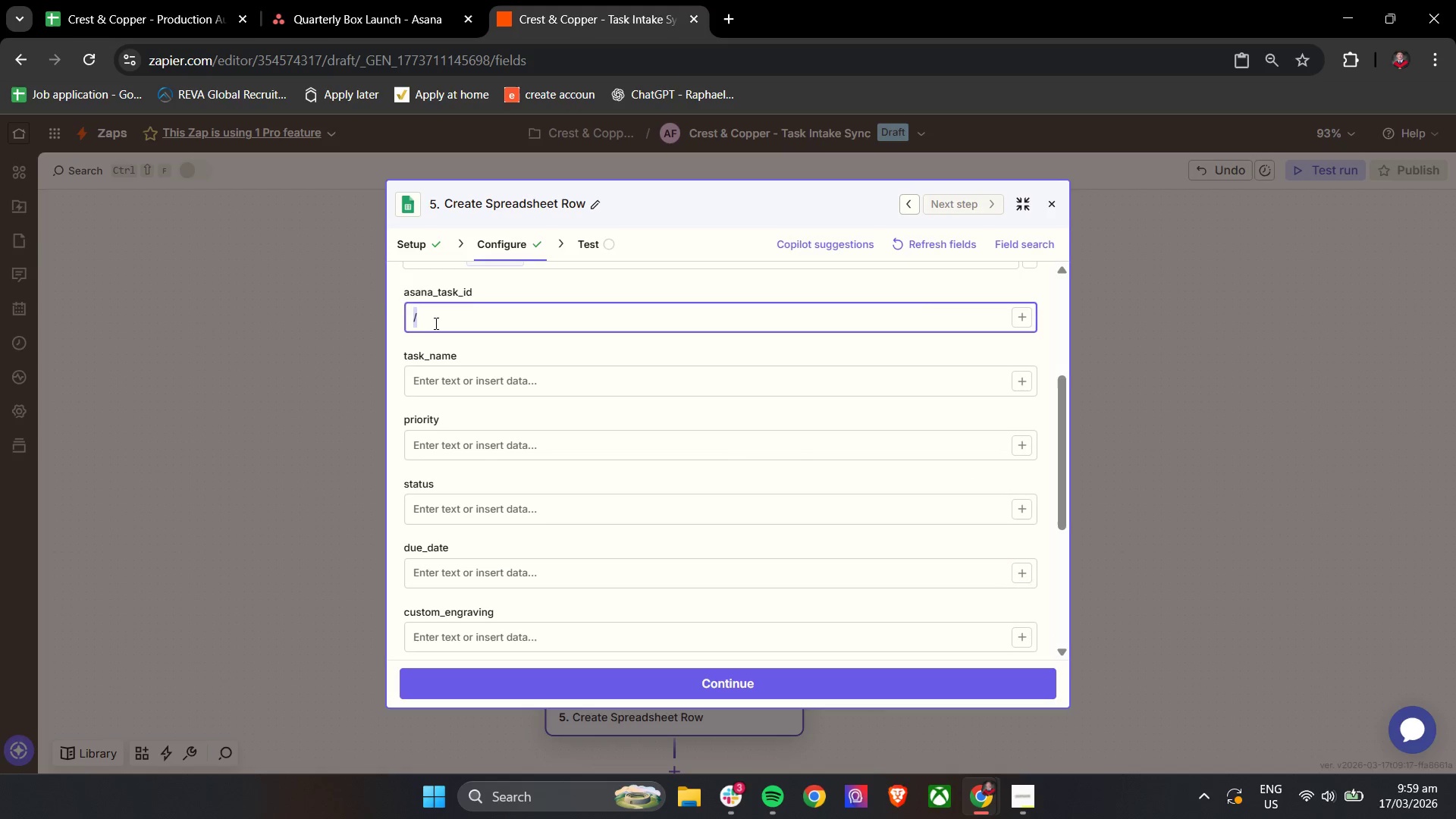 
triple_click([435, 323])
 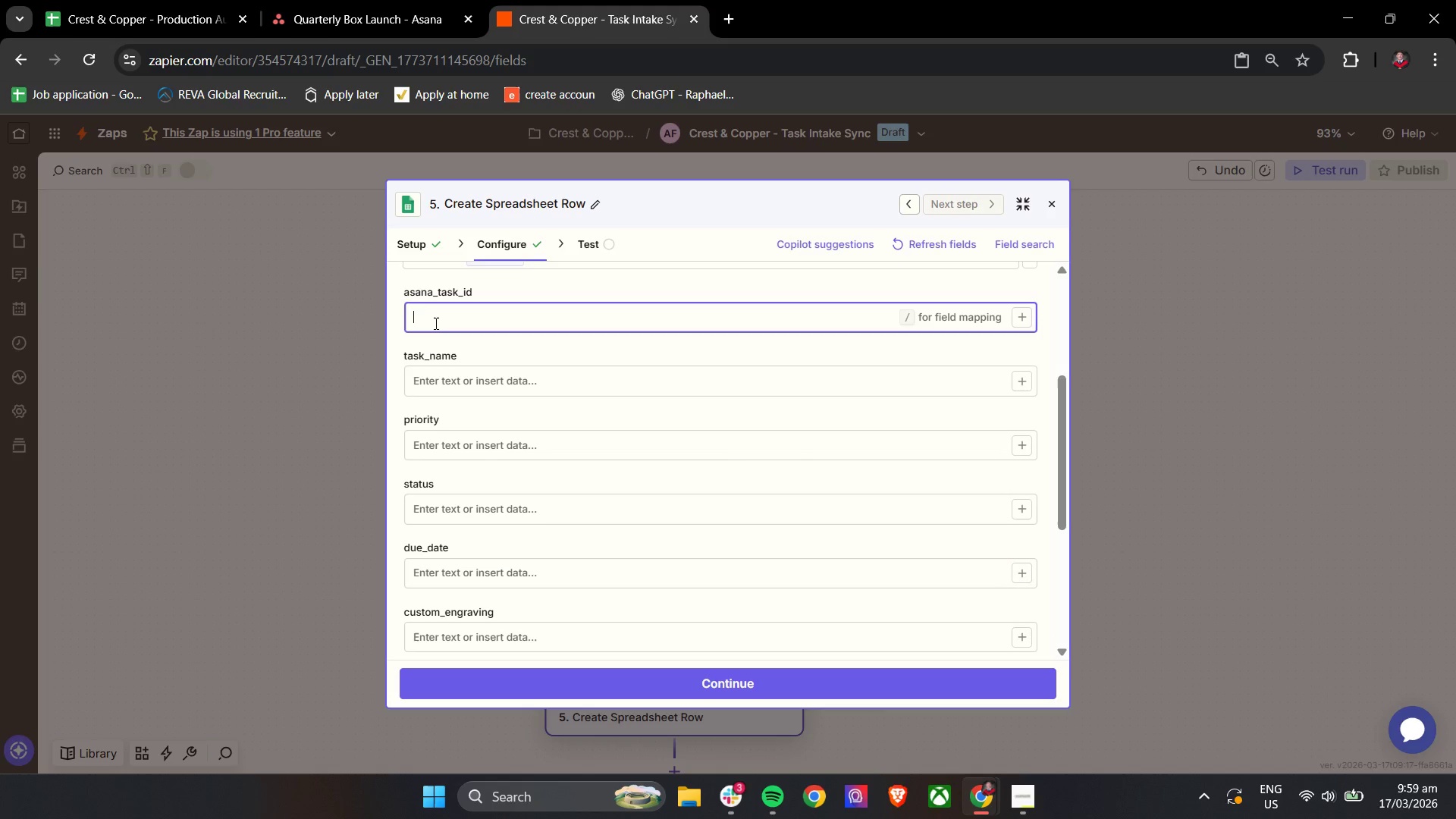 
key(Backspace)
 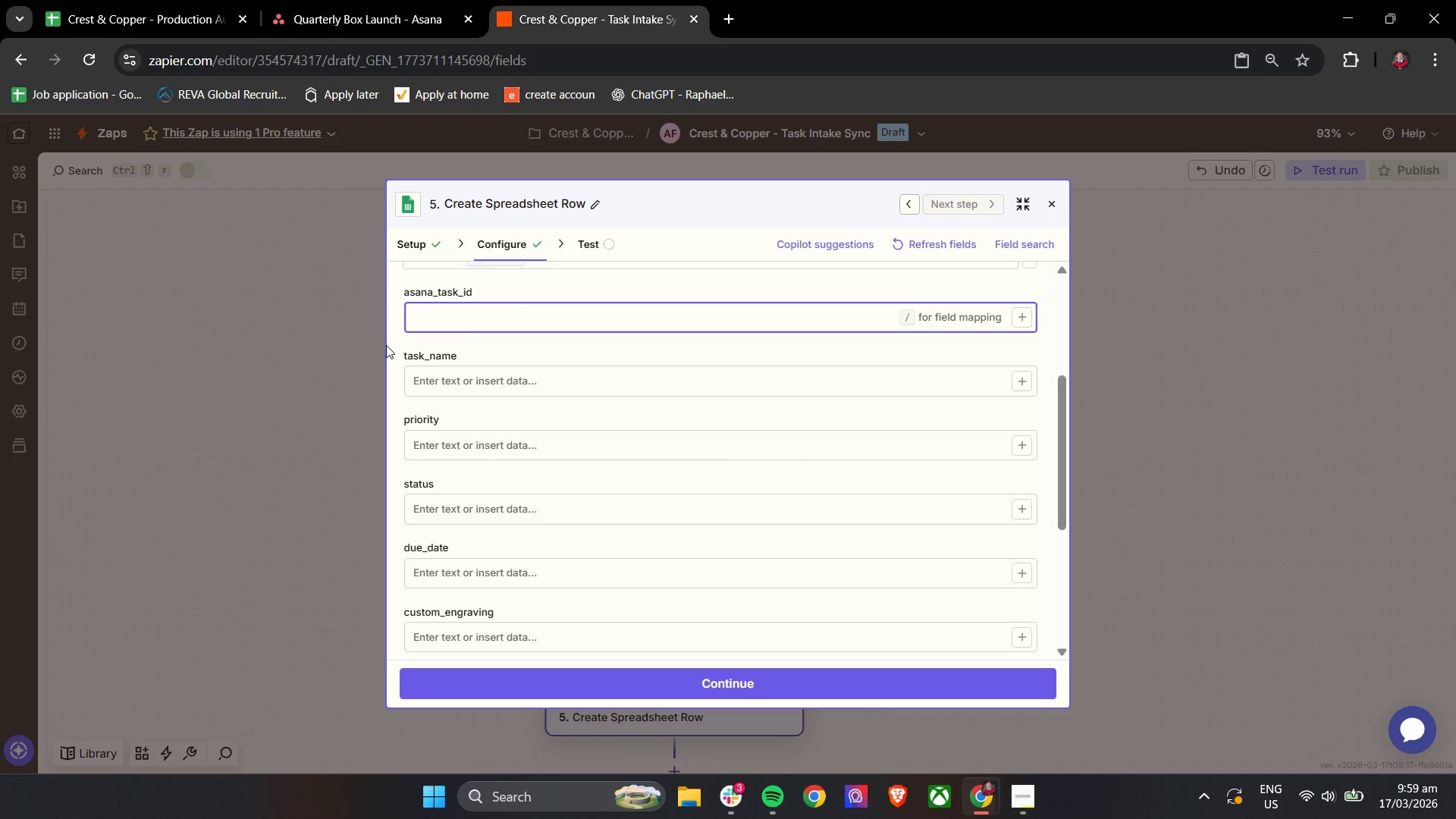 
left_click([384, 343])
 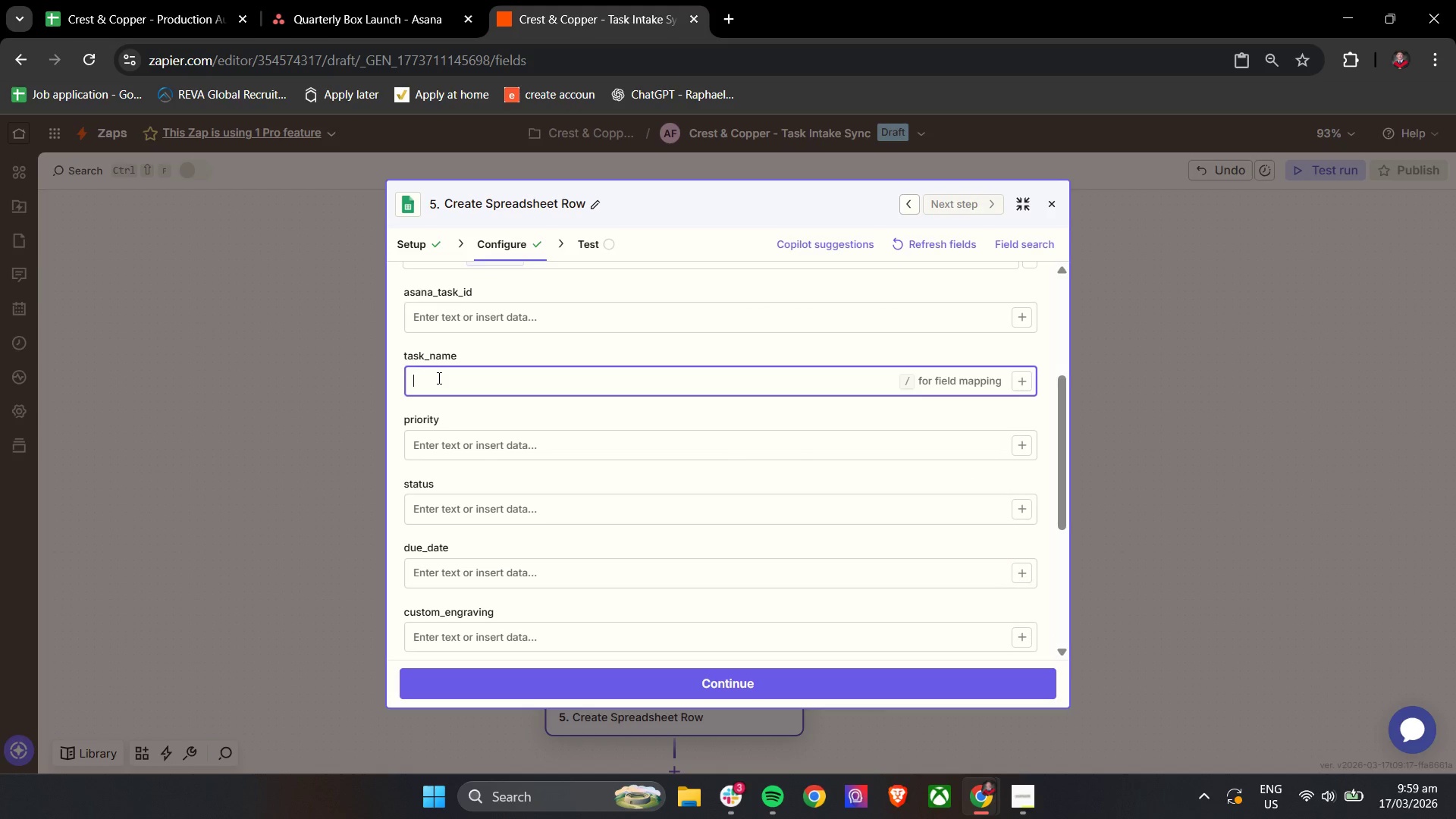 
key(Slash)
 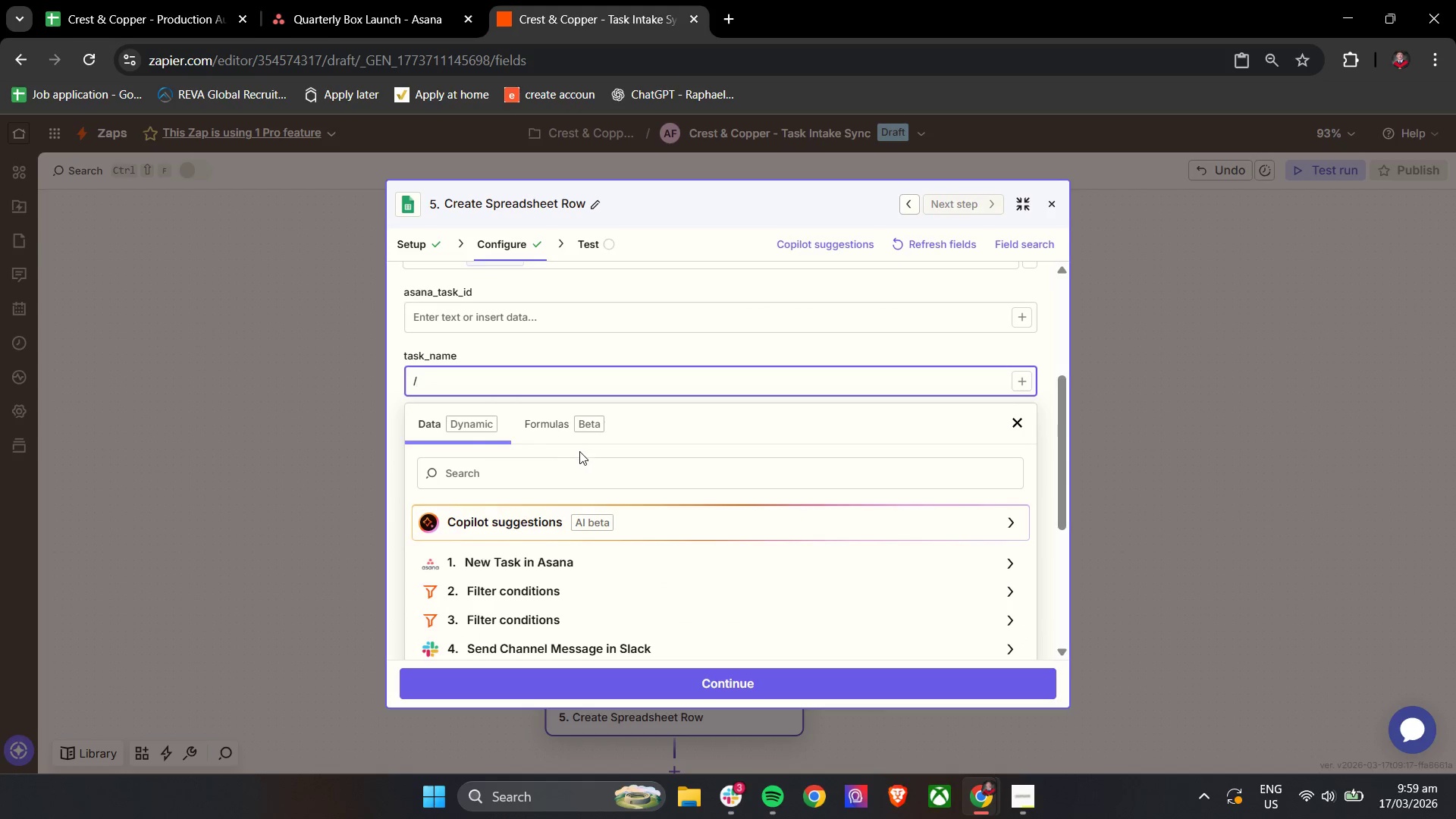 
left_click([526, 474])
 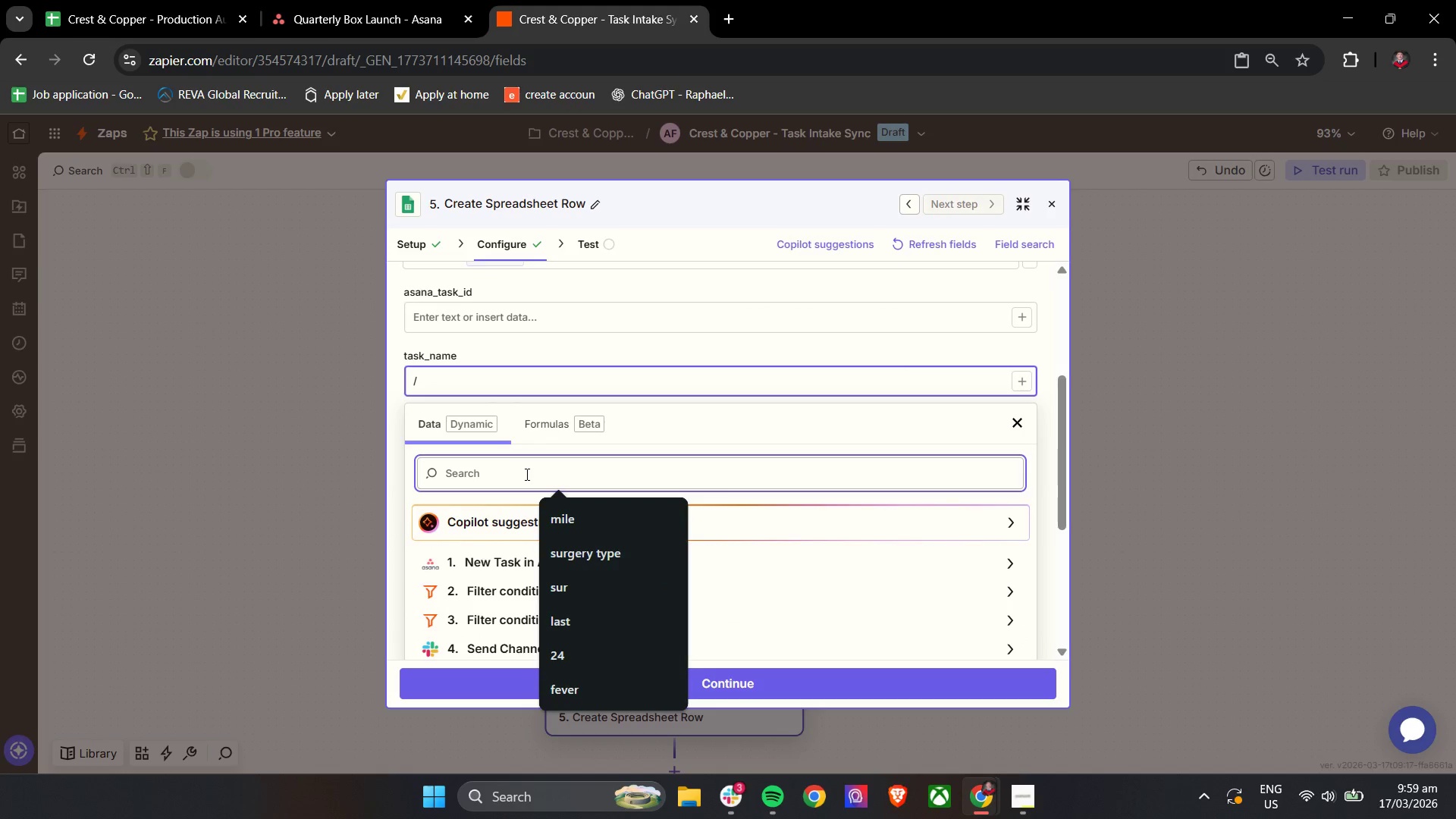 
type(name)
 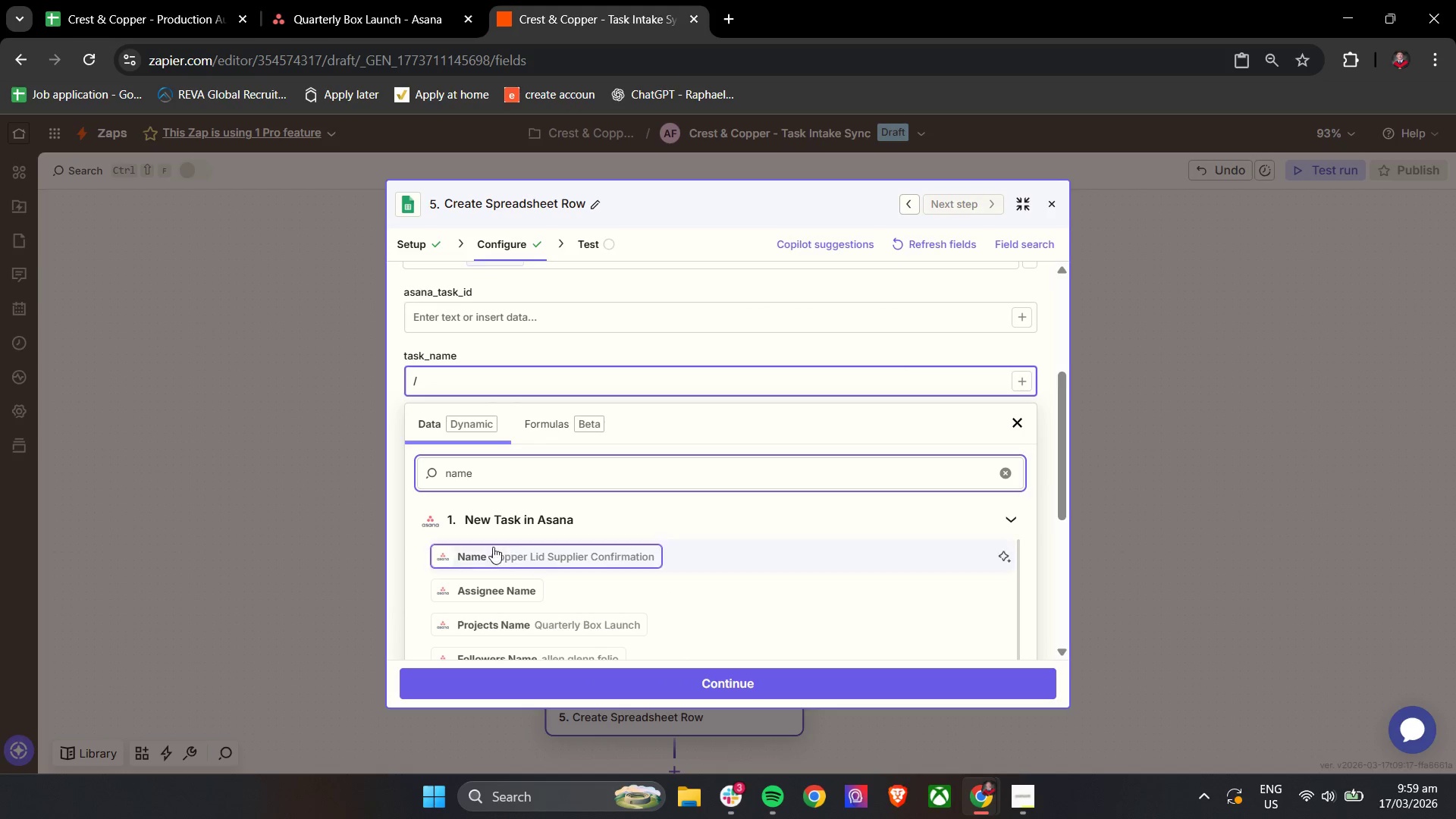 
left_click([482, 559])
 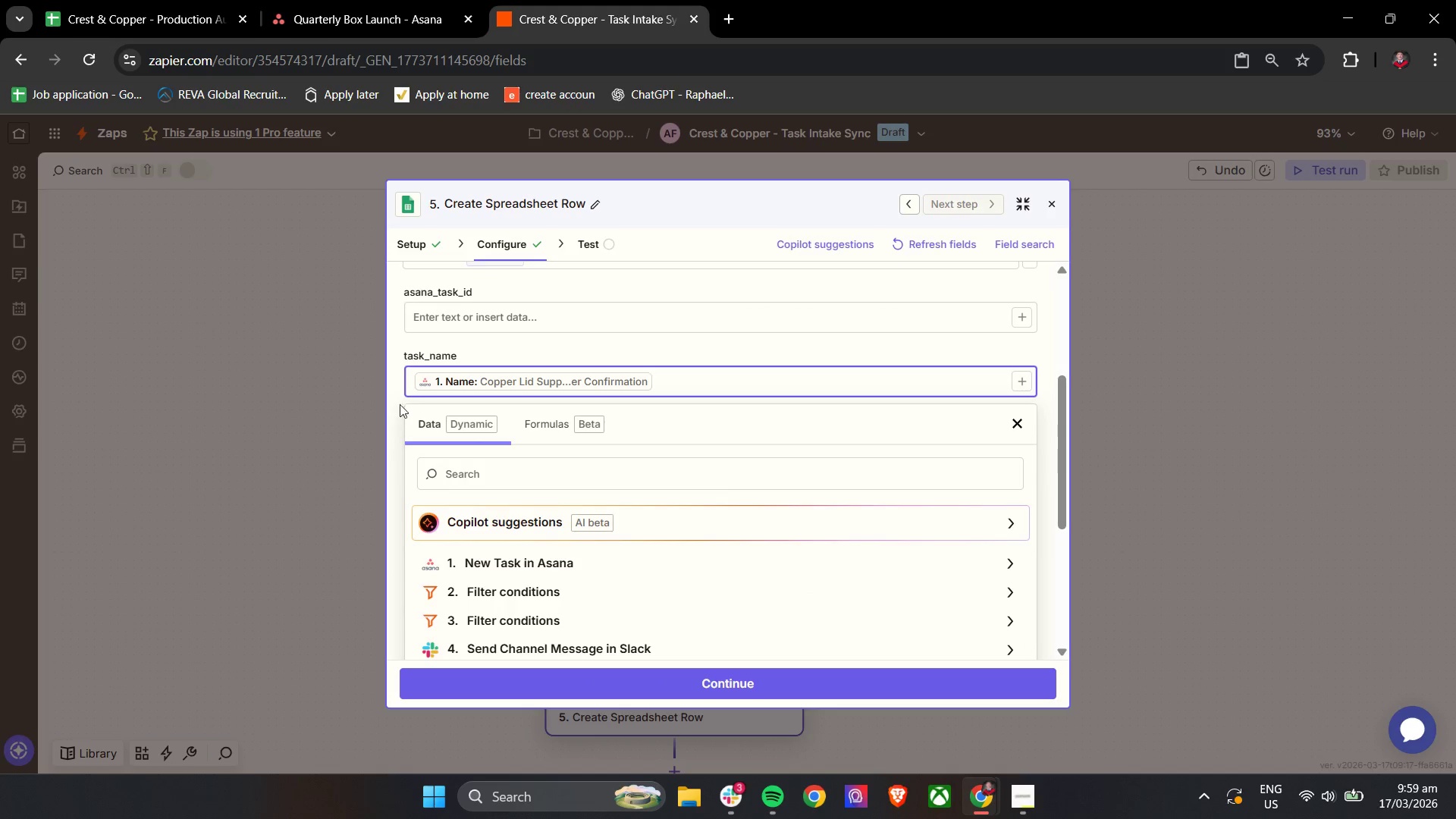 
left_click([394, 394])
 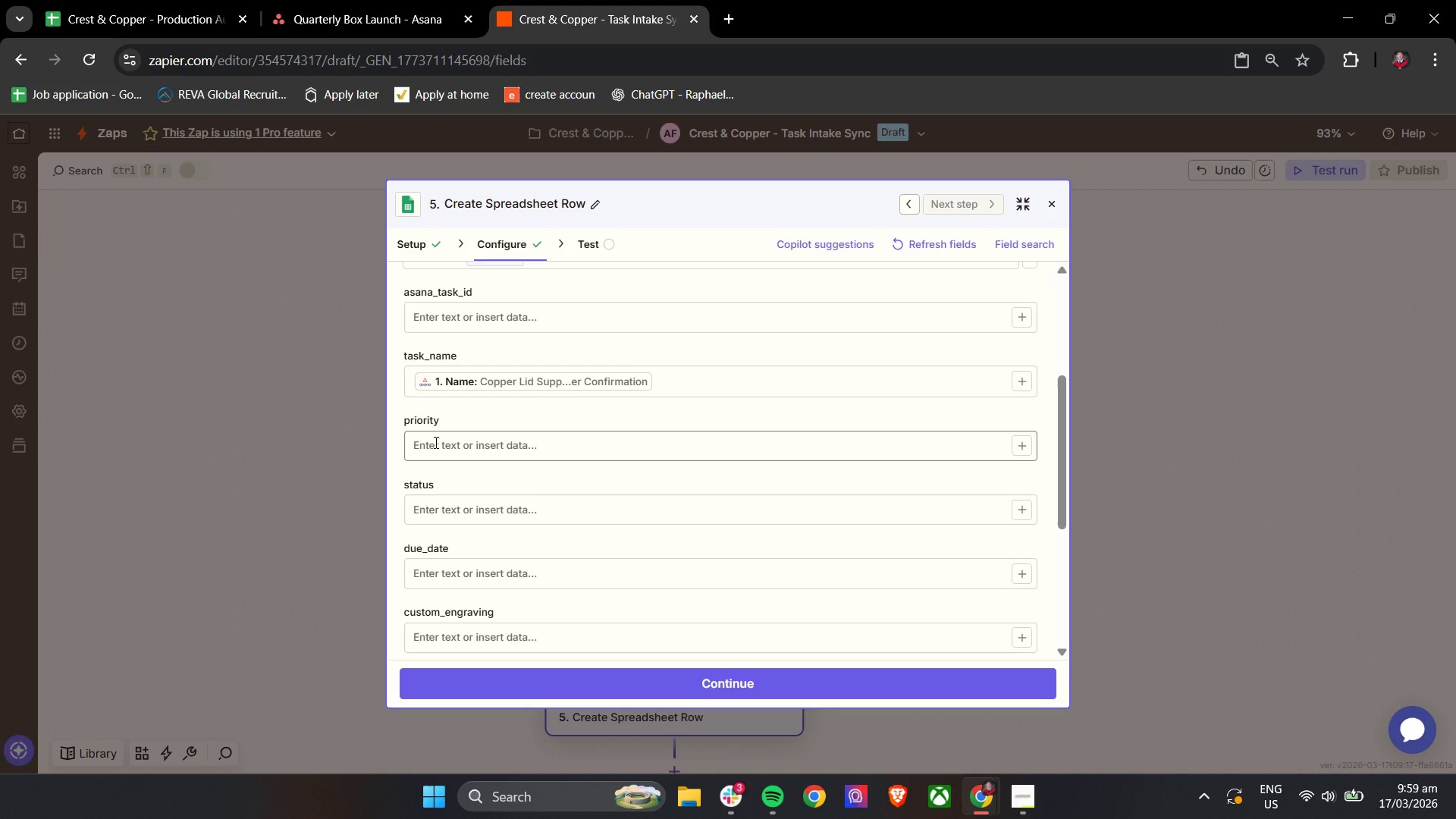 
wait(7.28)
 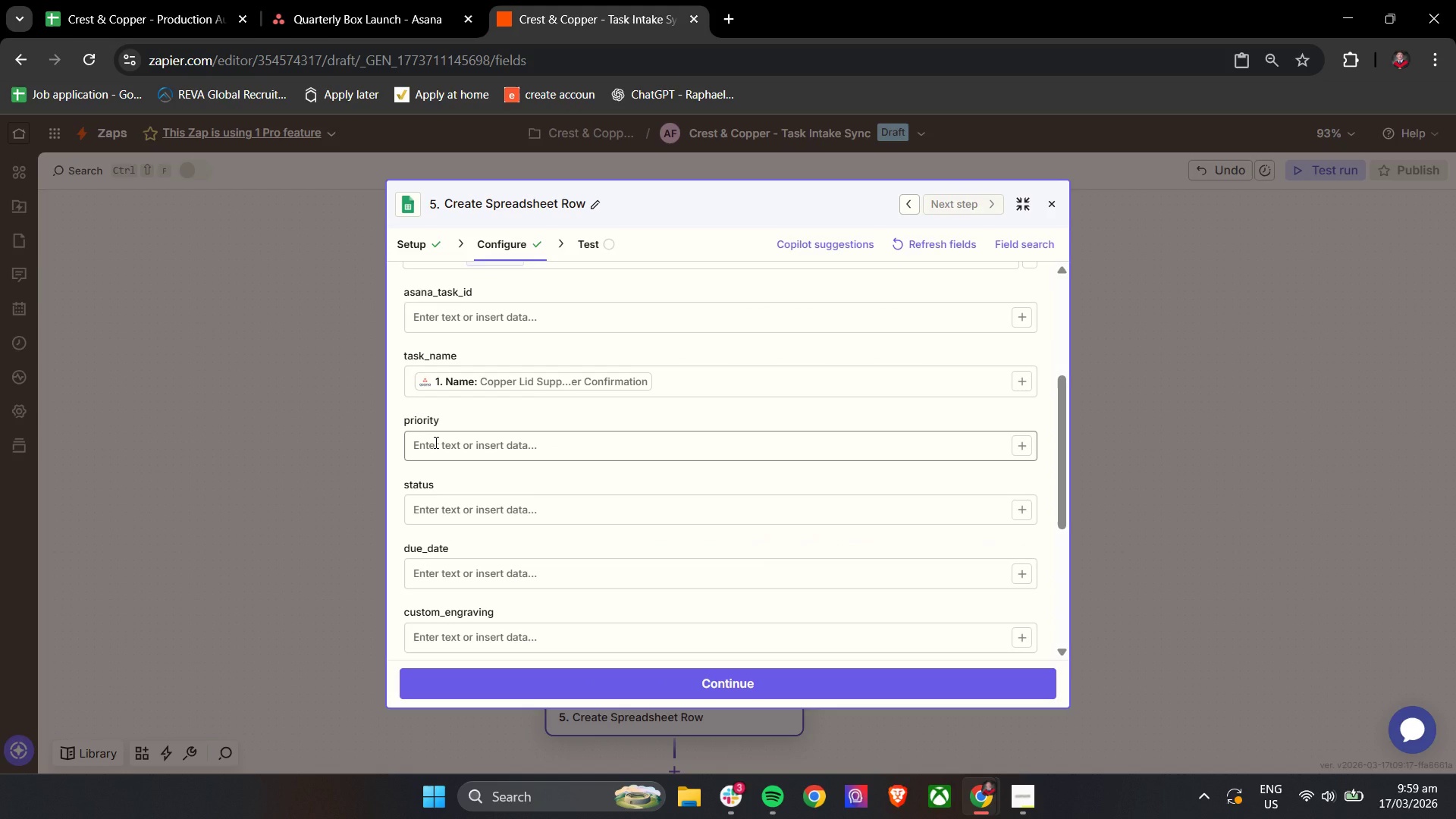 
left_click([435, 442])
 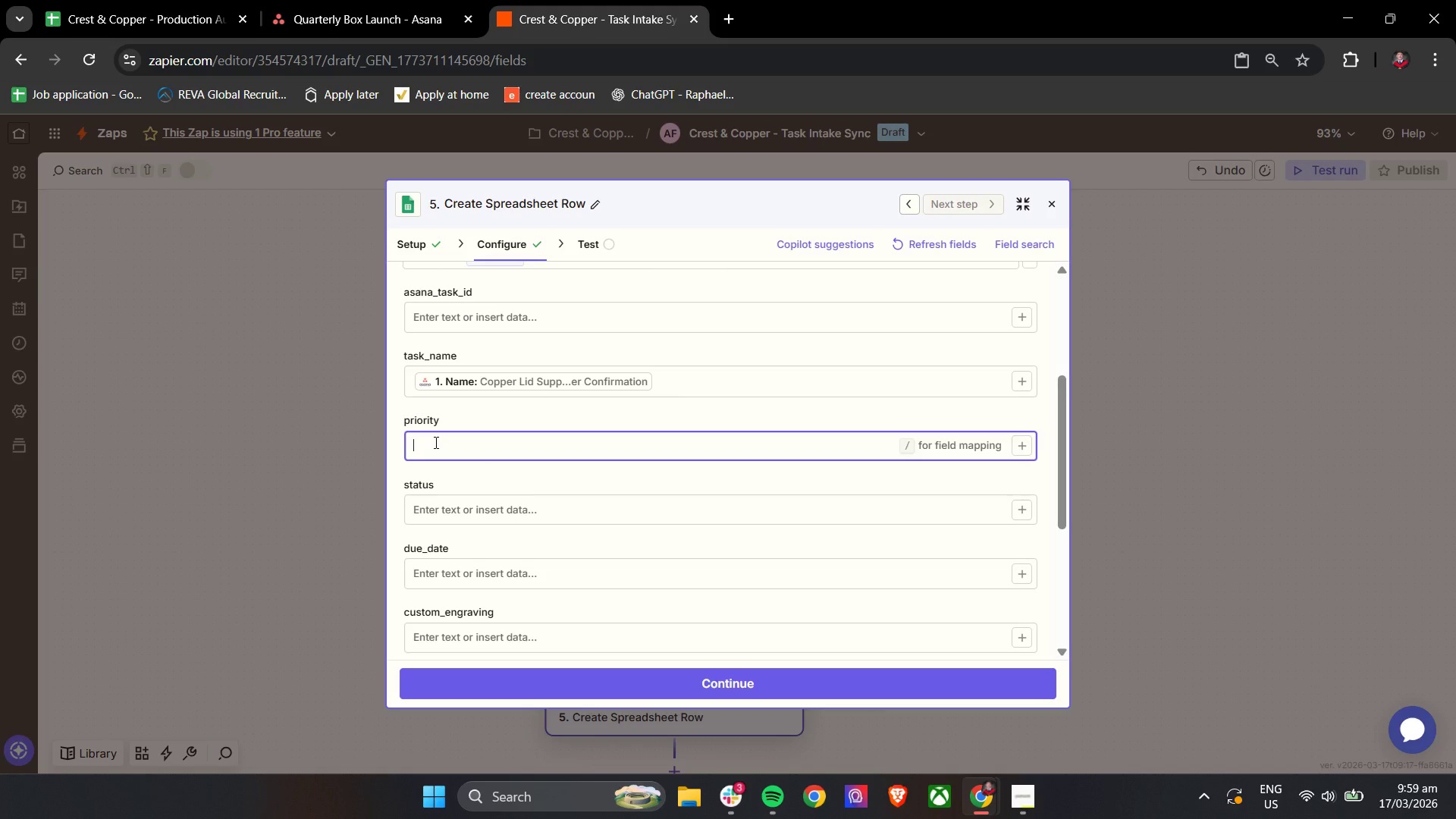 
type(/custom)
 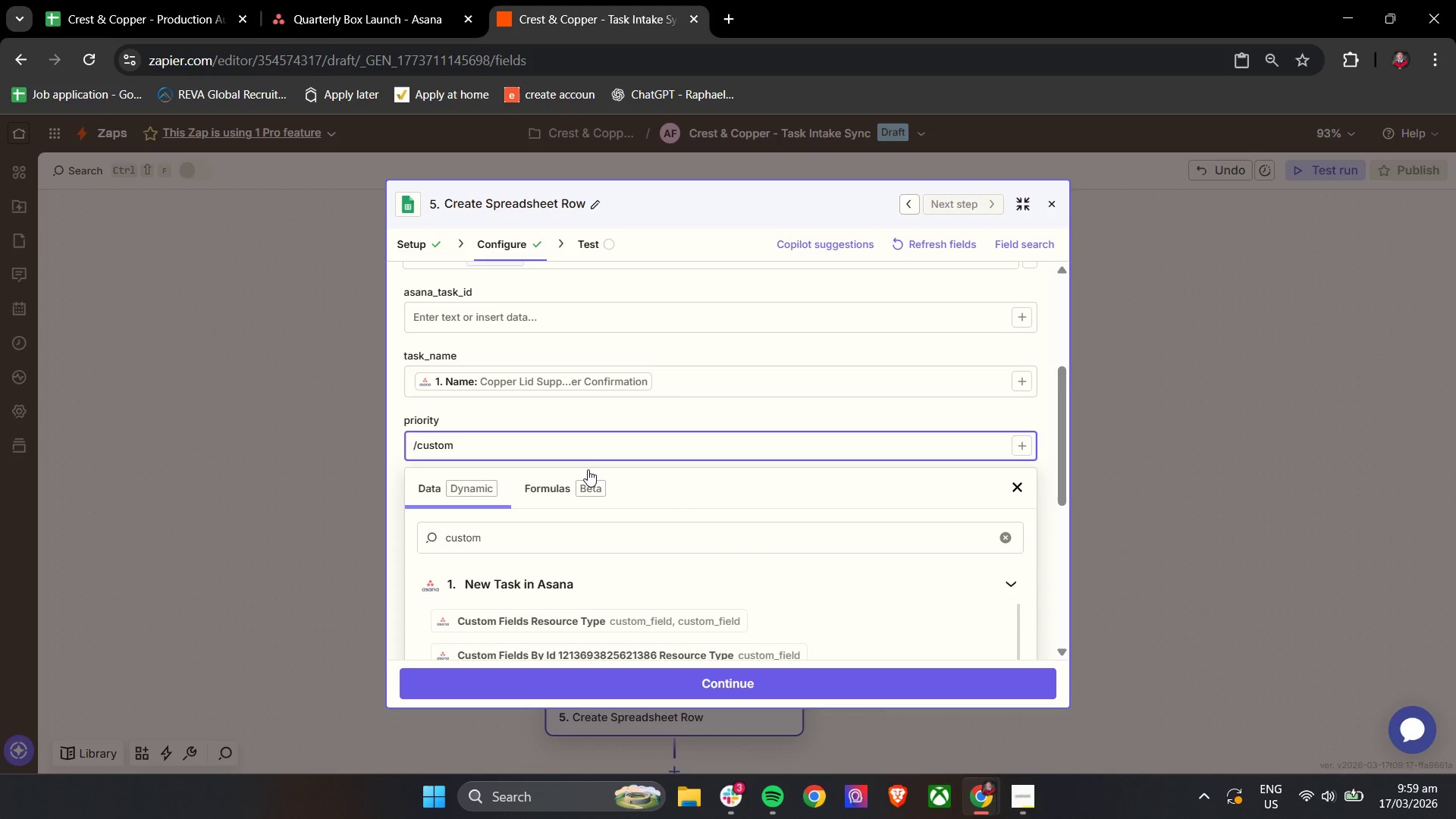 
scroll: coordinate [625, 482], scroll_direction: down, amount: 1.0
 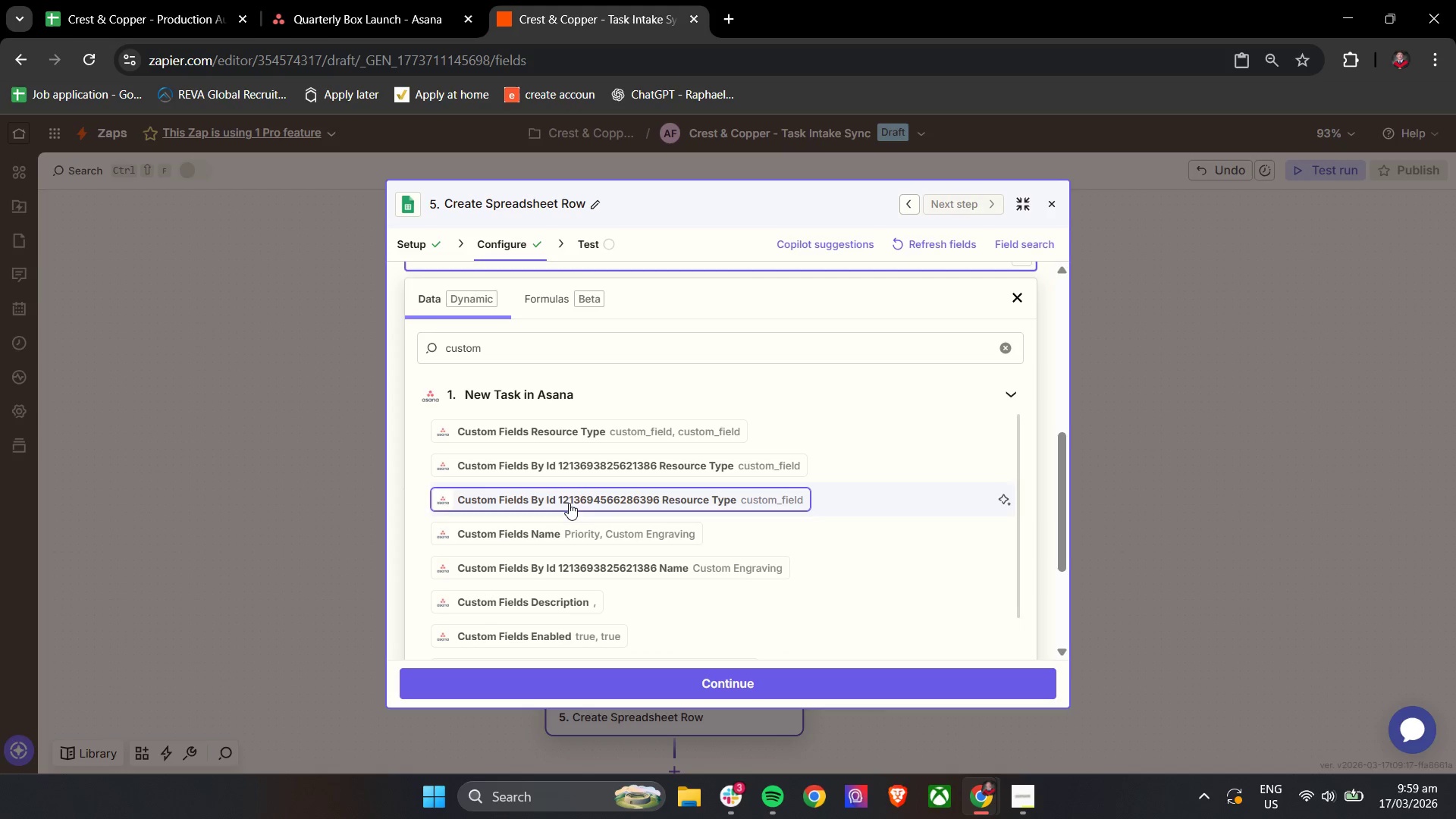 
wait(7.55)
 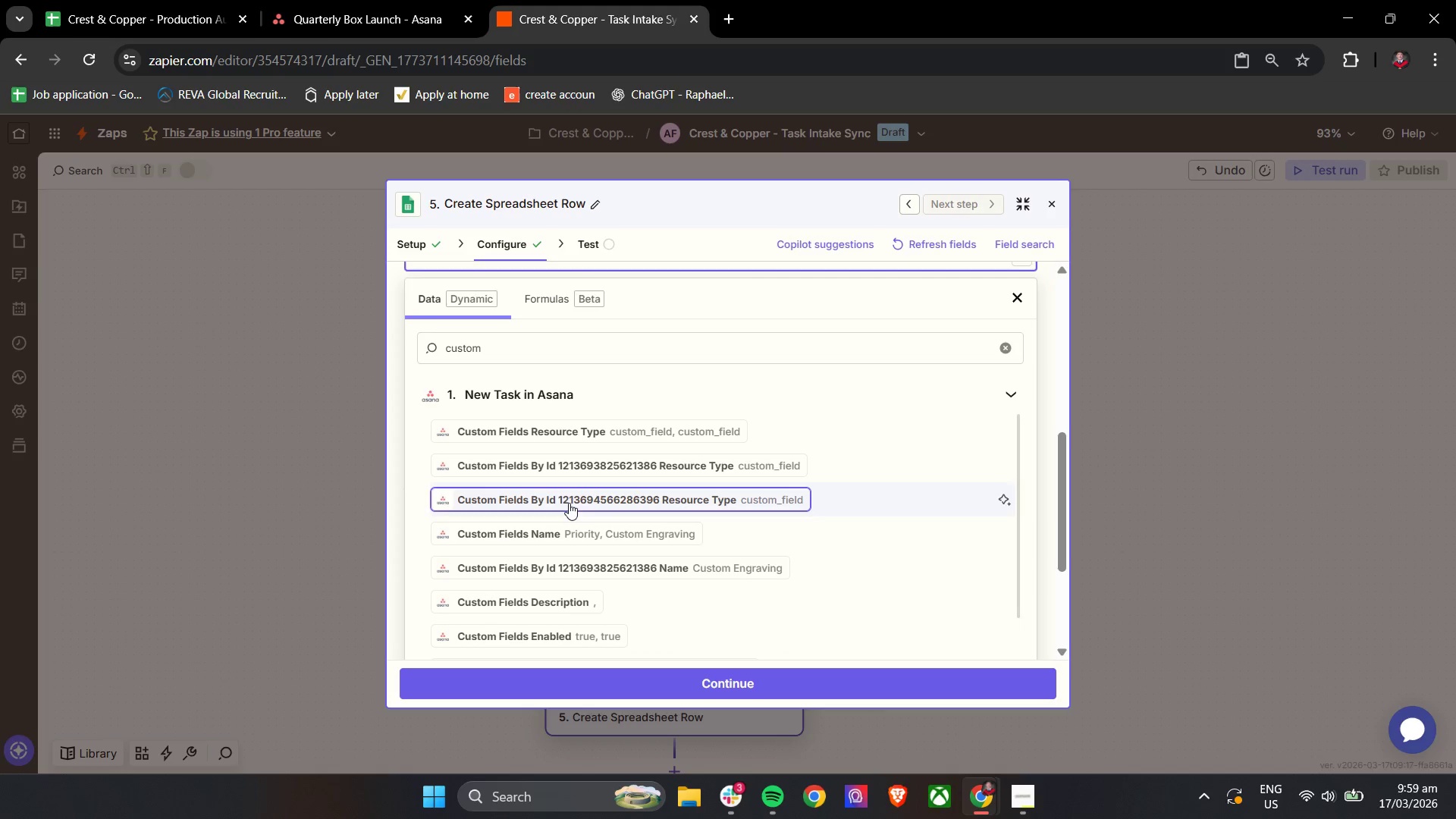 
scroll: coordinate [870, 534], scroll_direction: down, amount: 7.0
 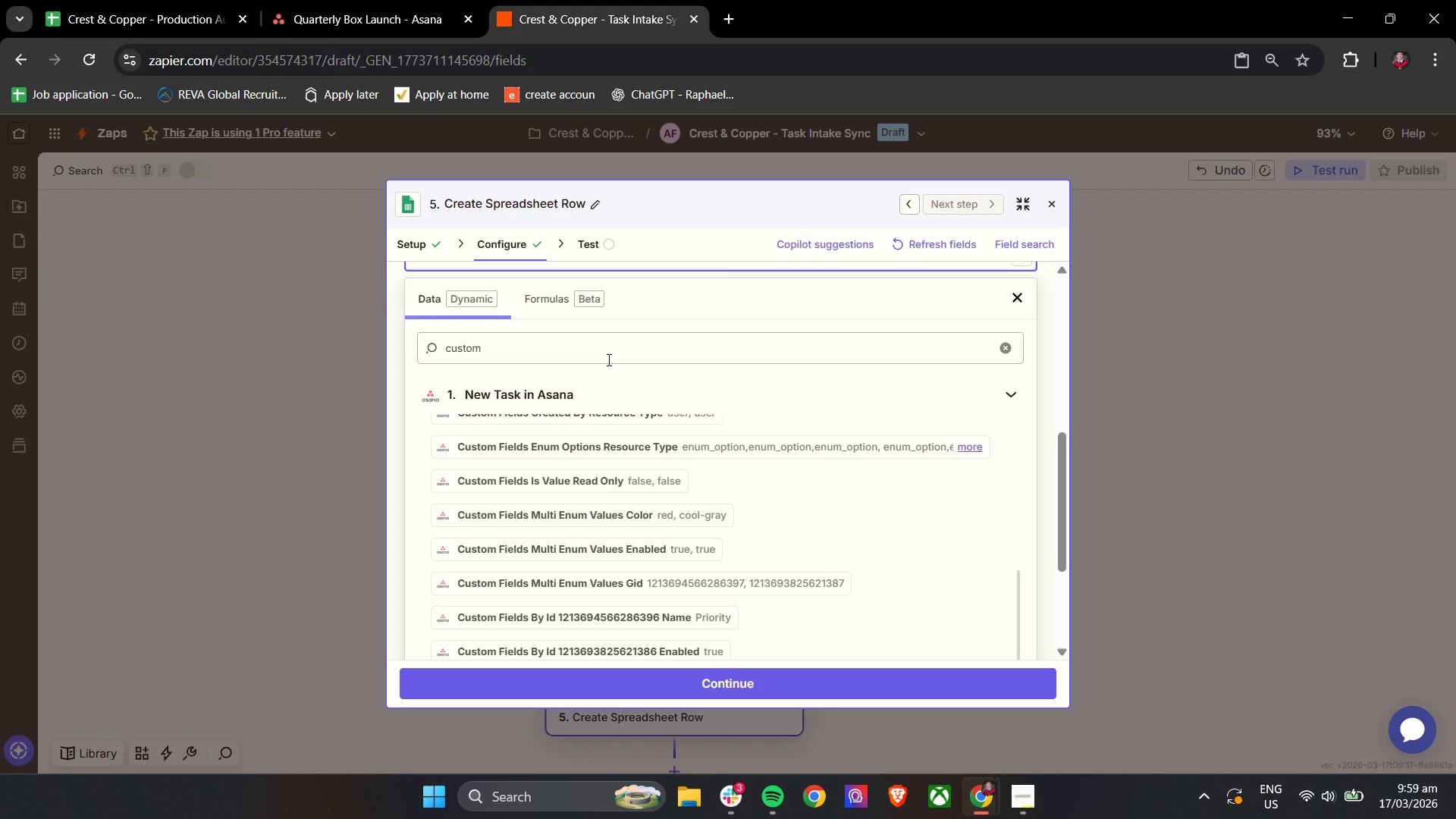 
left_click([607, 356])
 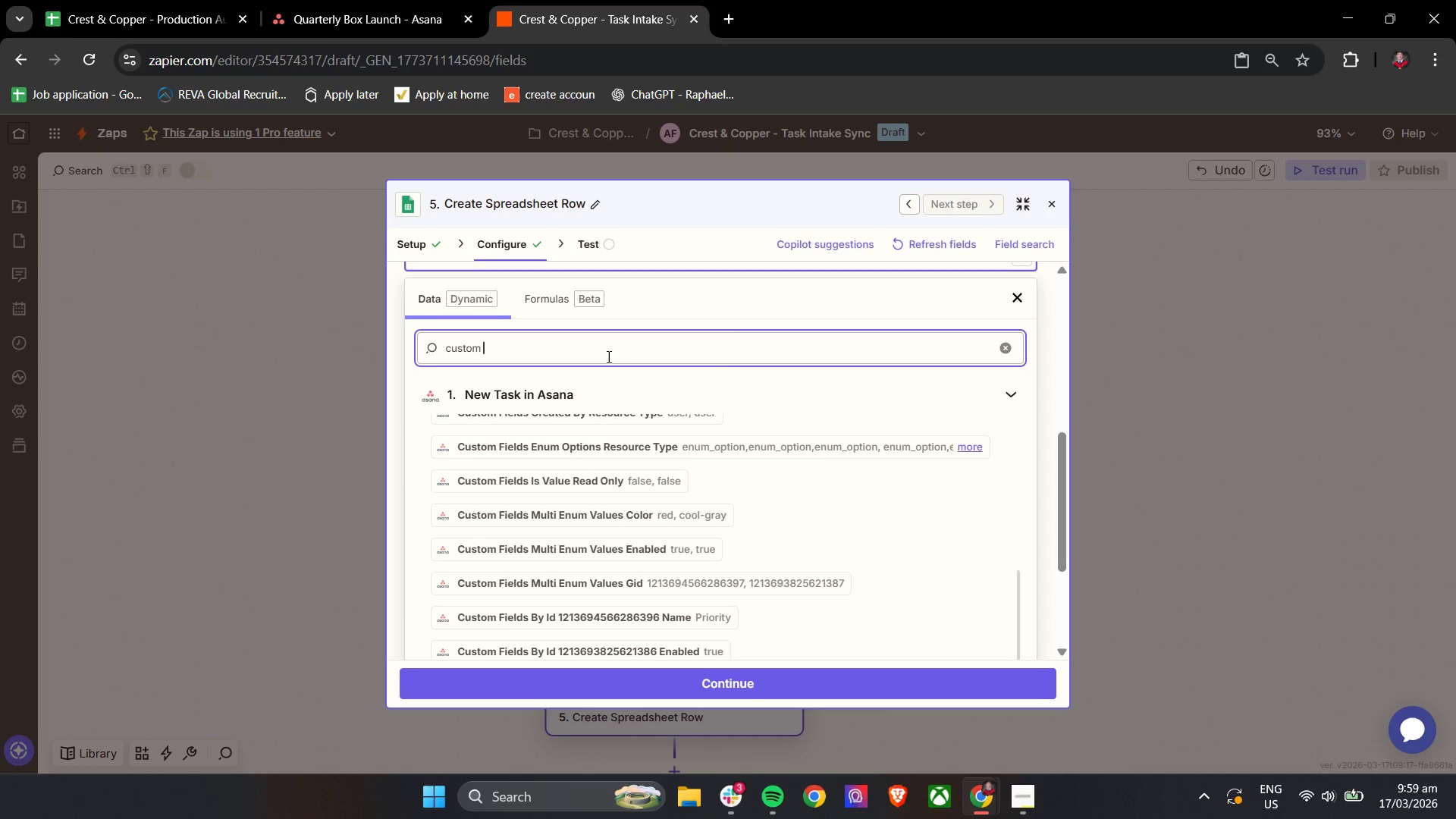 
type( fields)
 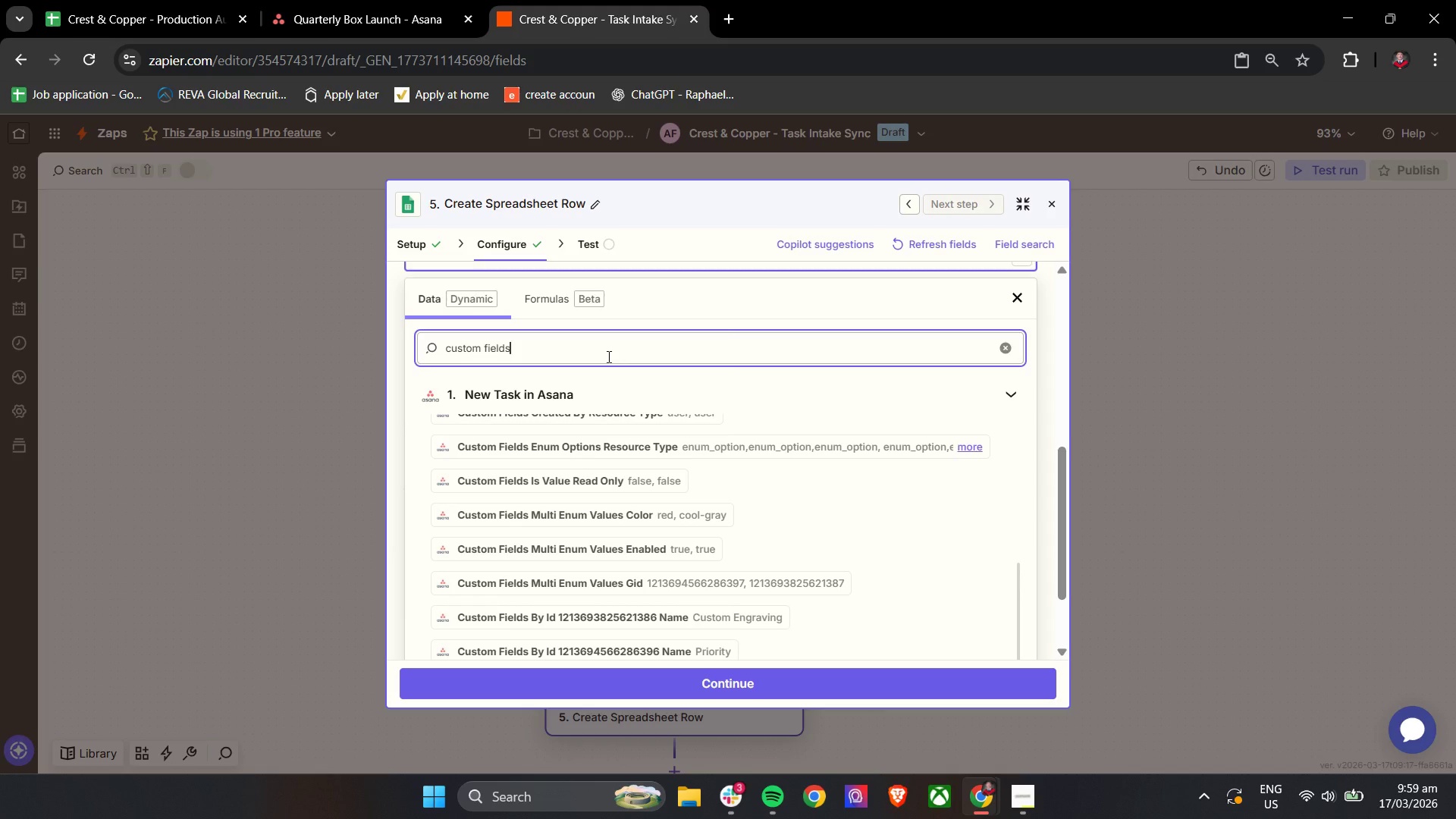 
key(Enter)
 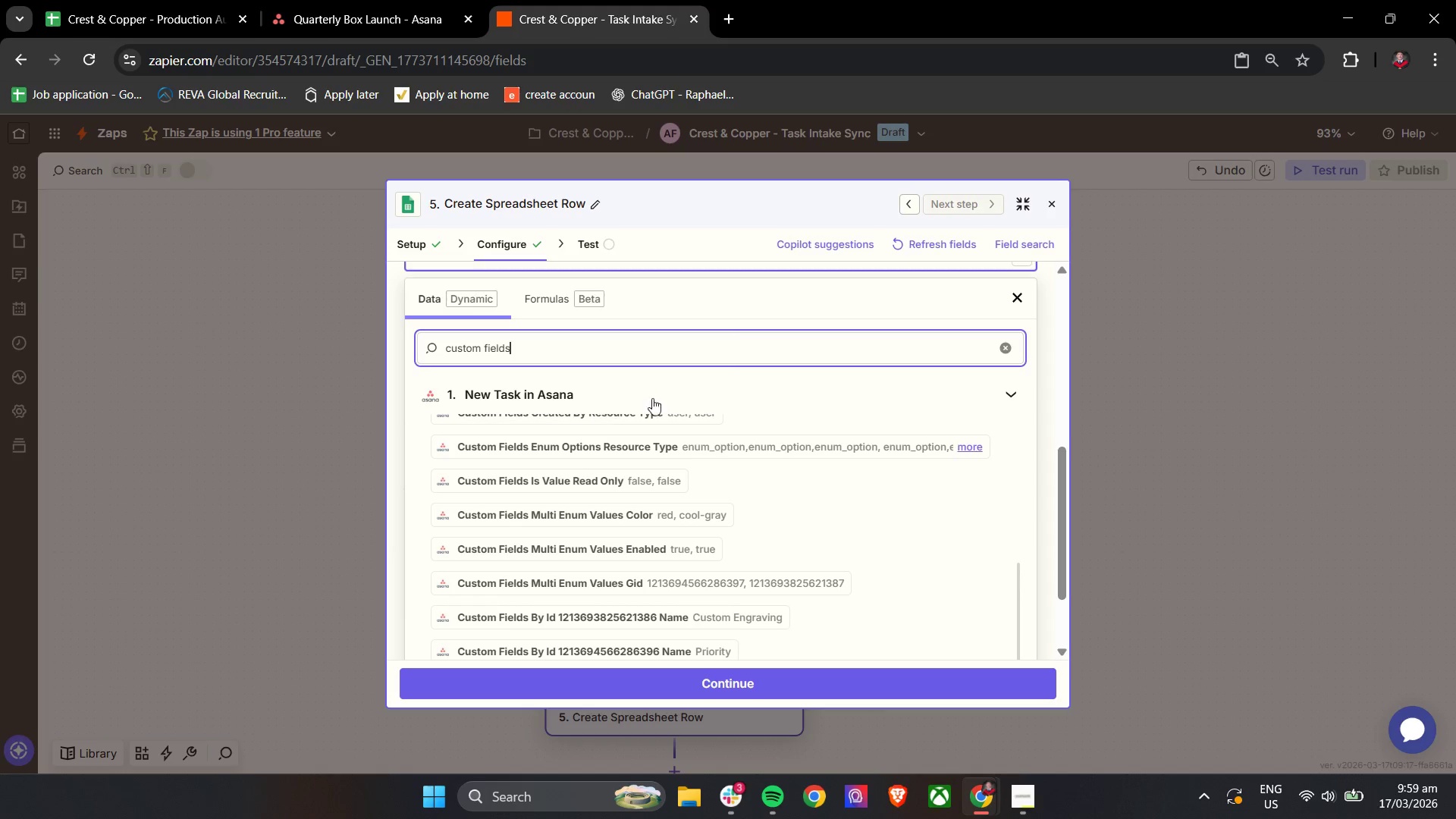 
scroll: coordinate [952, 491], scroll_direction: up, amount: 6.0
 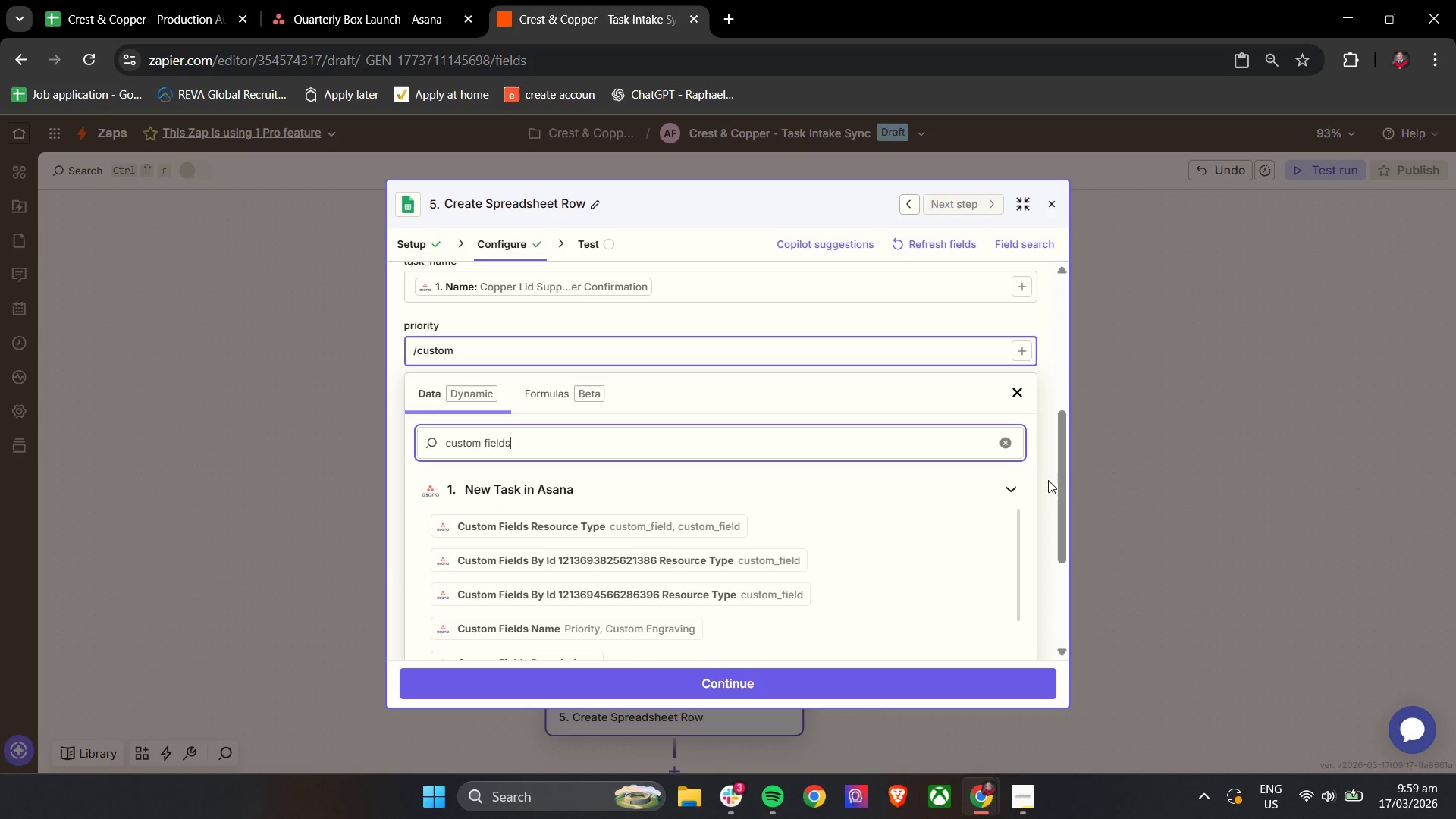 
scroll: coordinate [886, 549], scroll_direction: down, amount: 5.0
 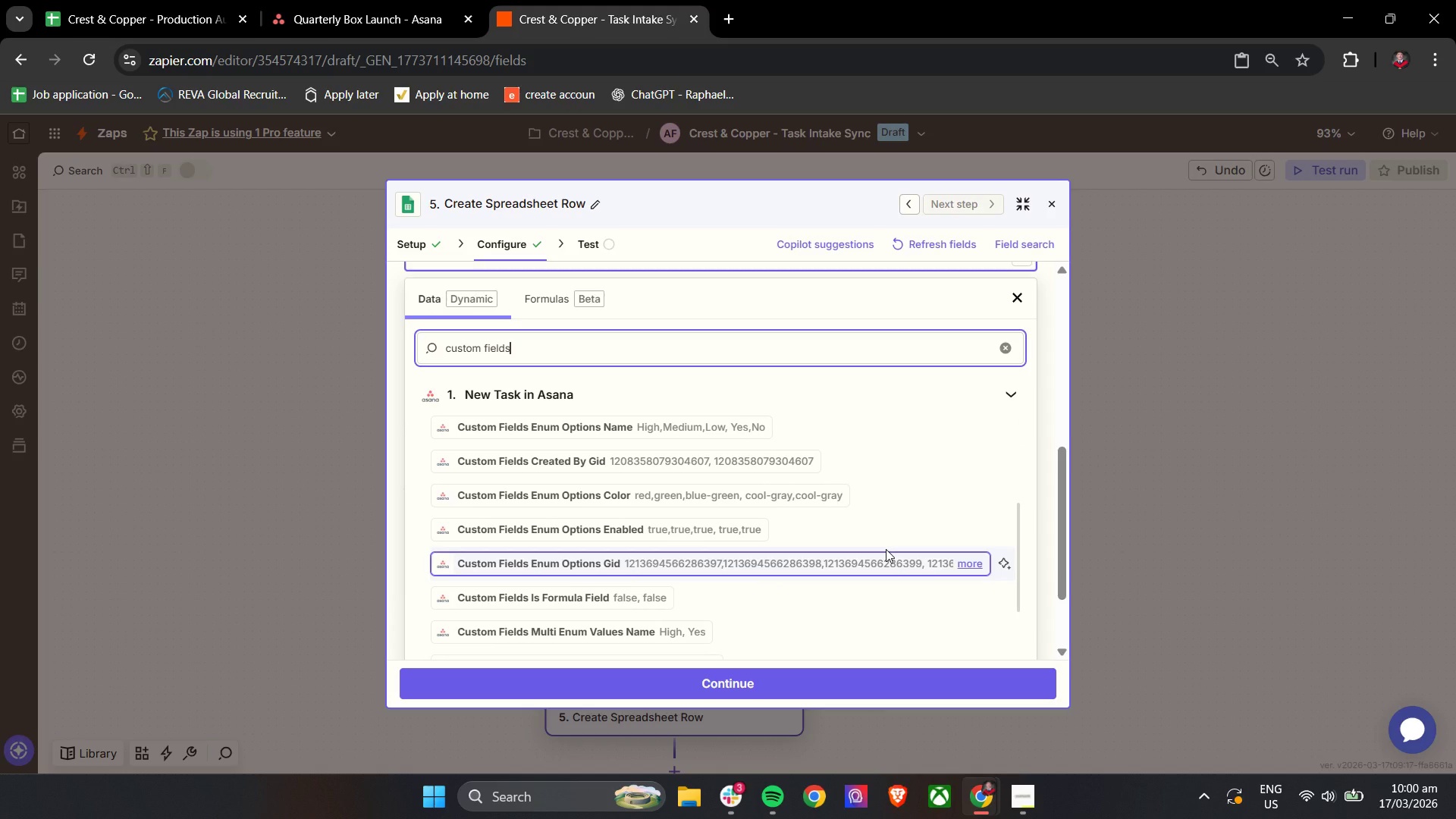 
scroll: coordinate [854, 574], scroll_direction: down, amount: 15.0
 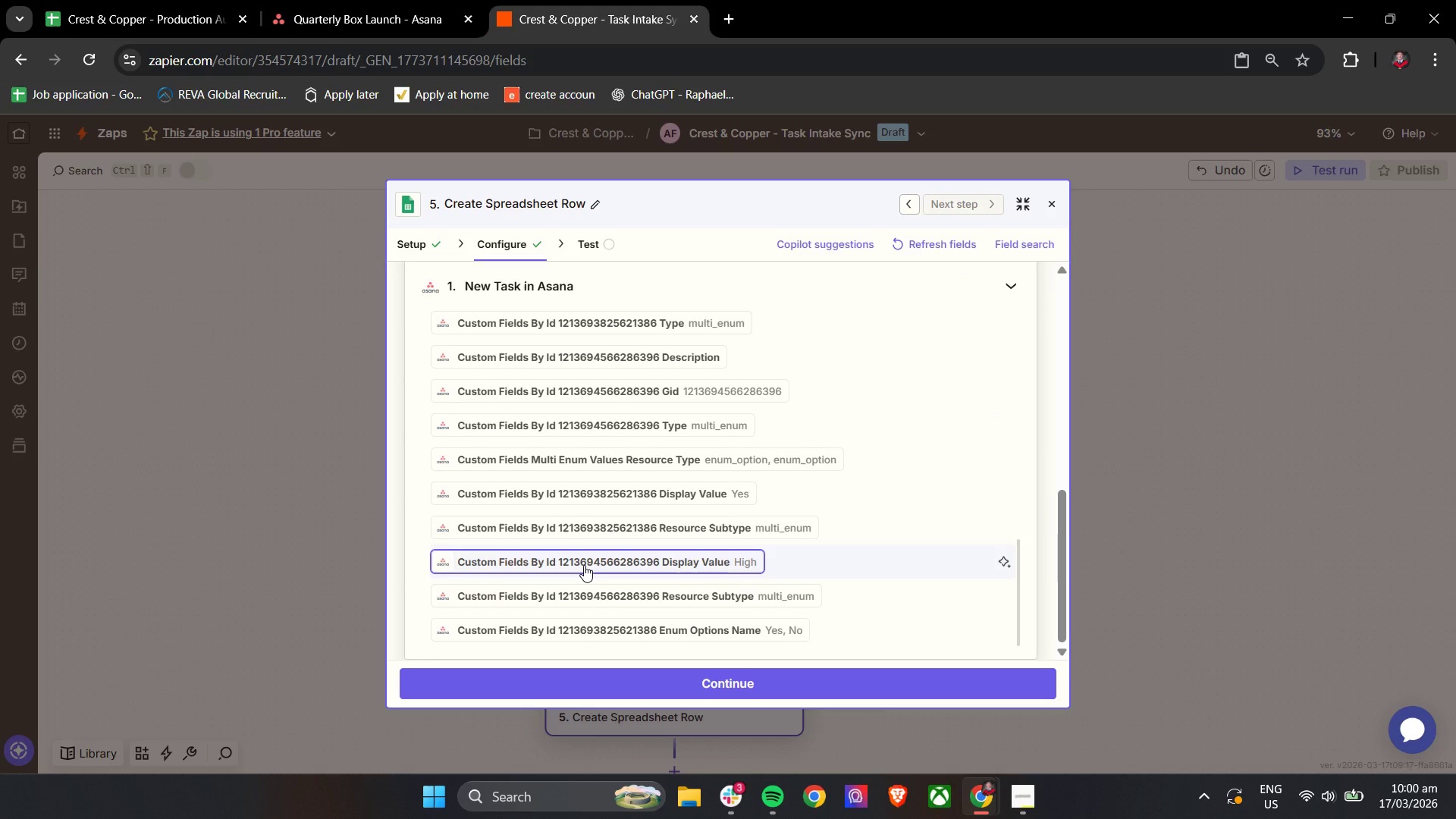 
wait(8.33)
 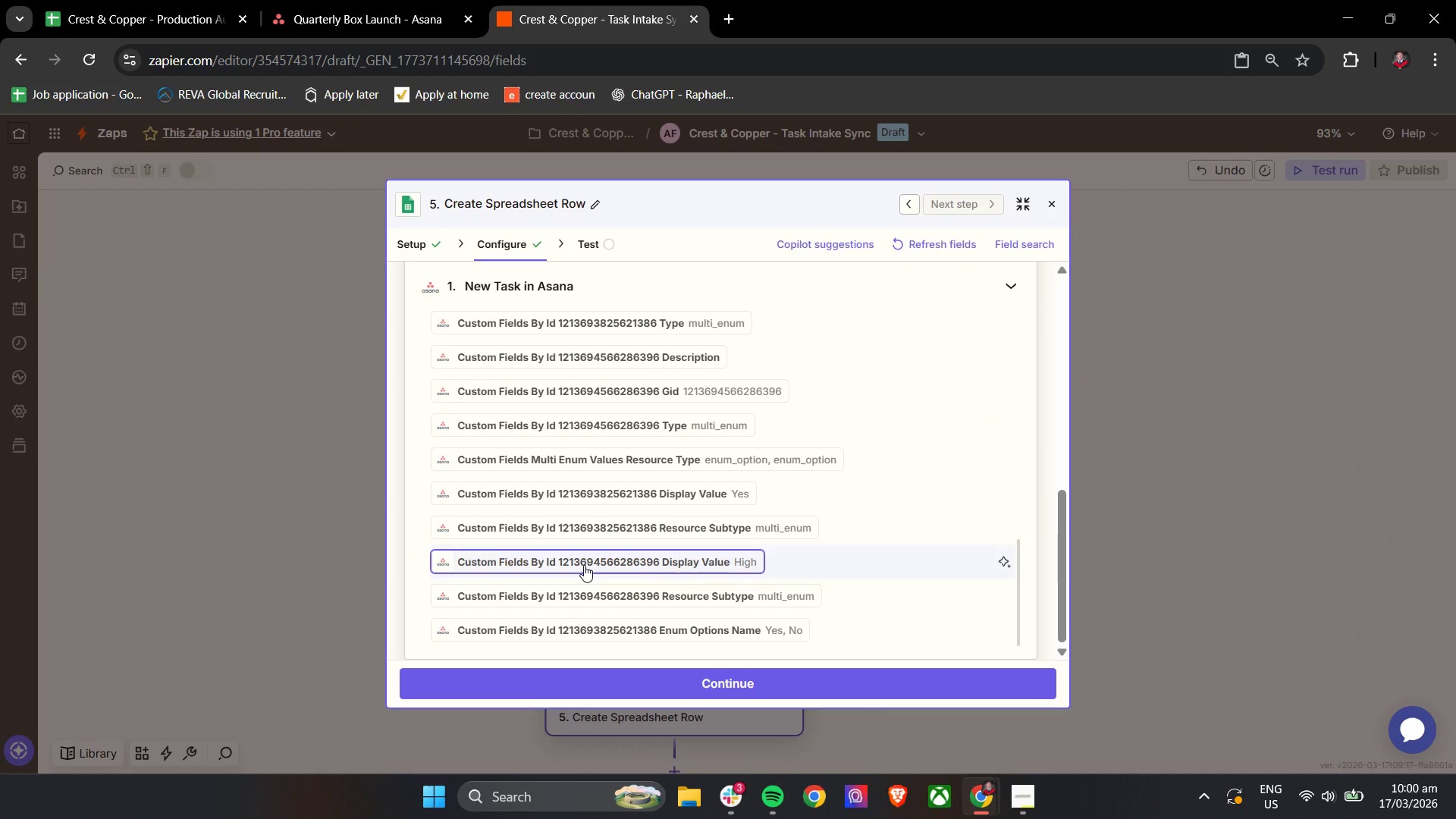 
scroll: coordinate [584, 565], scroll_direction: up, amount: 5.0
 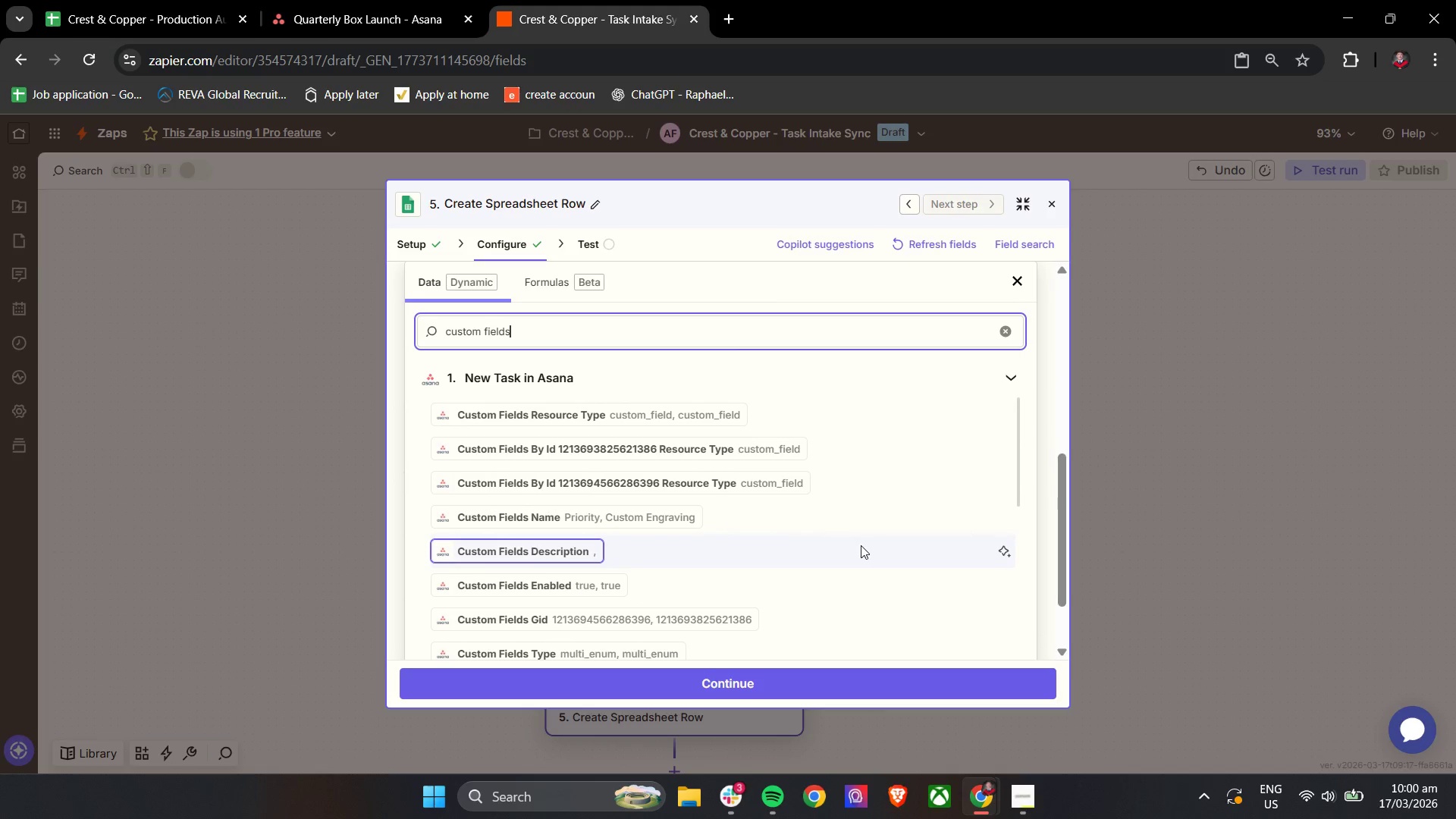 
wait(8.11)
 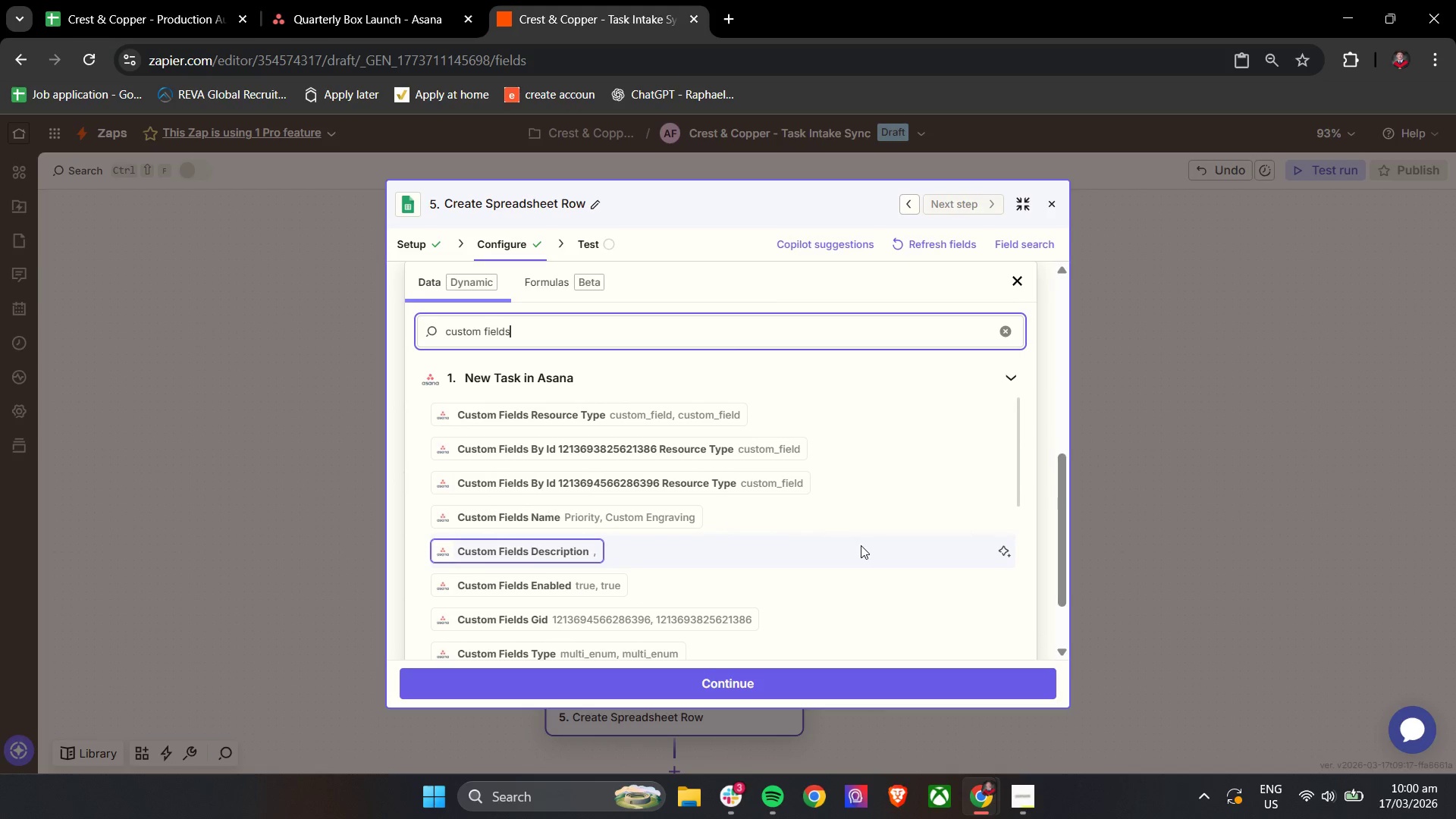 
scroll: coordinate [693, 567], scroll_direction: down, amount: 35.0
 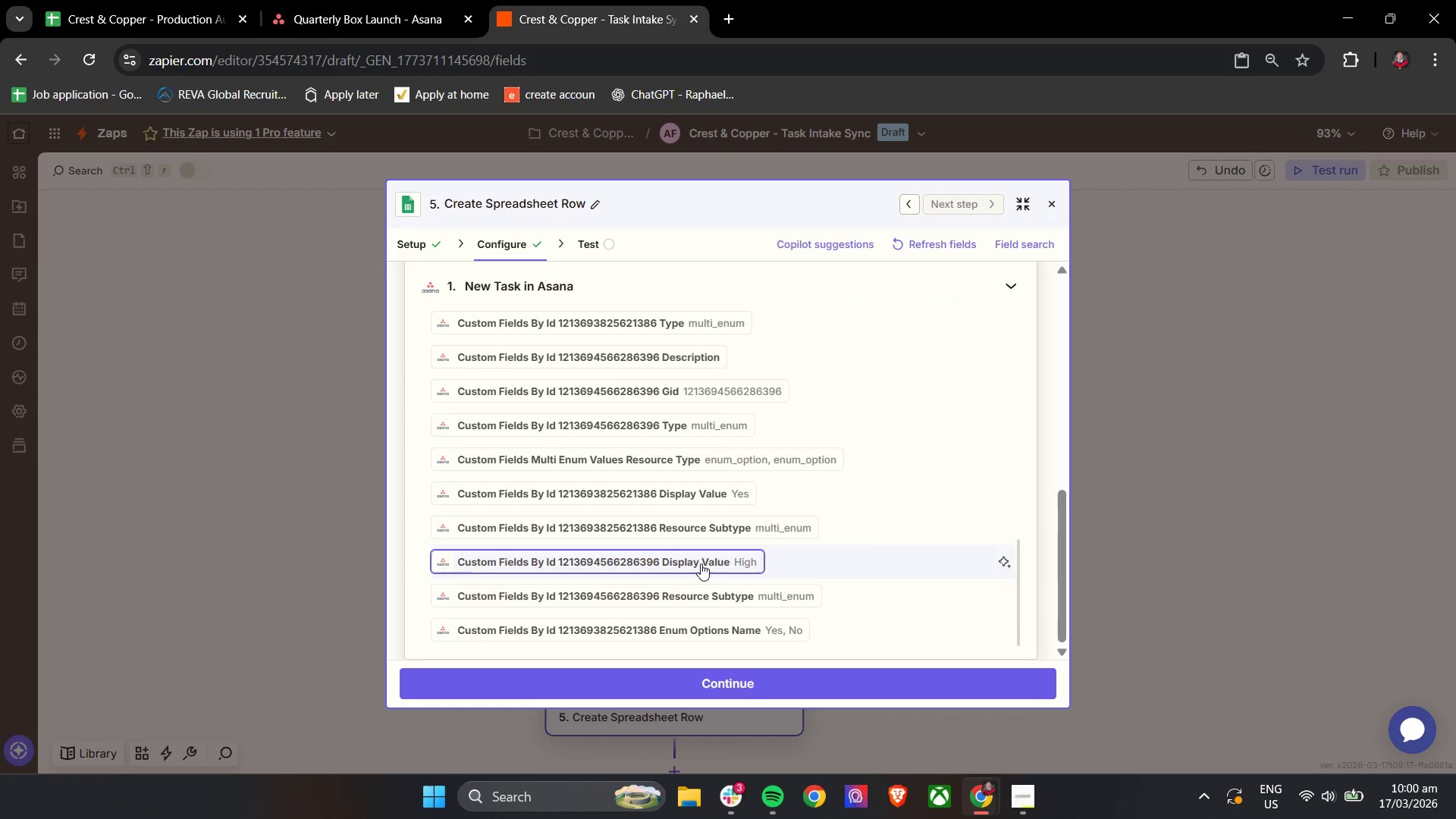 
left_click([701, 563])
 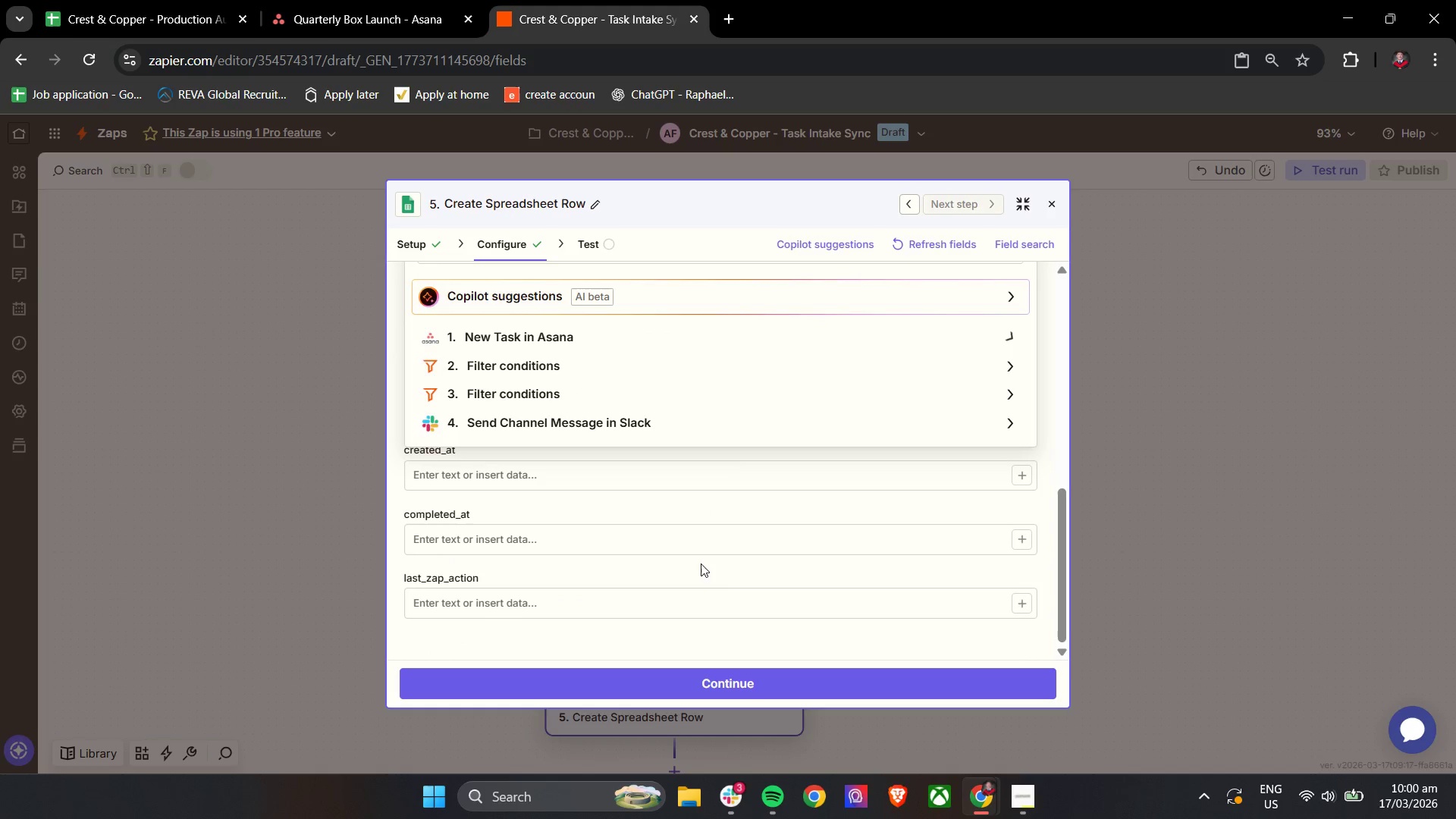 
scroll: coordinate [582, 548], scroll_direction: up, amount: 2.0
 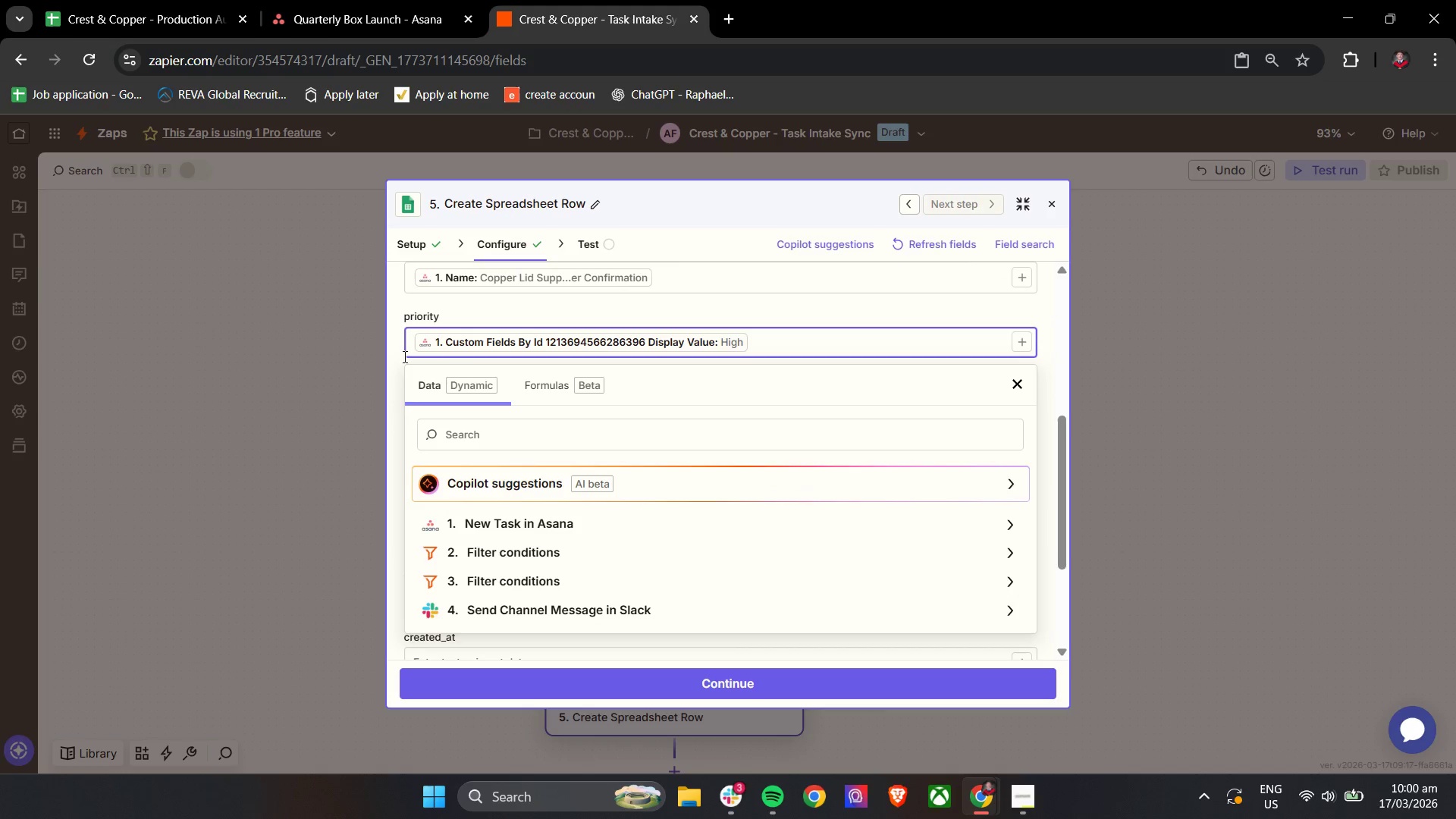 
left_click([397, 351])
 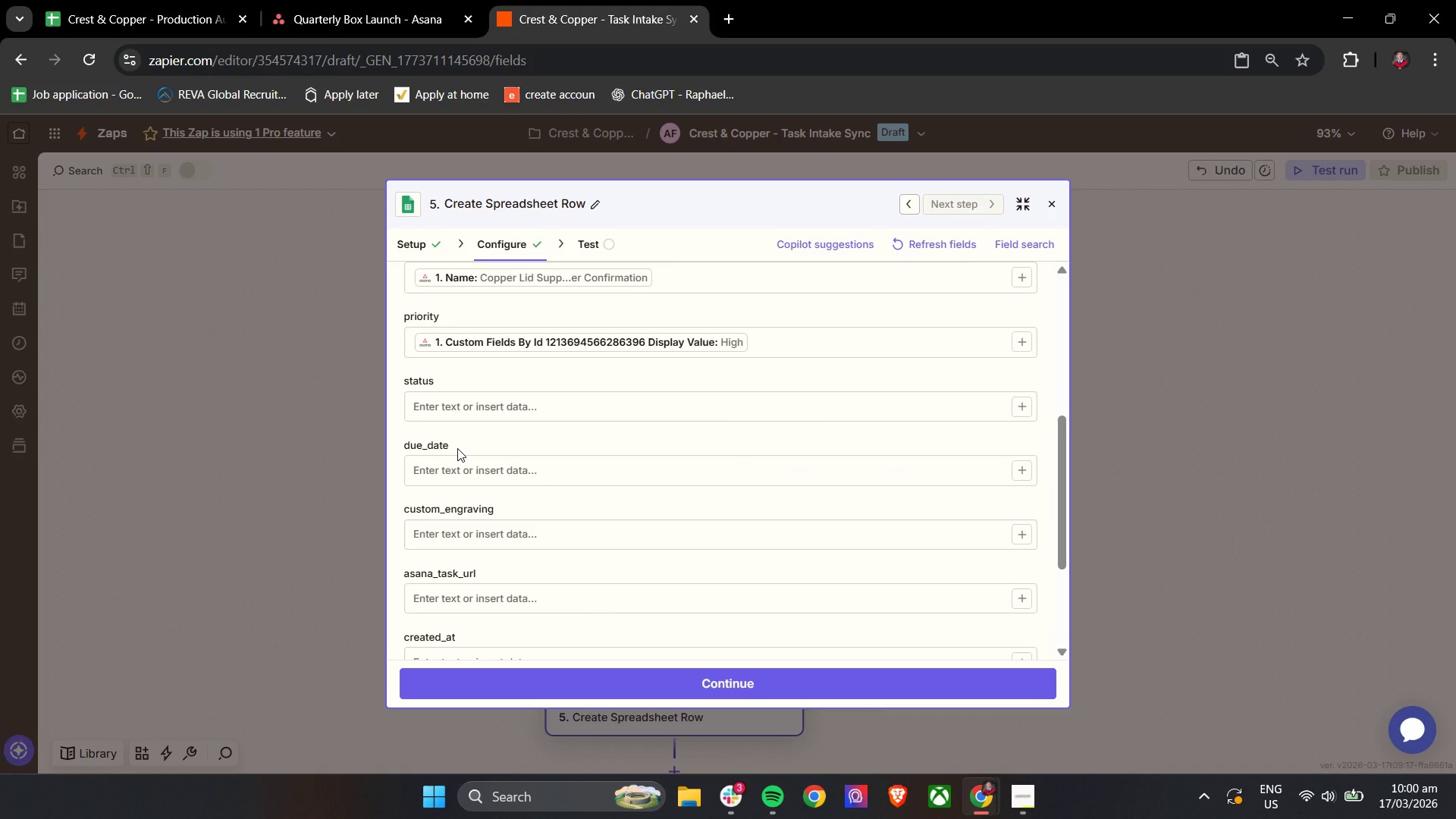 
left_click([549, 407])
 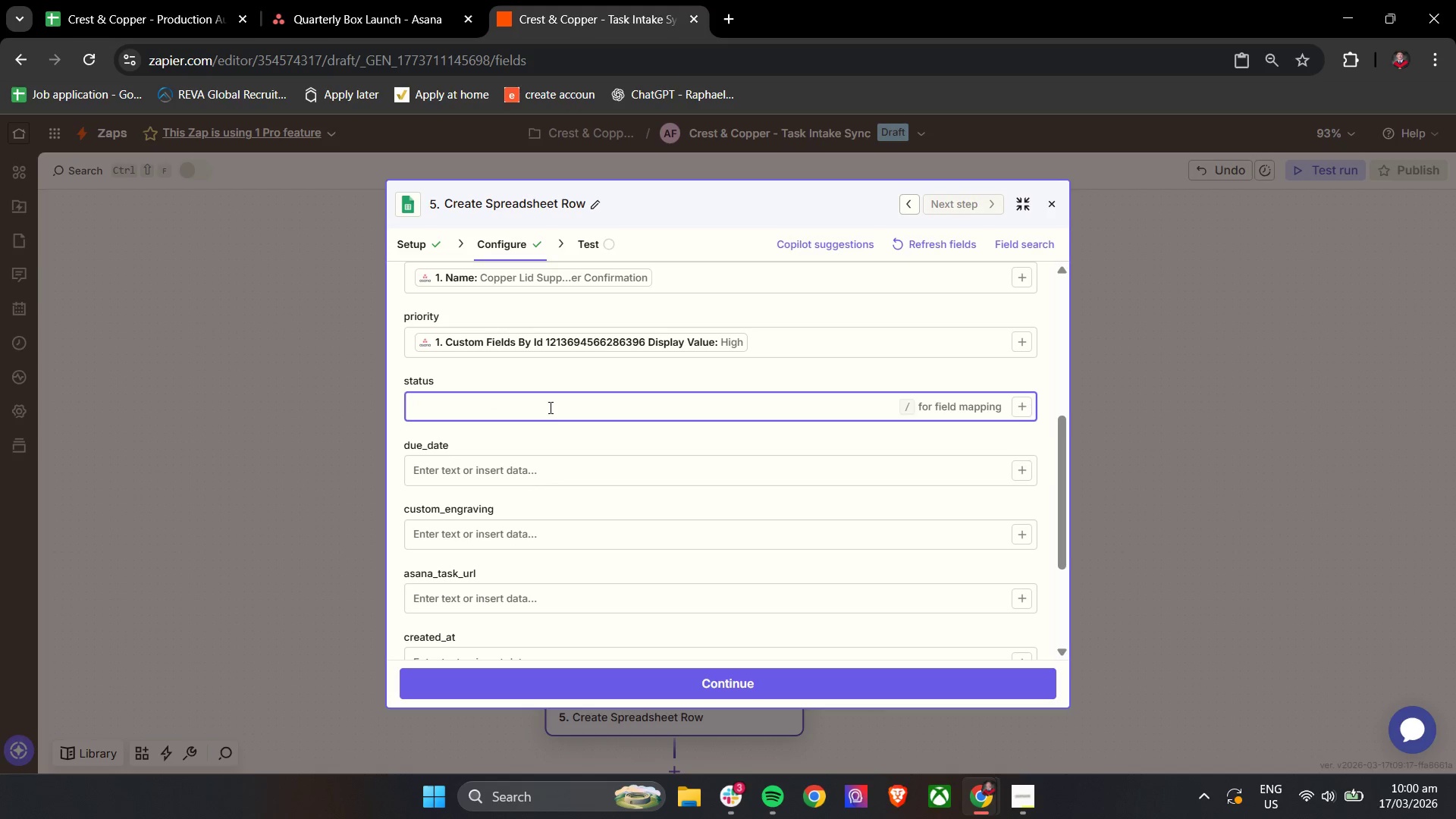 
type(New)
 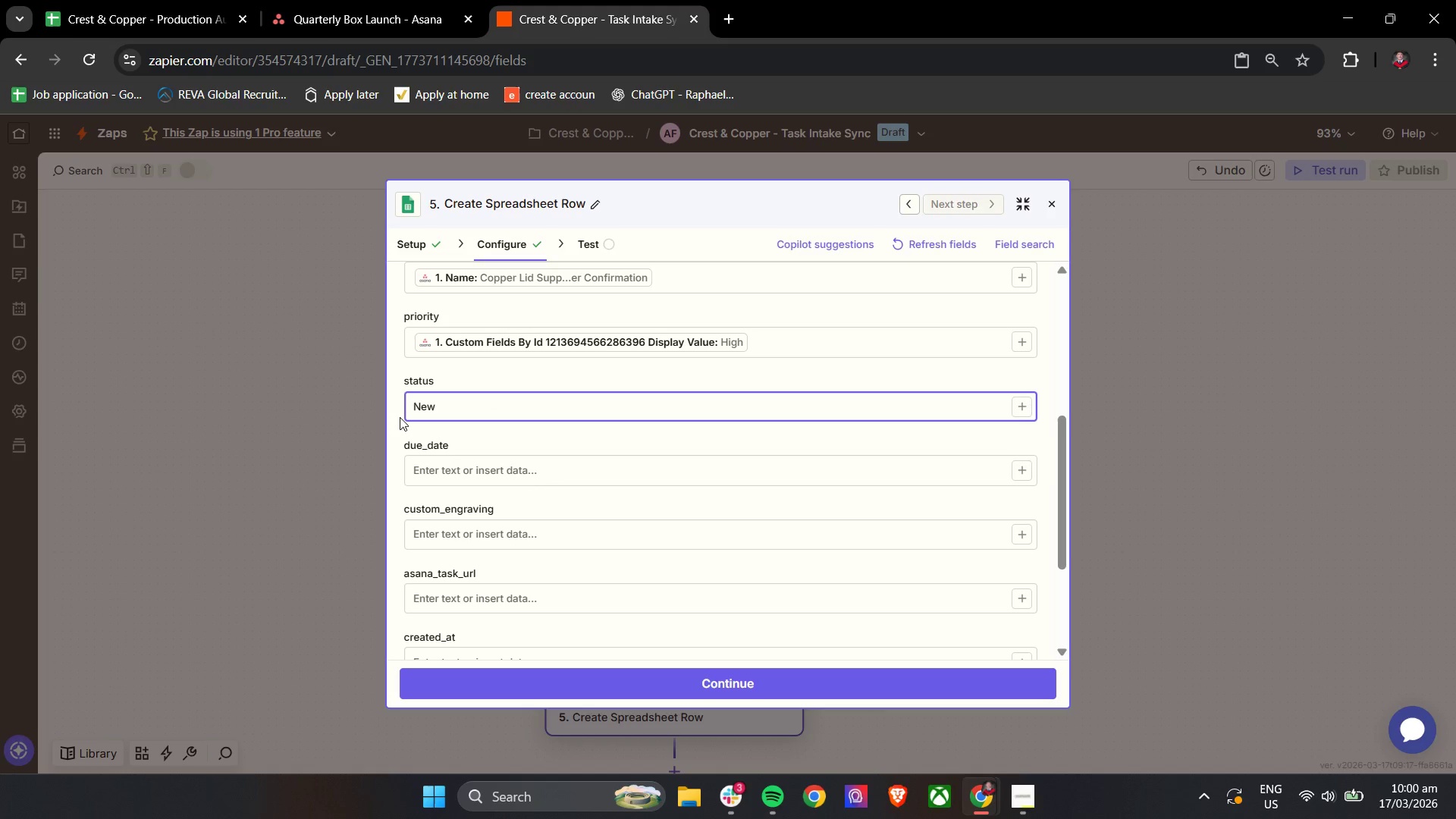 
left_click([400, 417])
 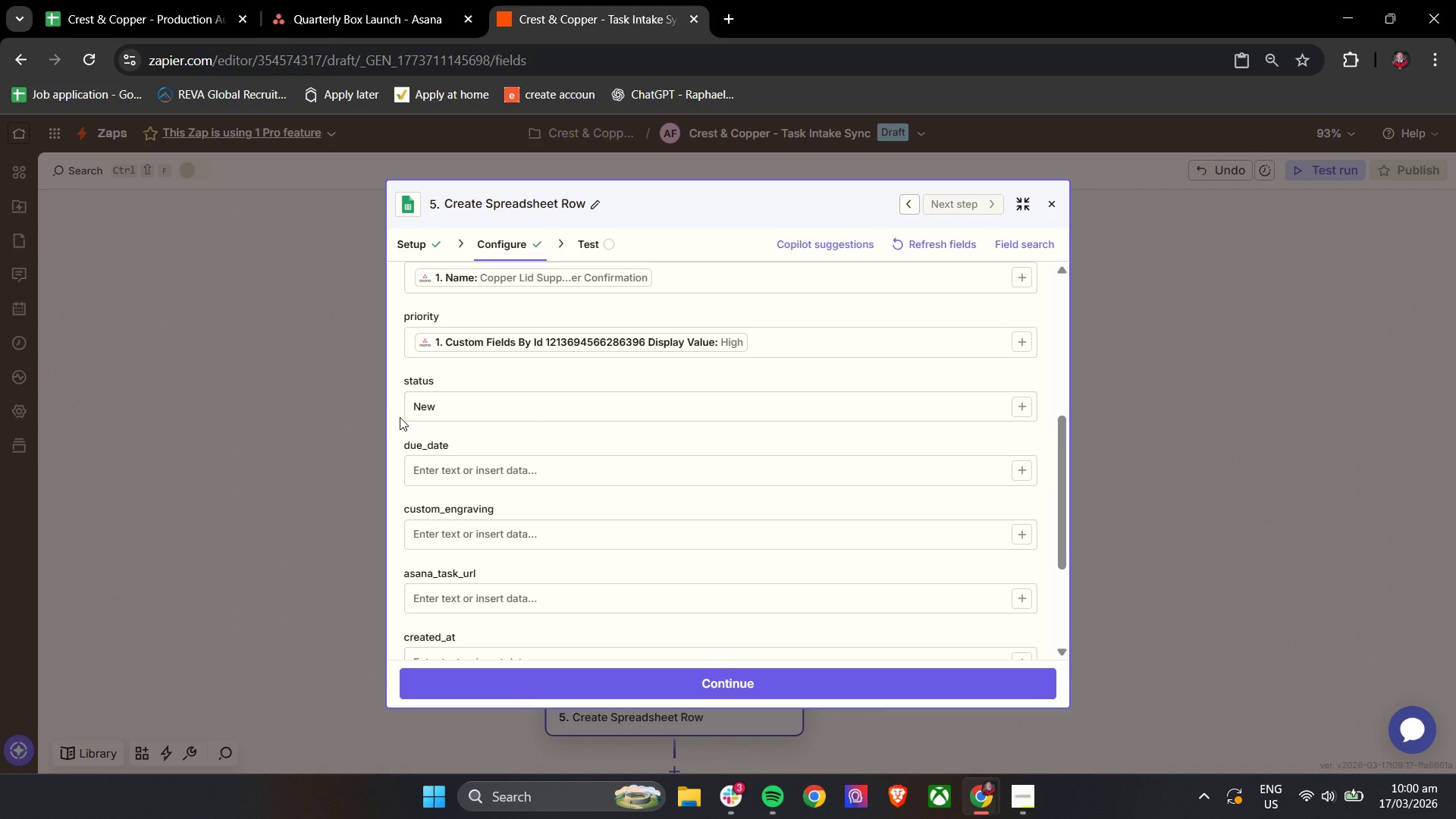 
left_click([494, 470])
 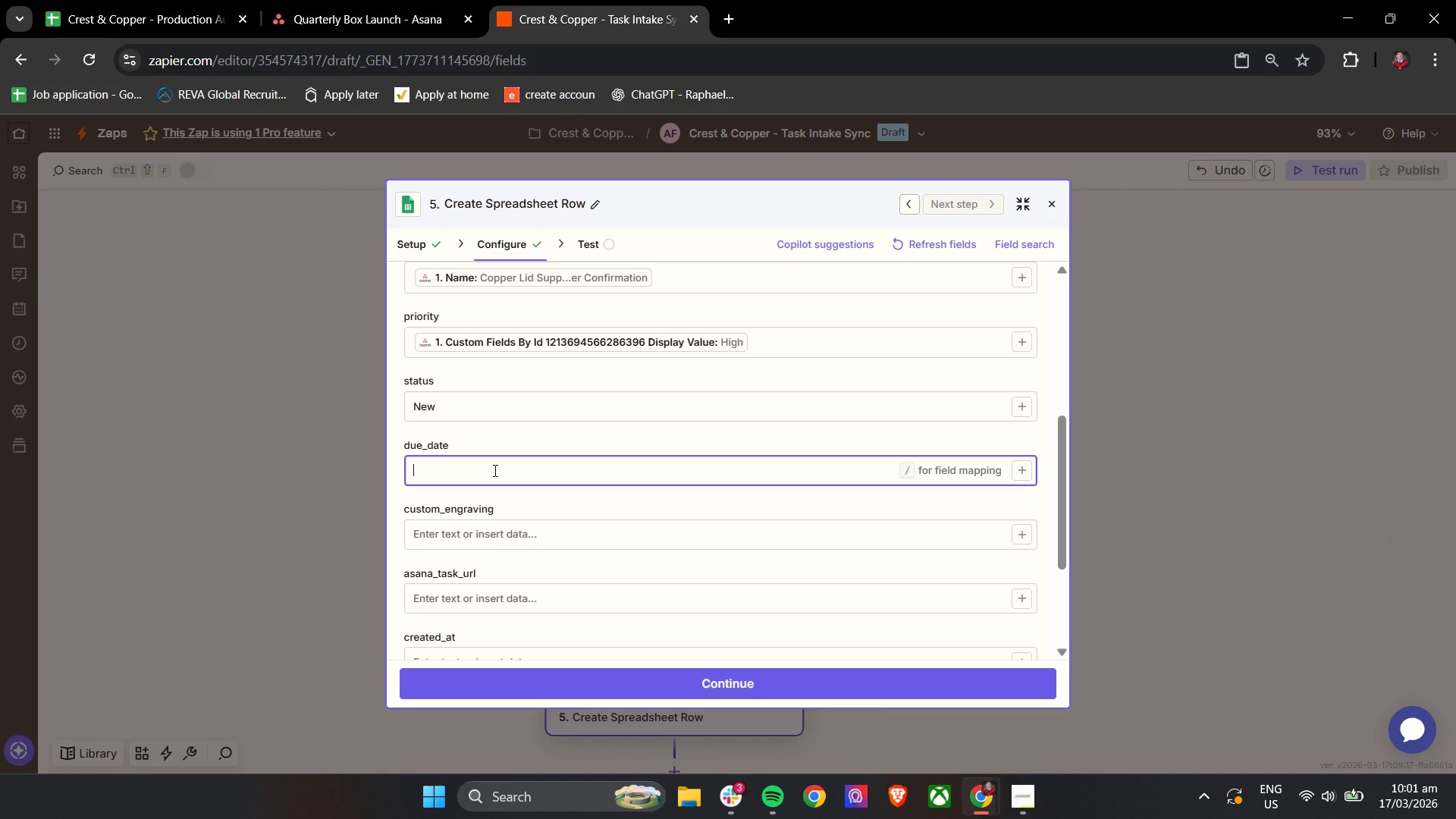 
type(/Due)
 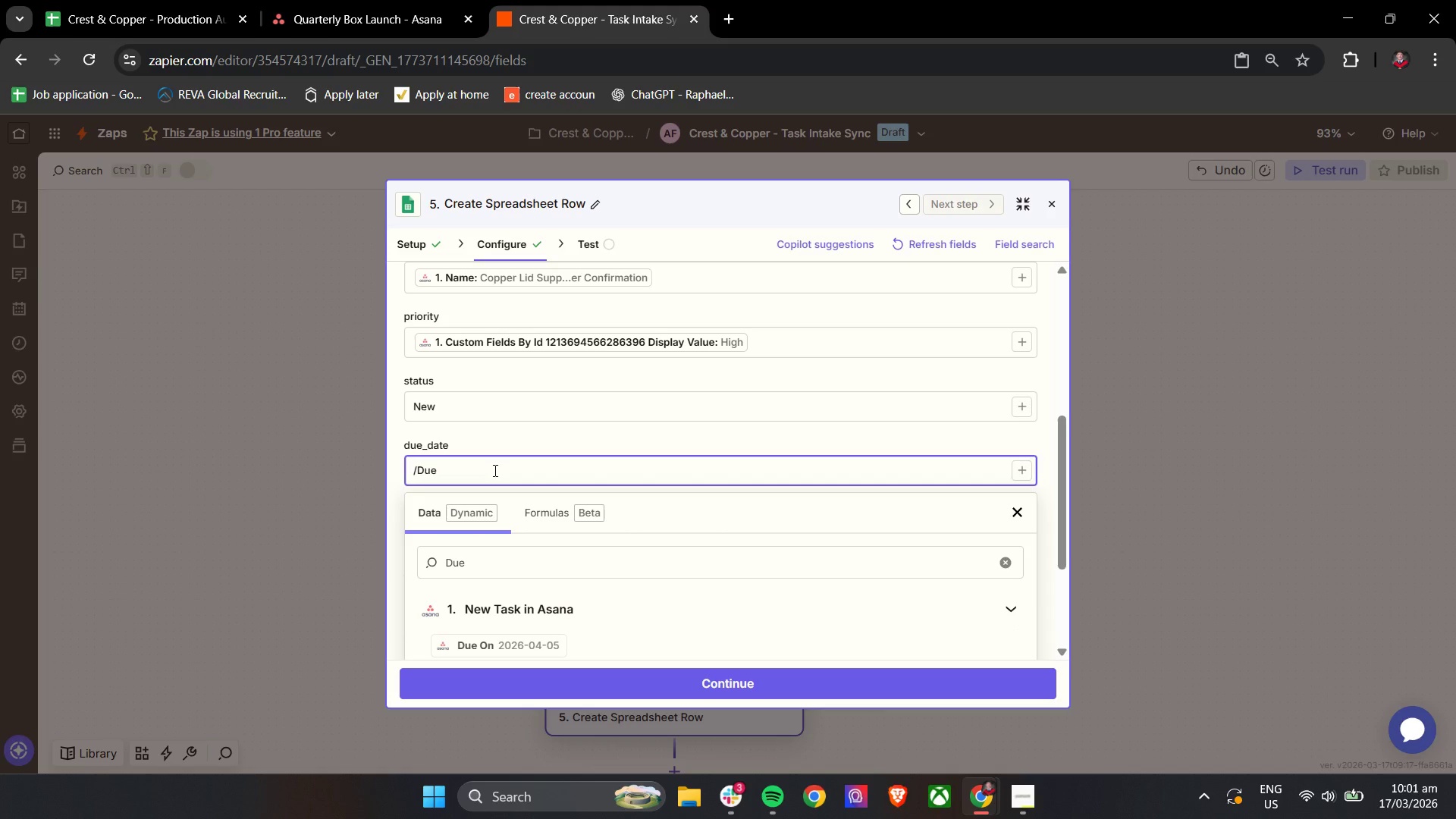 
scroll: coordinate [494, 470], scroll_direction: down, amount: 1.0
 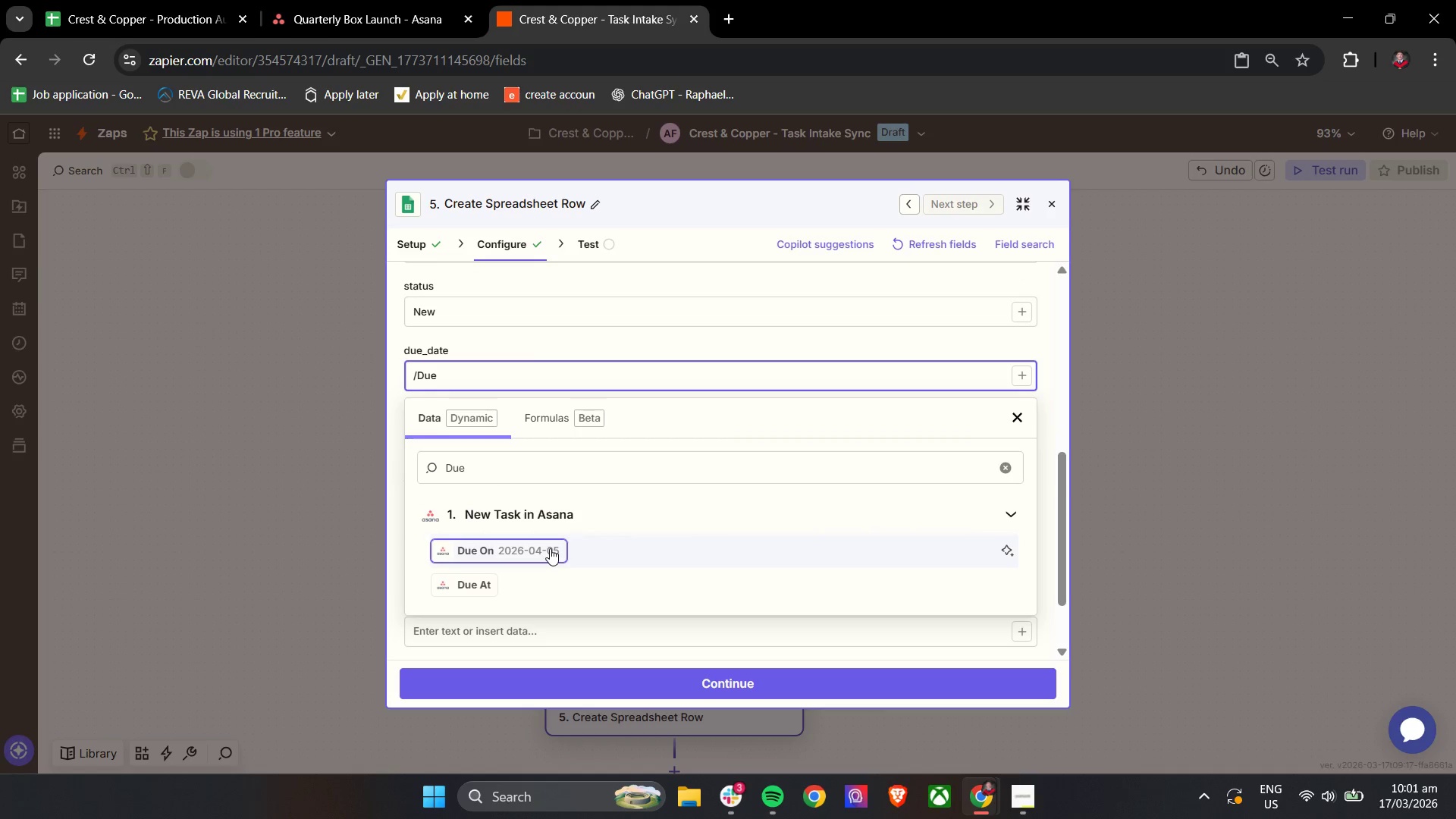 
left_click([550, 548])
 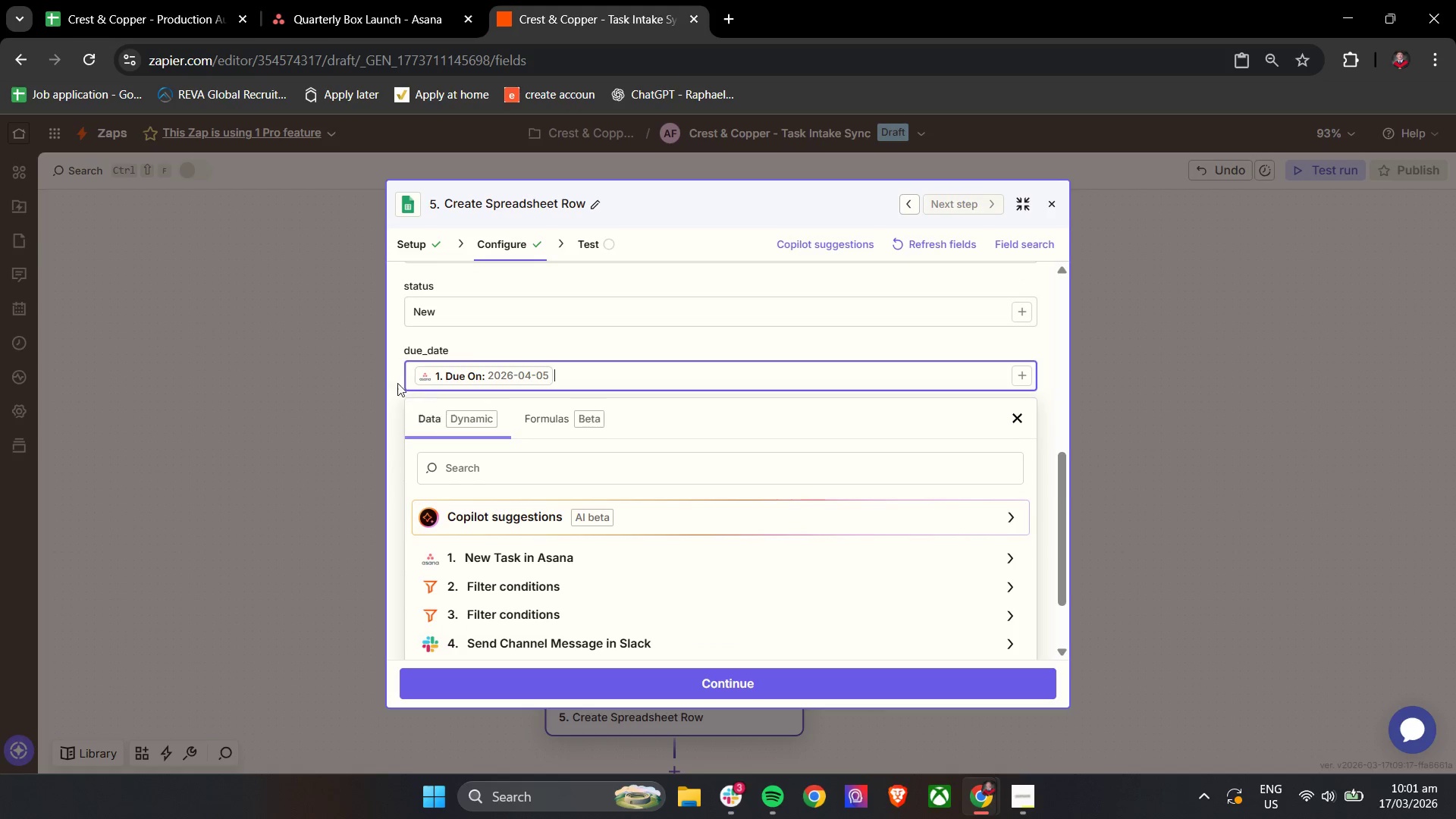 
left_click([391, 381])
 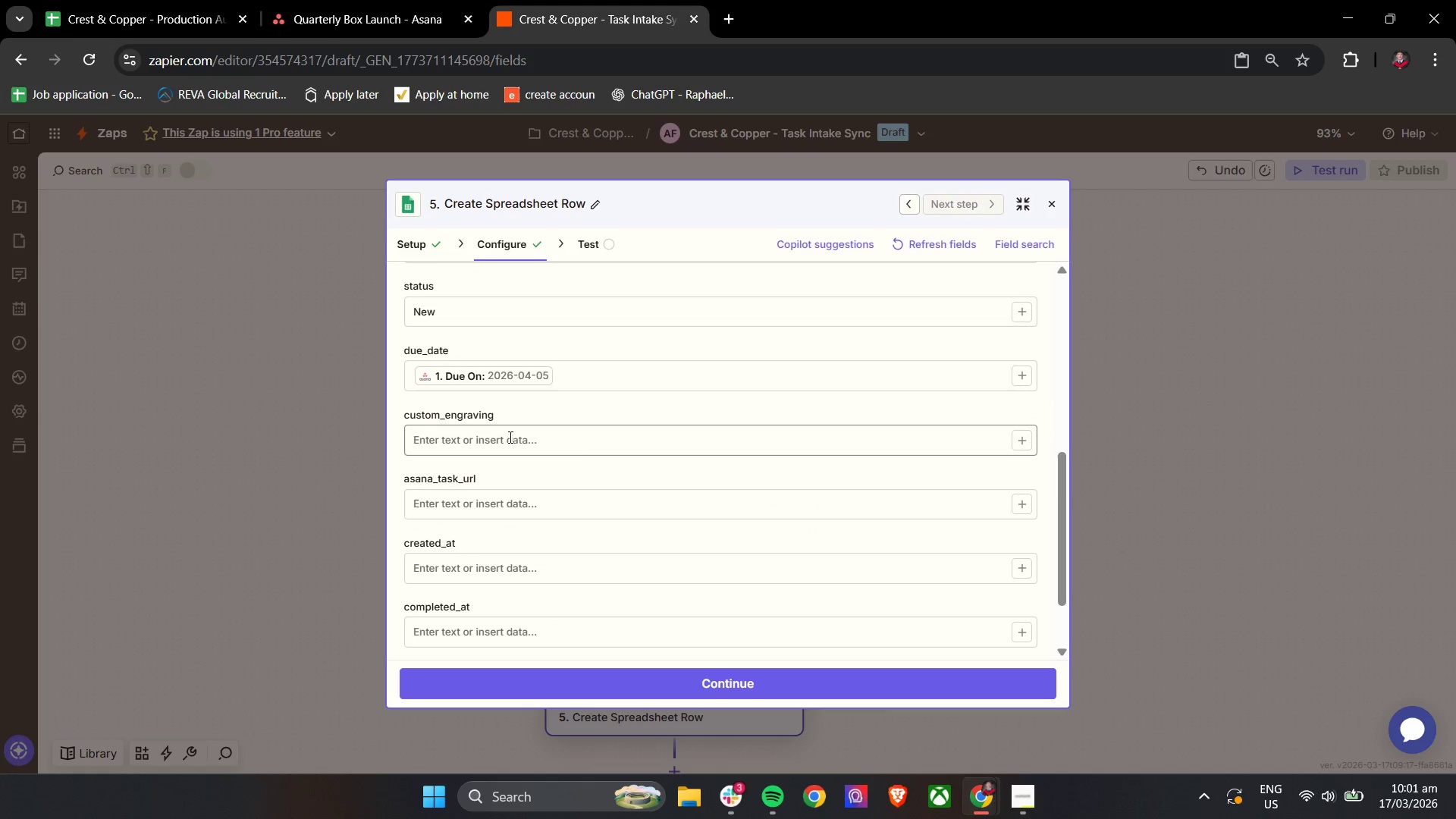 
left_click([582, 447])
 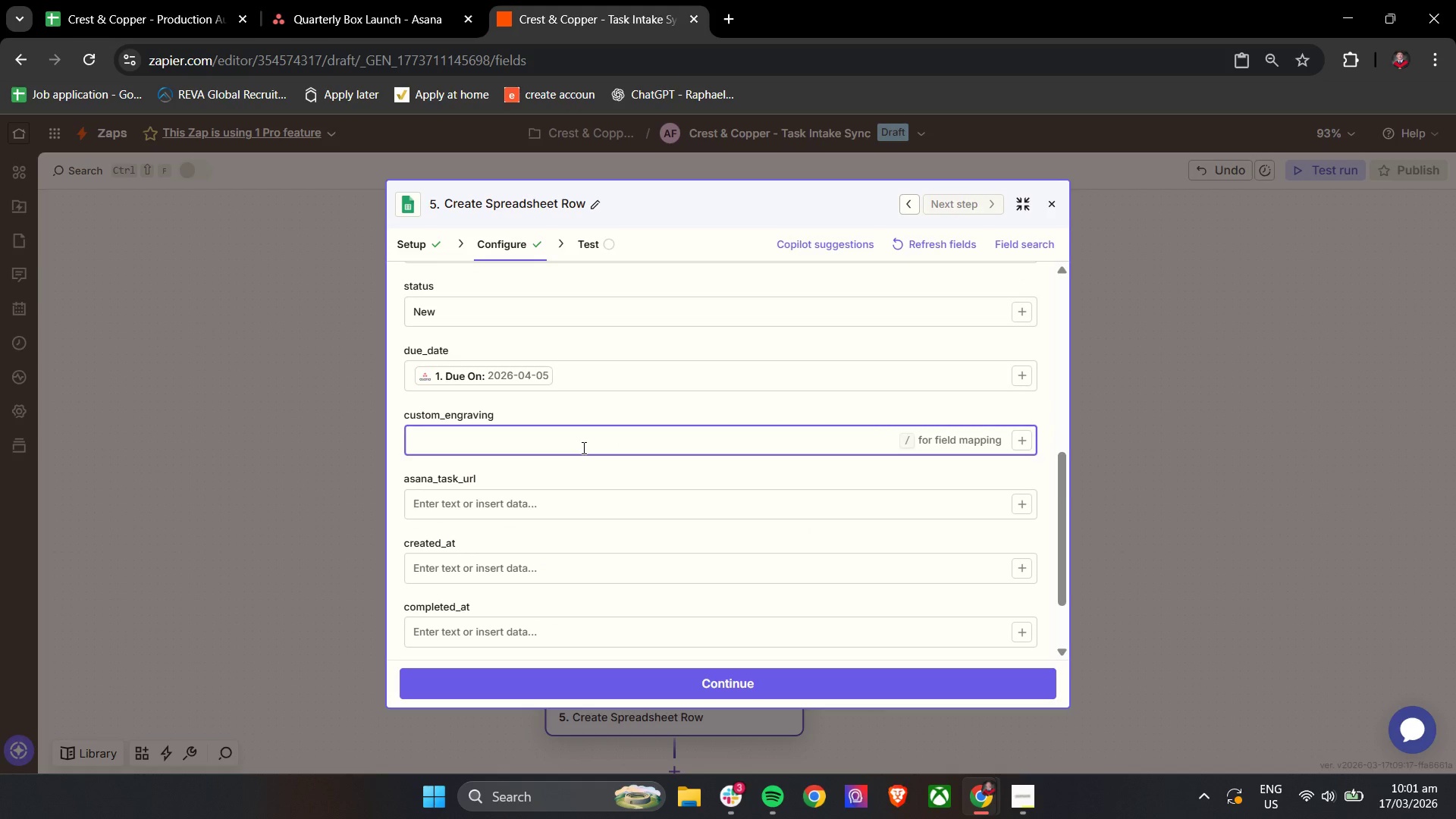 
key(Slash)
 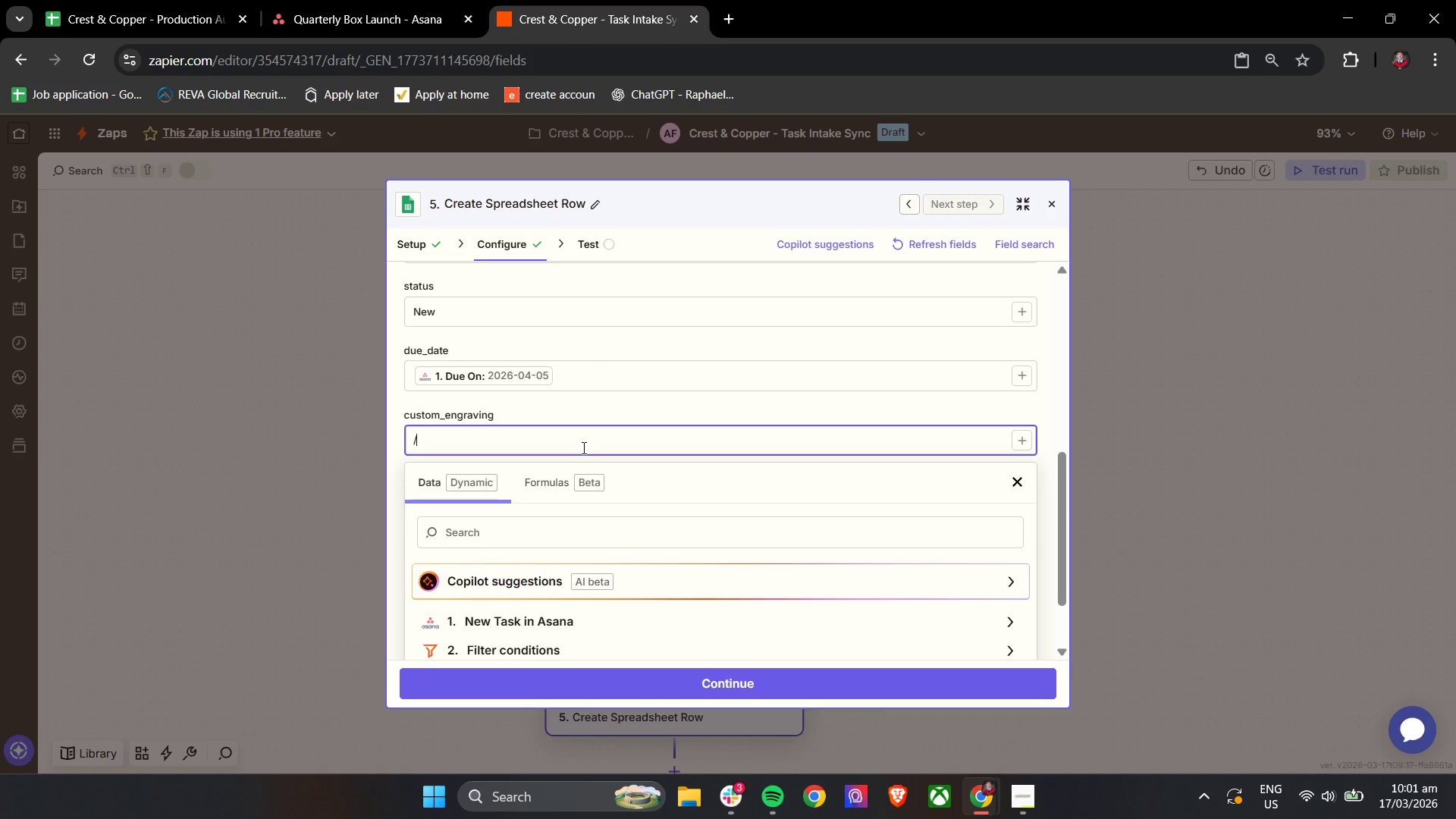 
hold_key(key=ShiftLeft, duration=0.5)
 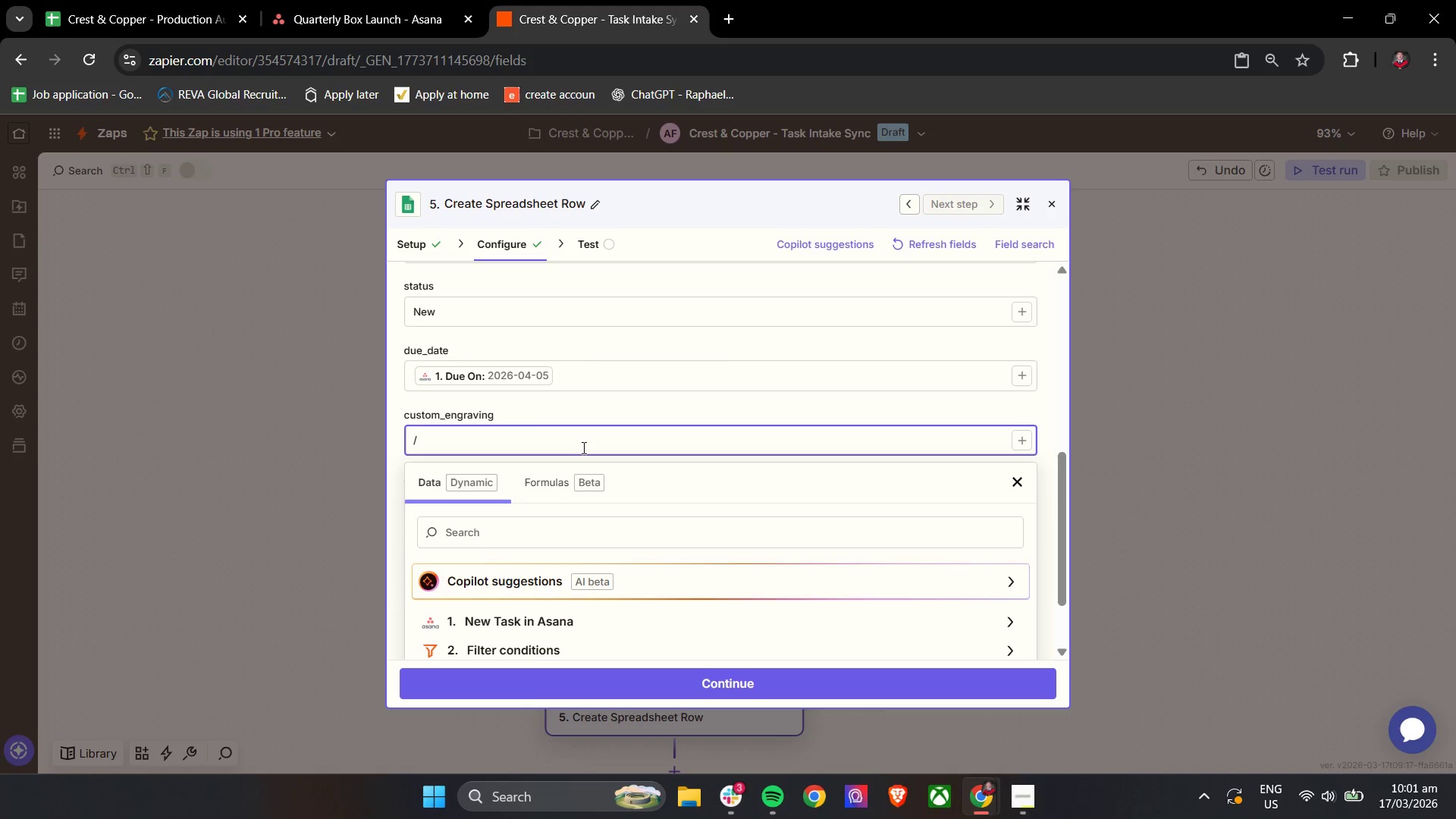 
type(Engra)
 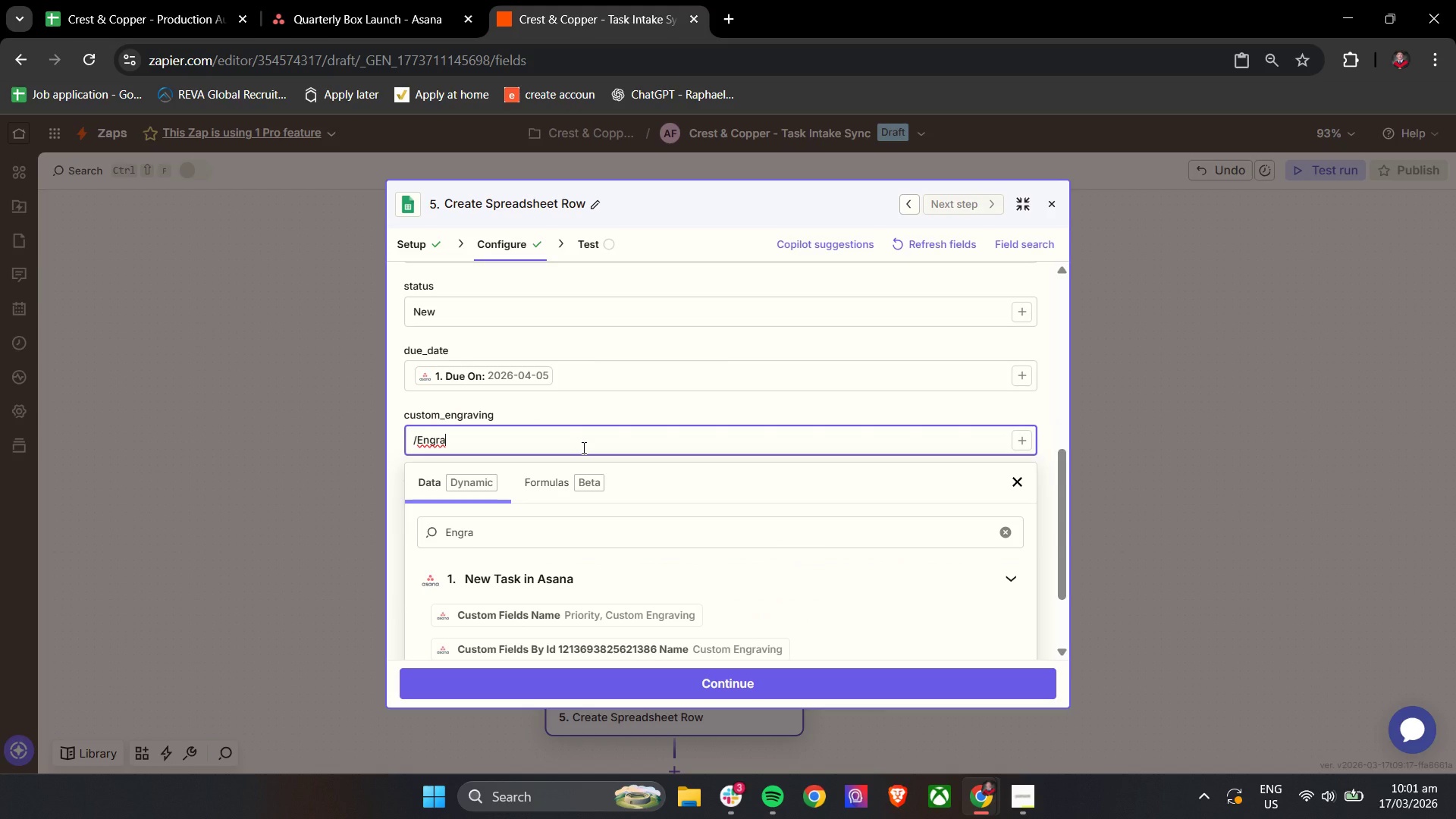 
scroll: coordinate [583, 447], scroll_direction: down, amount: 3.0
 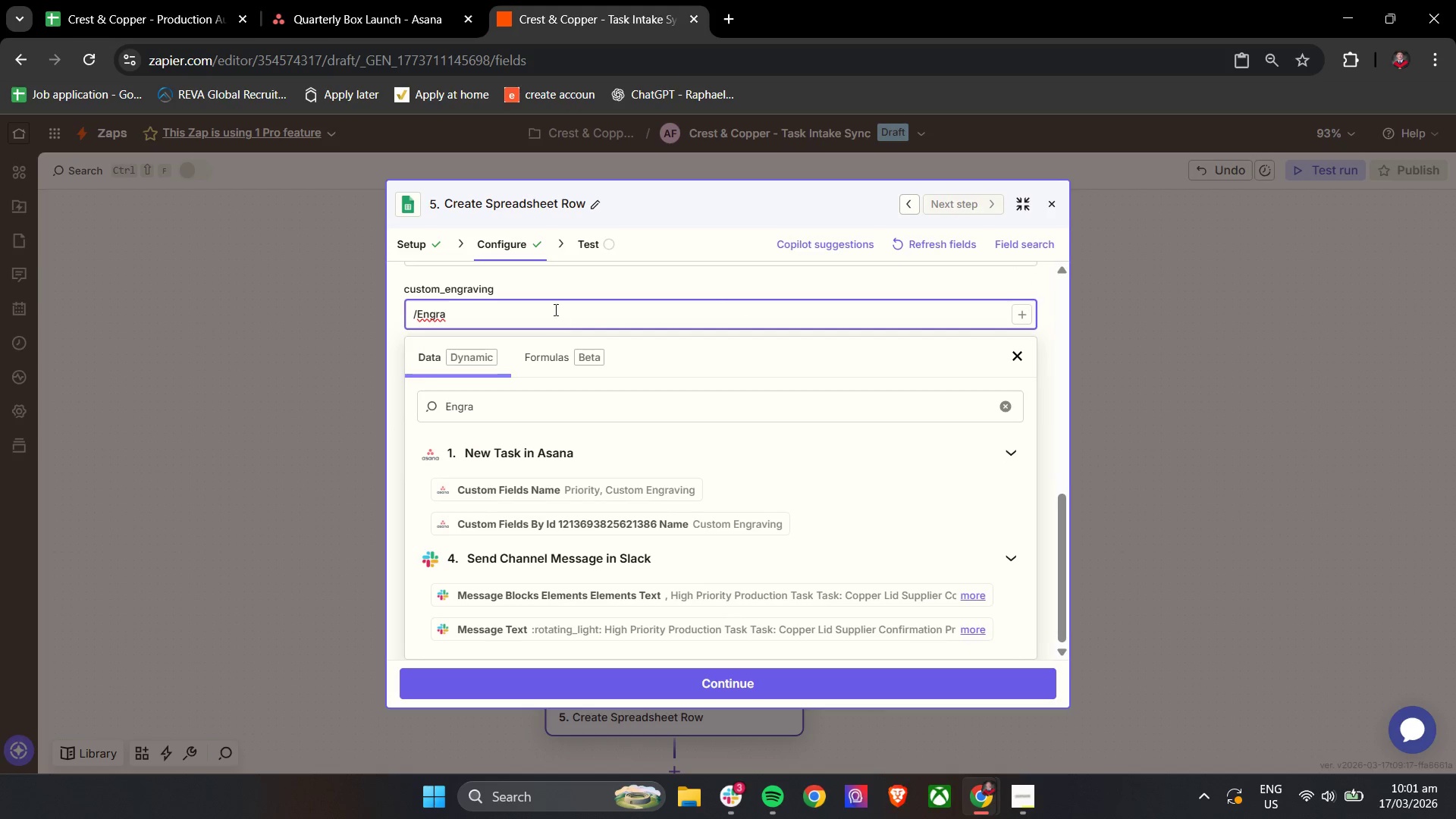 
left_click_drag(start_coordinate=[533, 307], to_coordinate=[387, 312])
 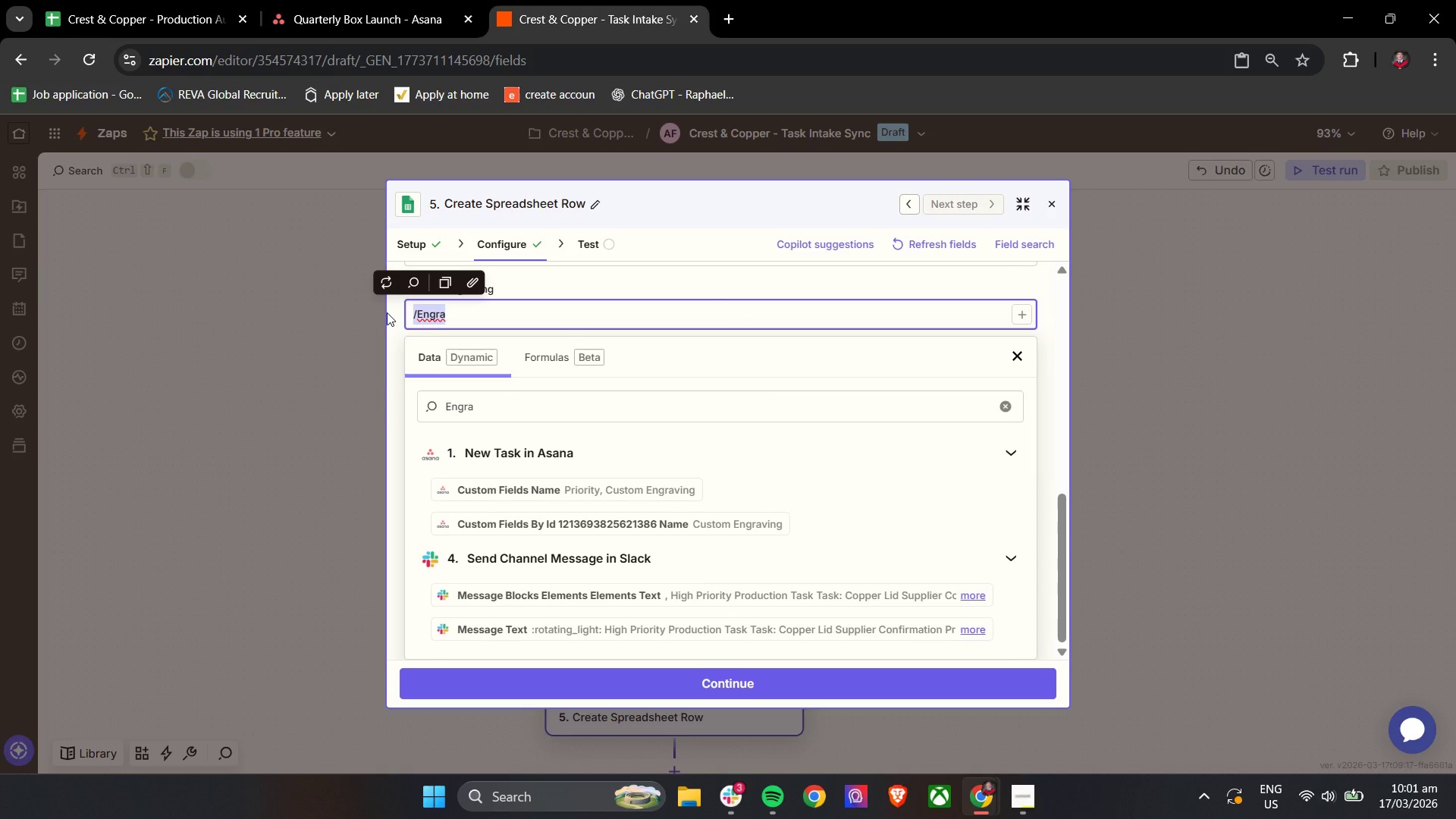 
type(cut)
key(Backspace)
type(stom)
 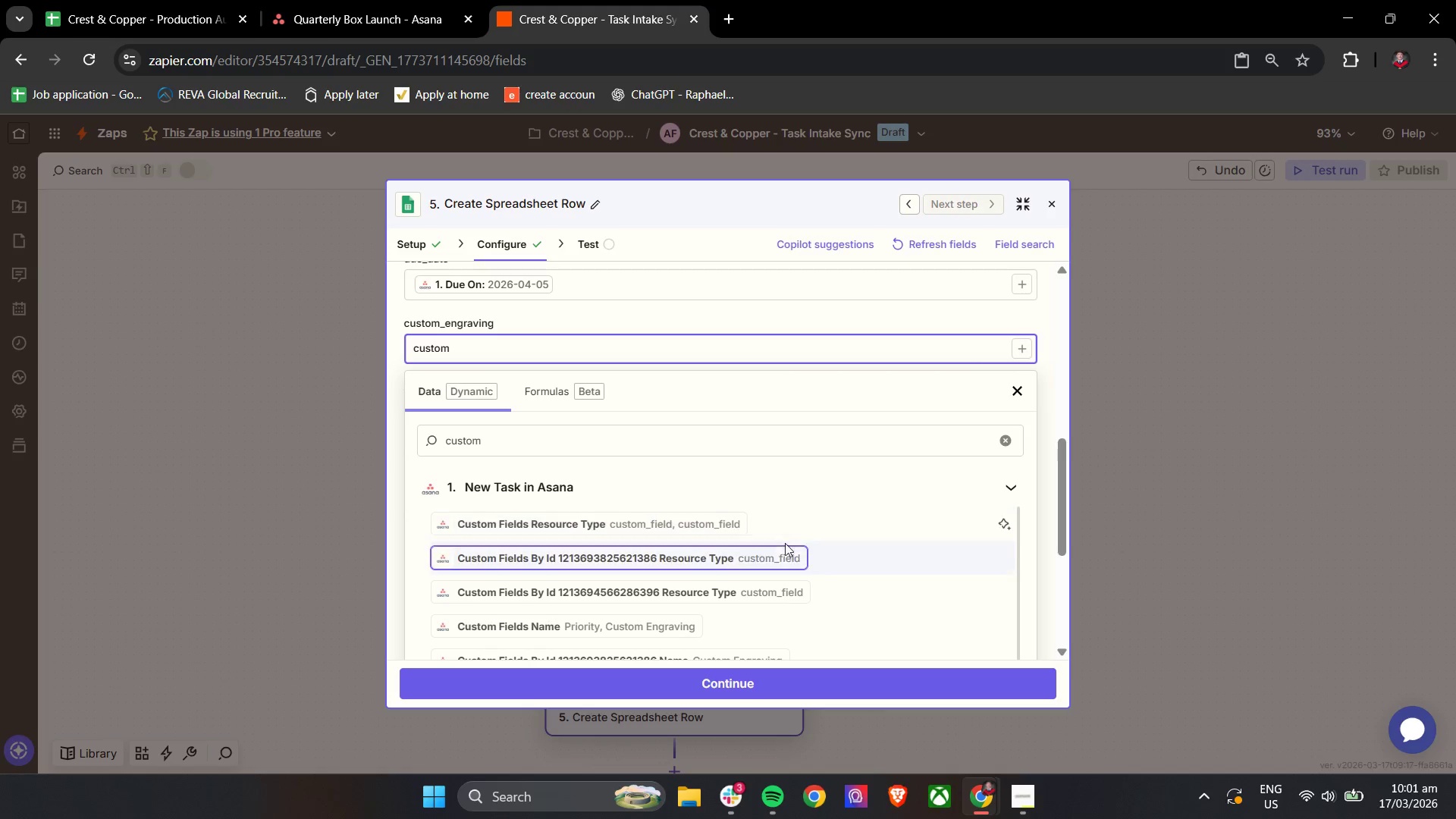 
scroll: coordinate [783, 519], scroll_direction: down, amount: 17.0
 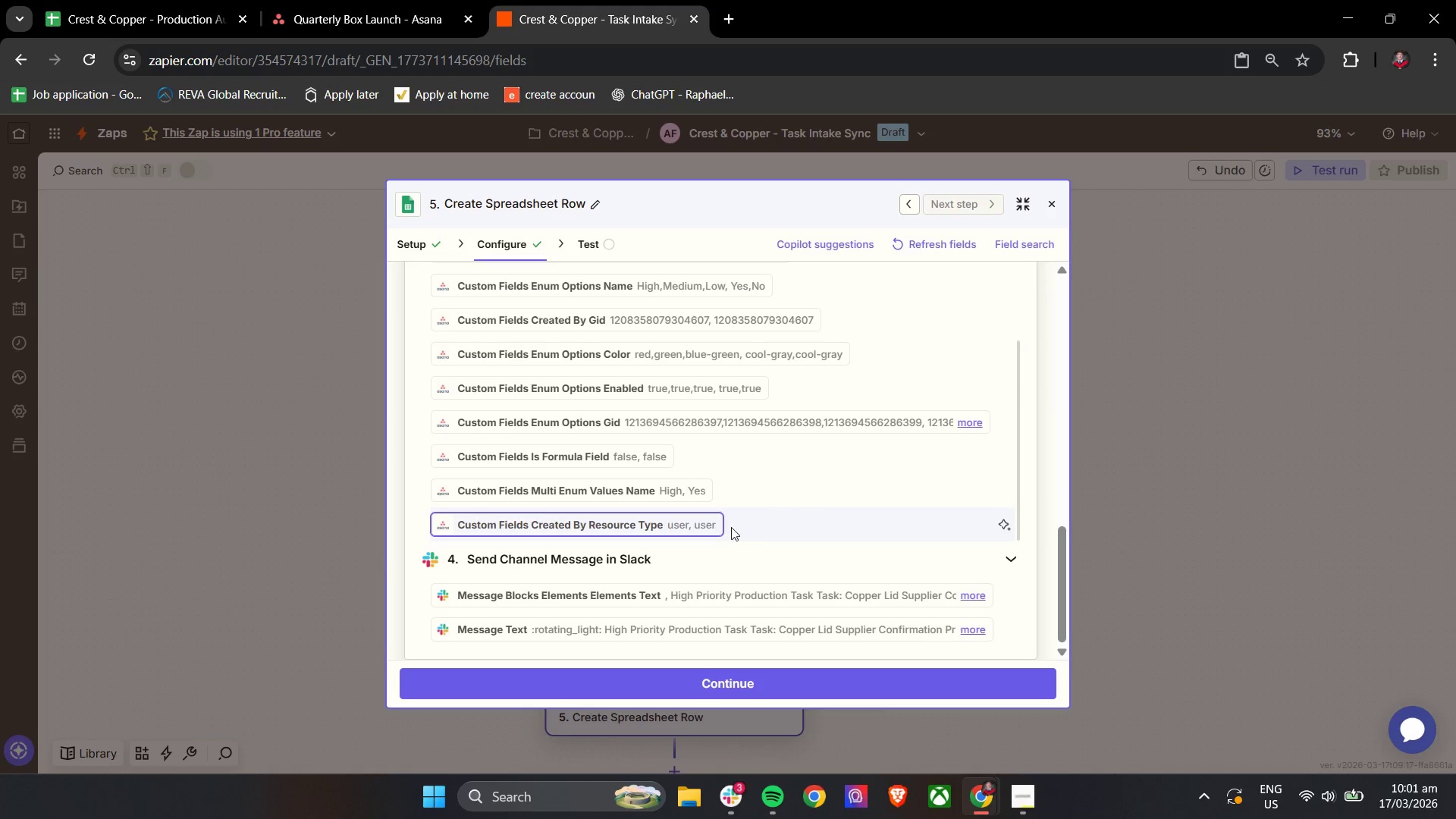 
wait(5.22)
 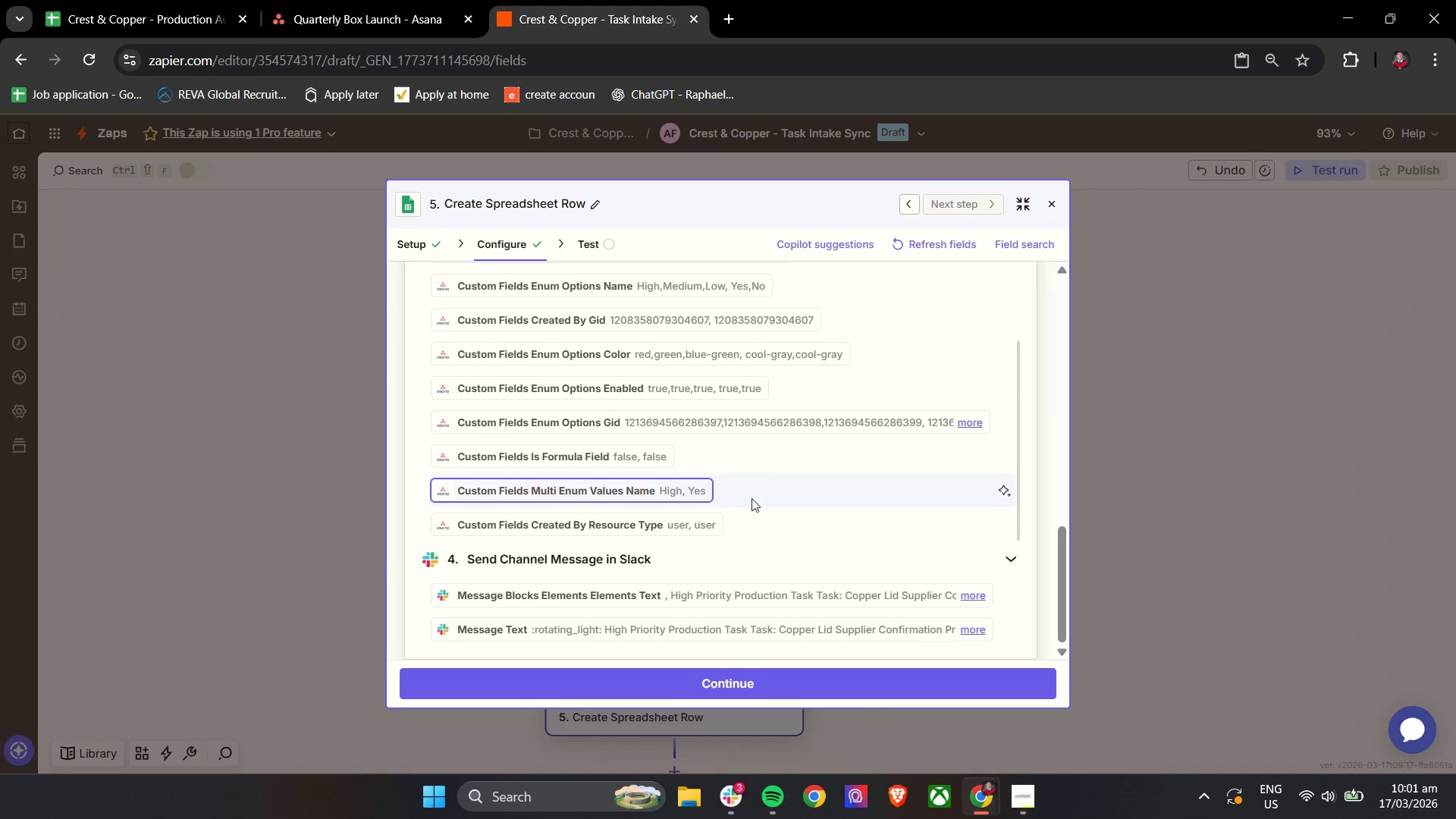 
scroll: coordinate [789, 484], scroll_direction: up, amount: 3.0
 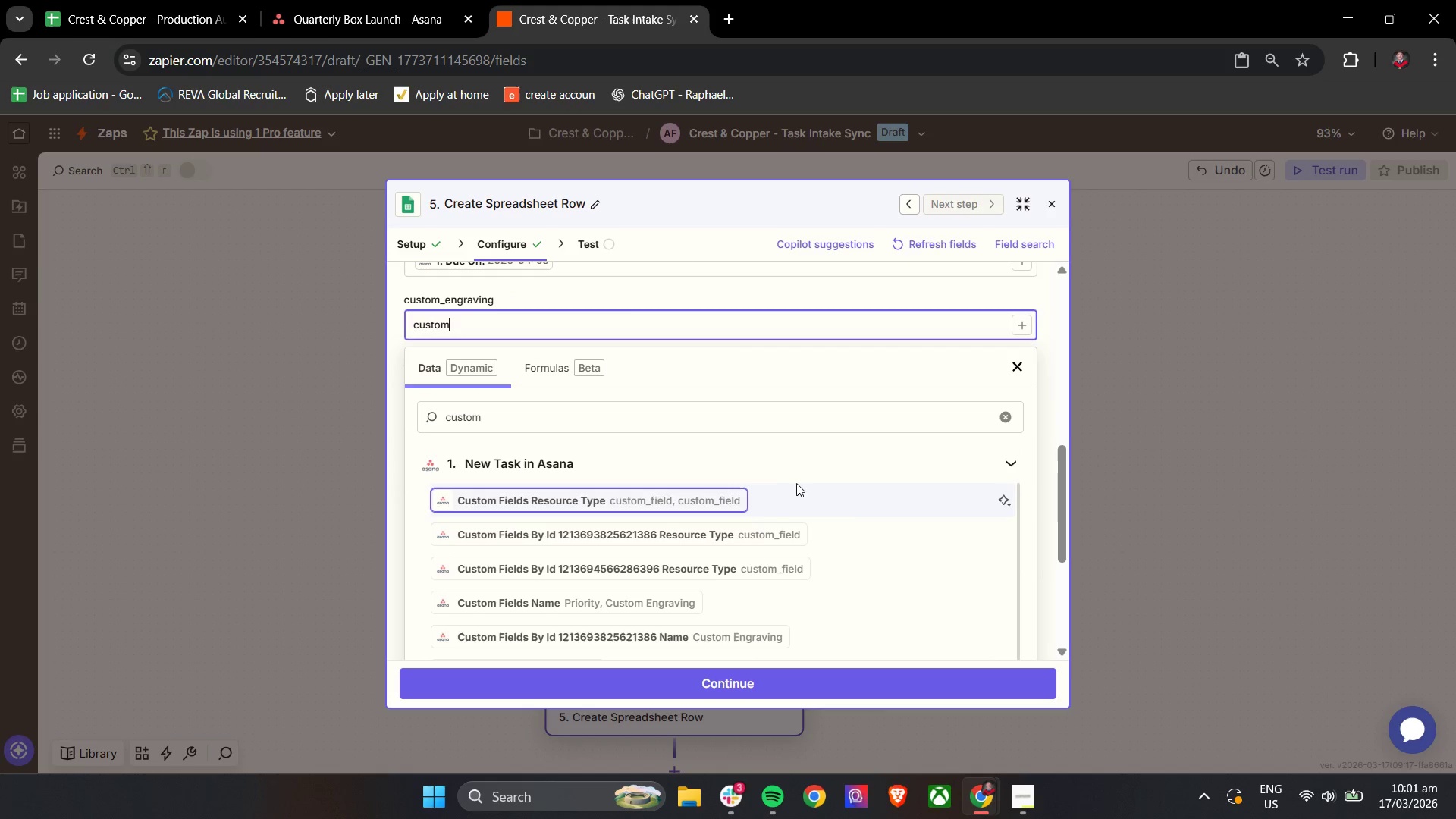 
scroll: coordinate [858, 521], scroll_direction: down, amount: 1.0
 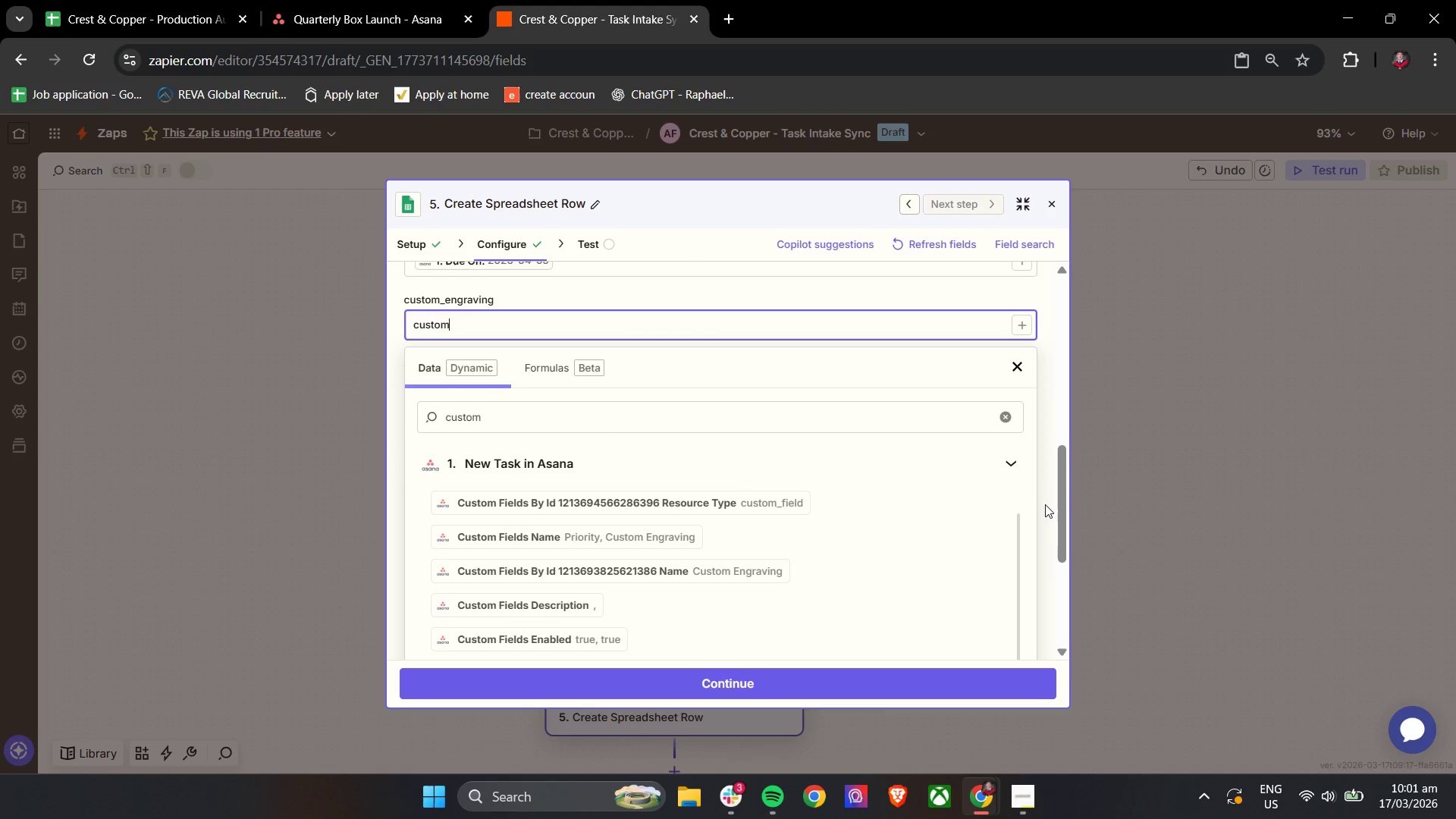 
left_click_drag(start_coordinate=[1062, 497], to_coordinate=[1061, 507])
 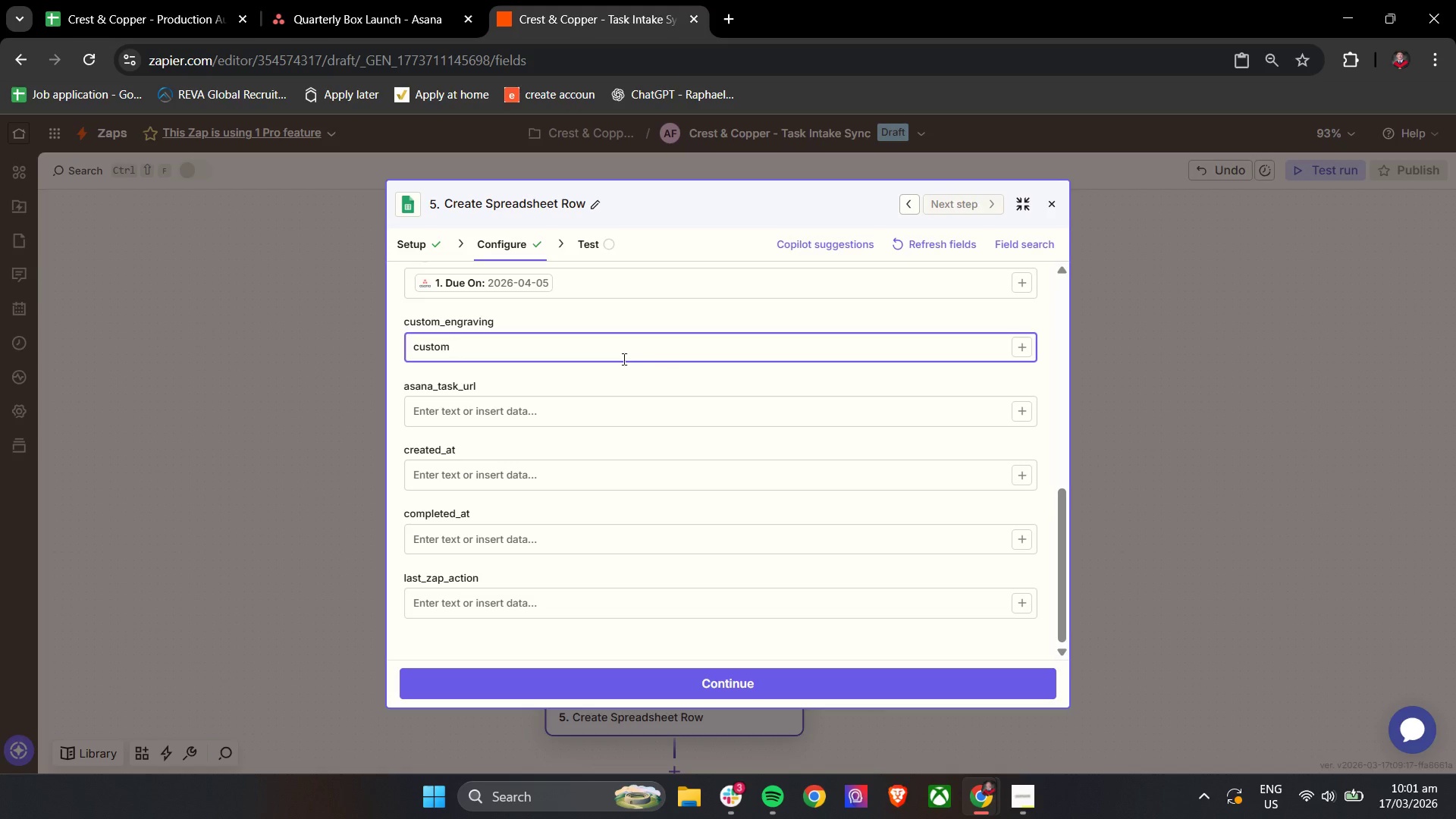 
left_click([617, 356])
 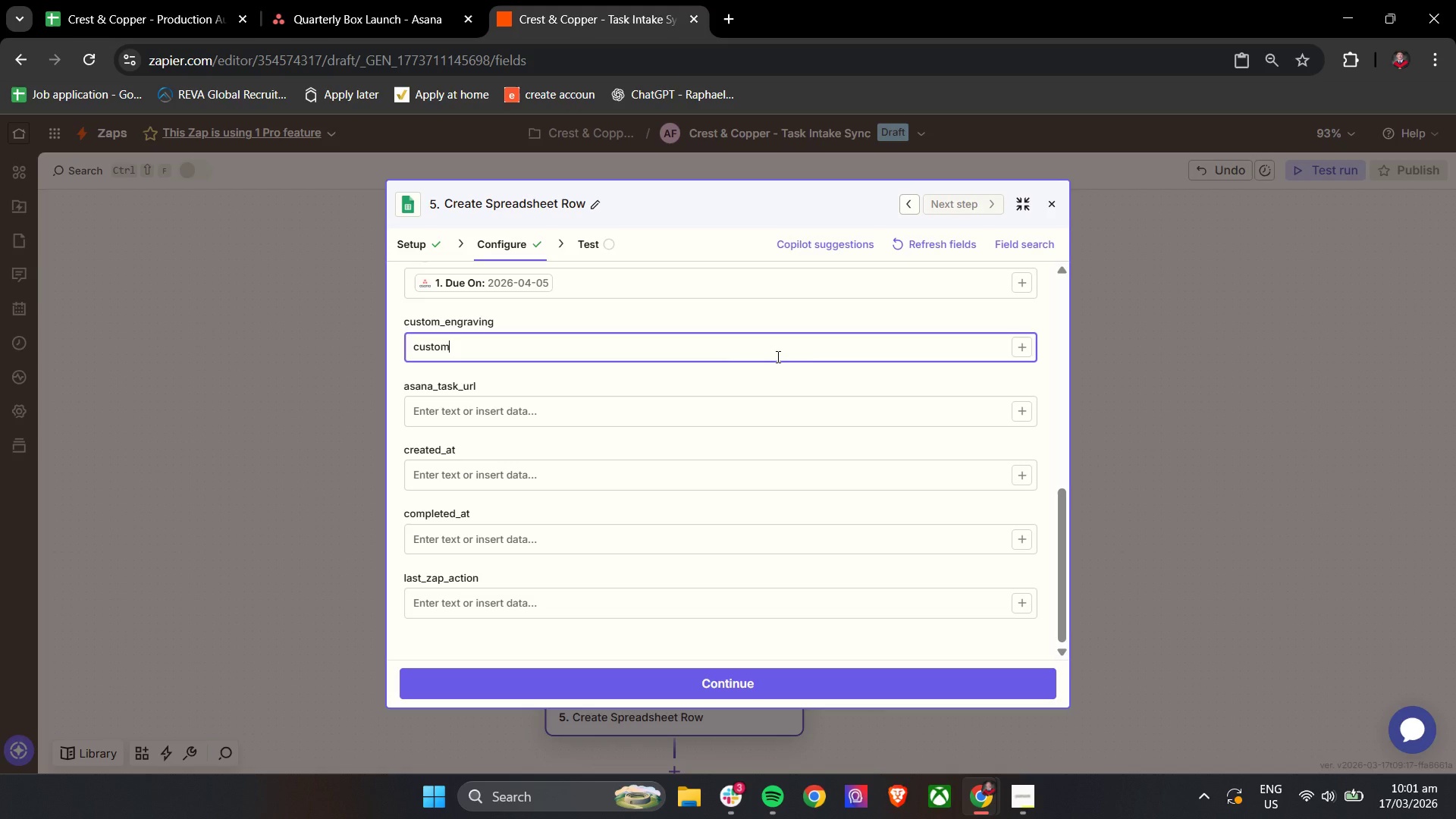 
double_click([777, 356])
 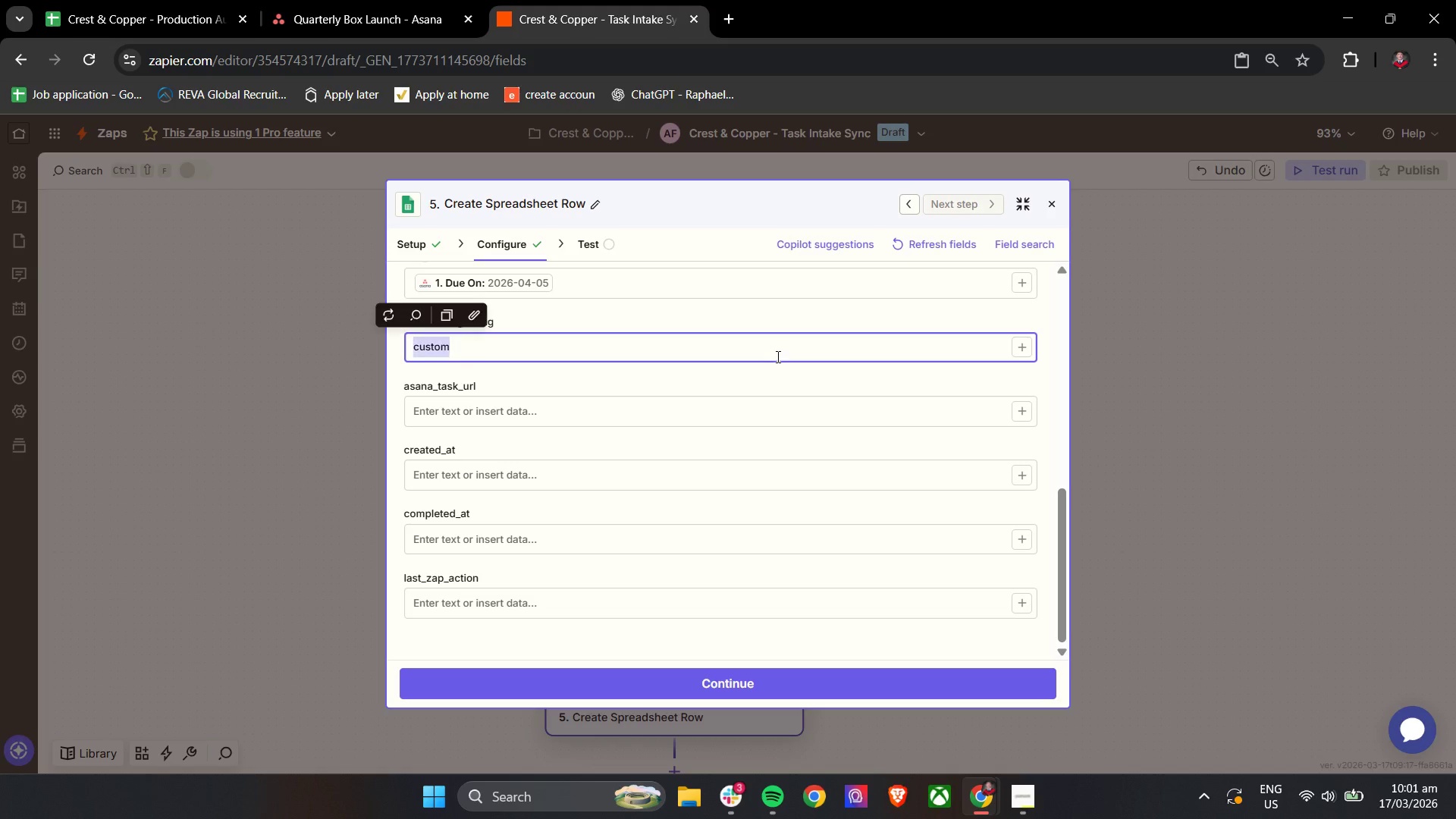 
triple_click([777, 356])
 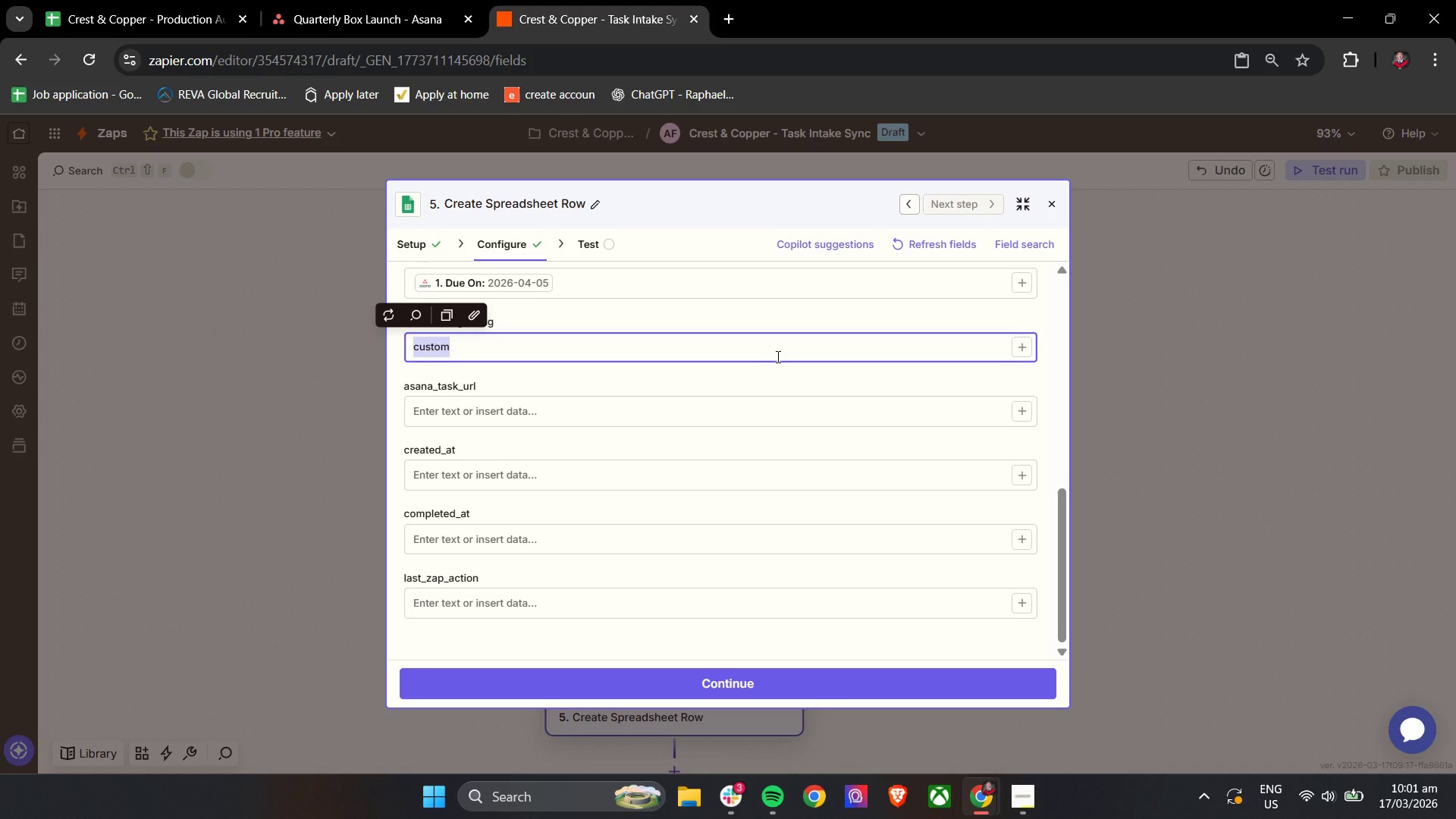 
type(Custom)
key(Backspace)
key(Backspace)
key(Backspace)
key(Backspace)
key(Backspace)
key(Backspace)
type(/)
 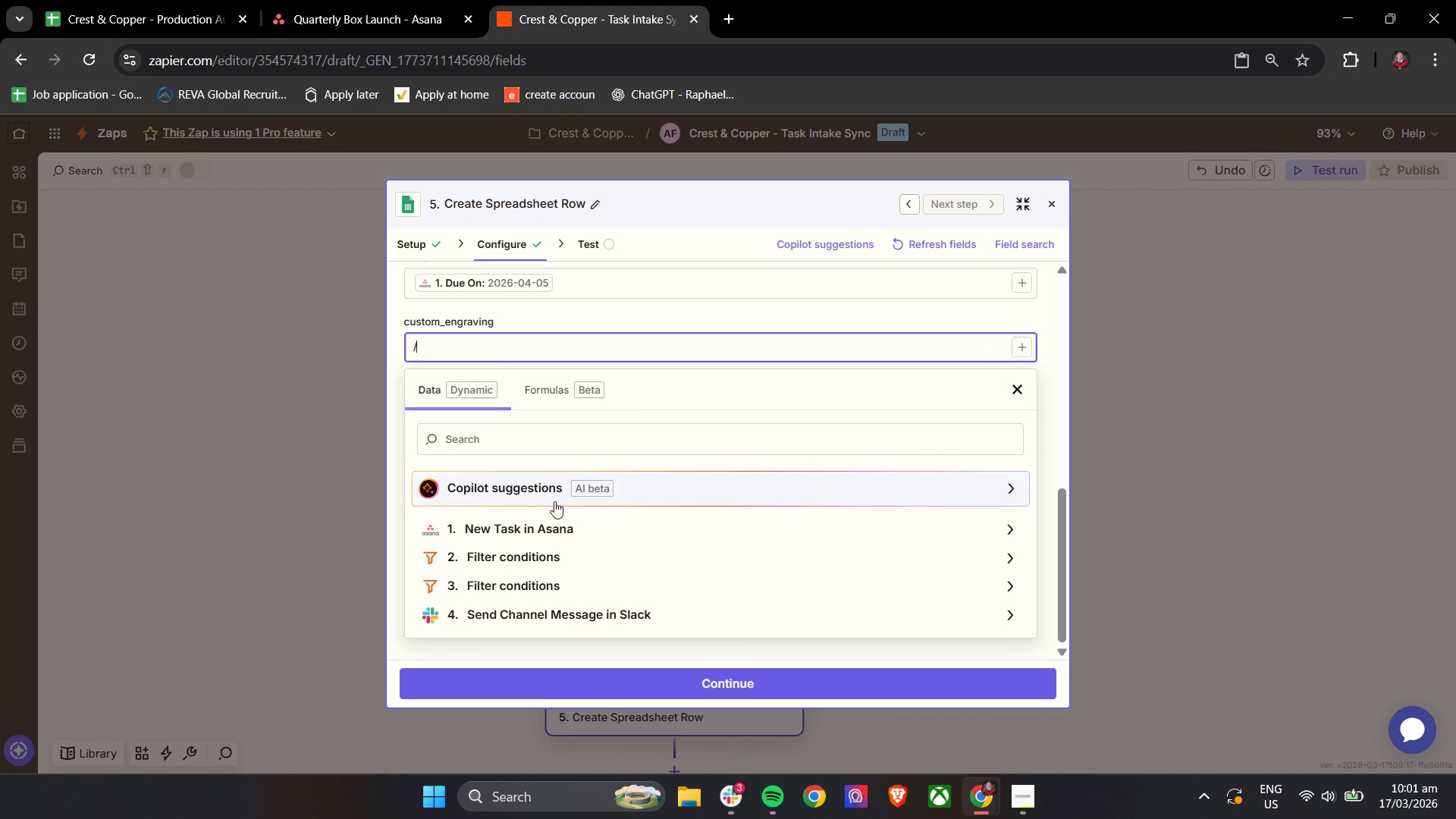 
left_click([551, 529])
 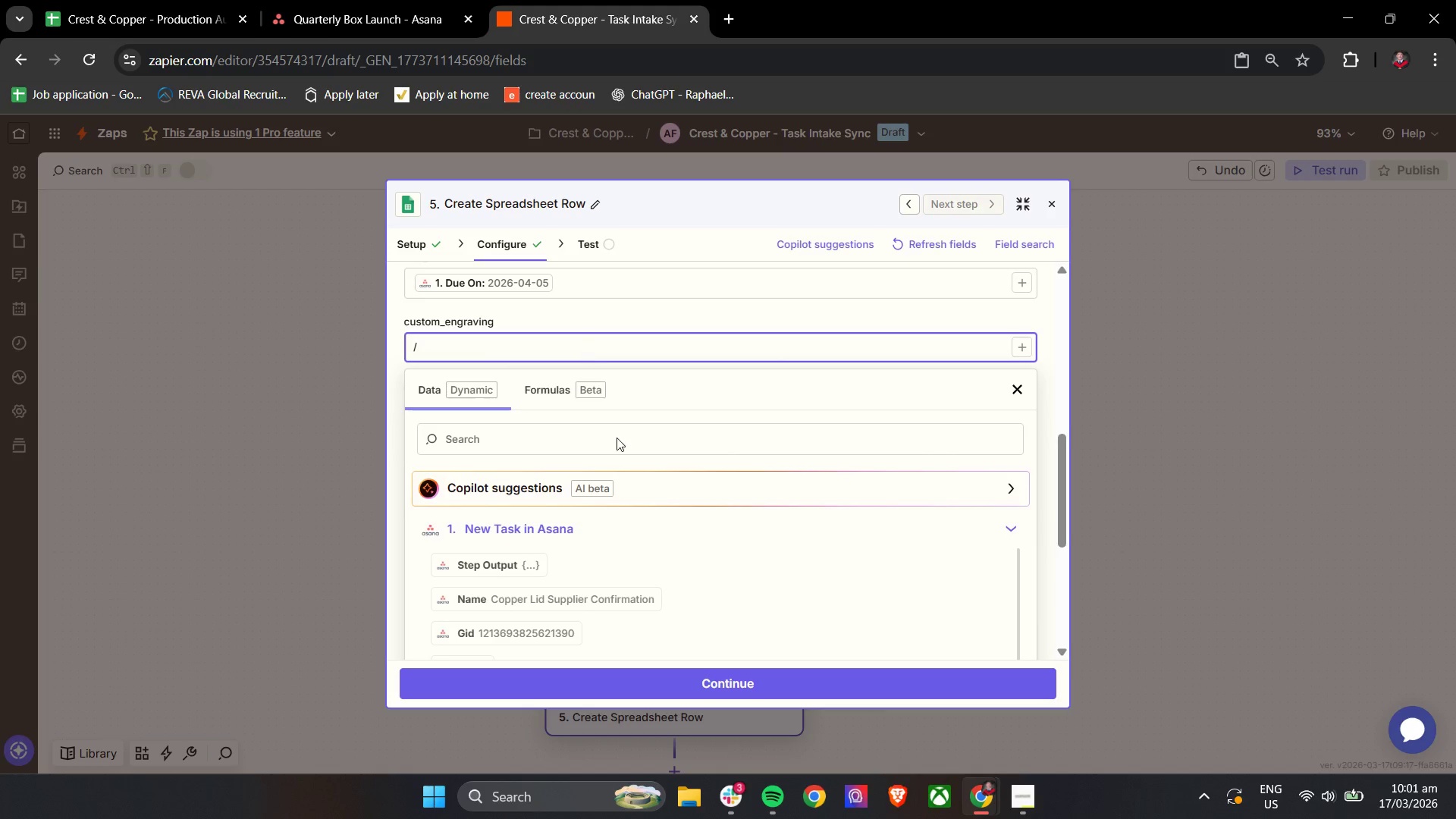 
scroll: coordinate [698, 571], scroll_direction: down, amount: 1.0
 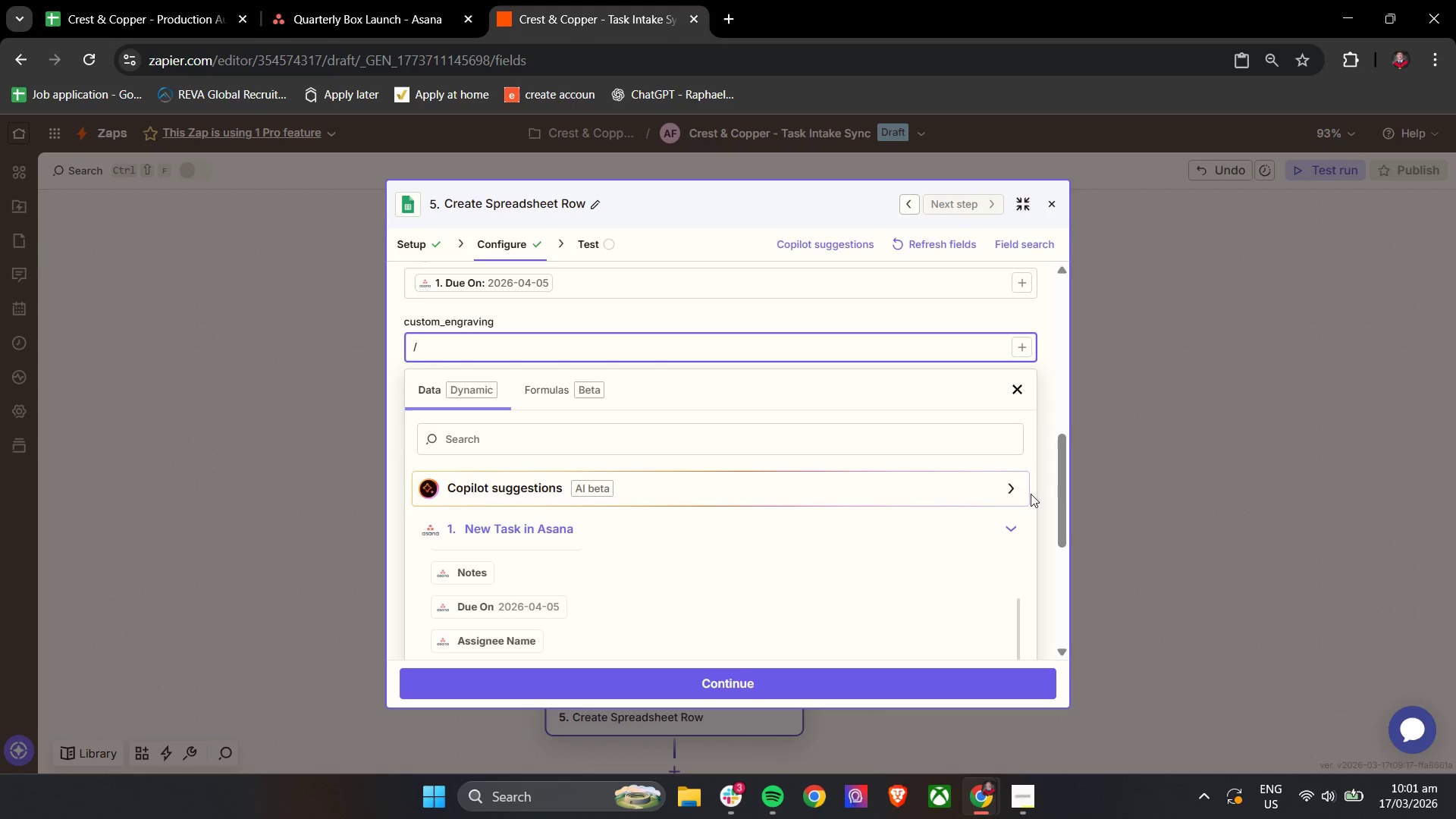 
left_click_drag(start_coordinate=[1059, 488], to_coordinate=[1071, 575])
 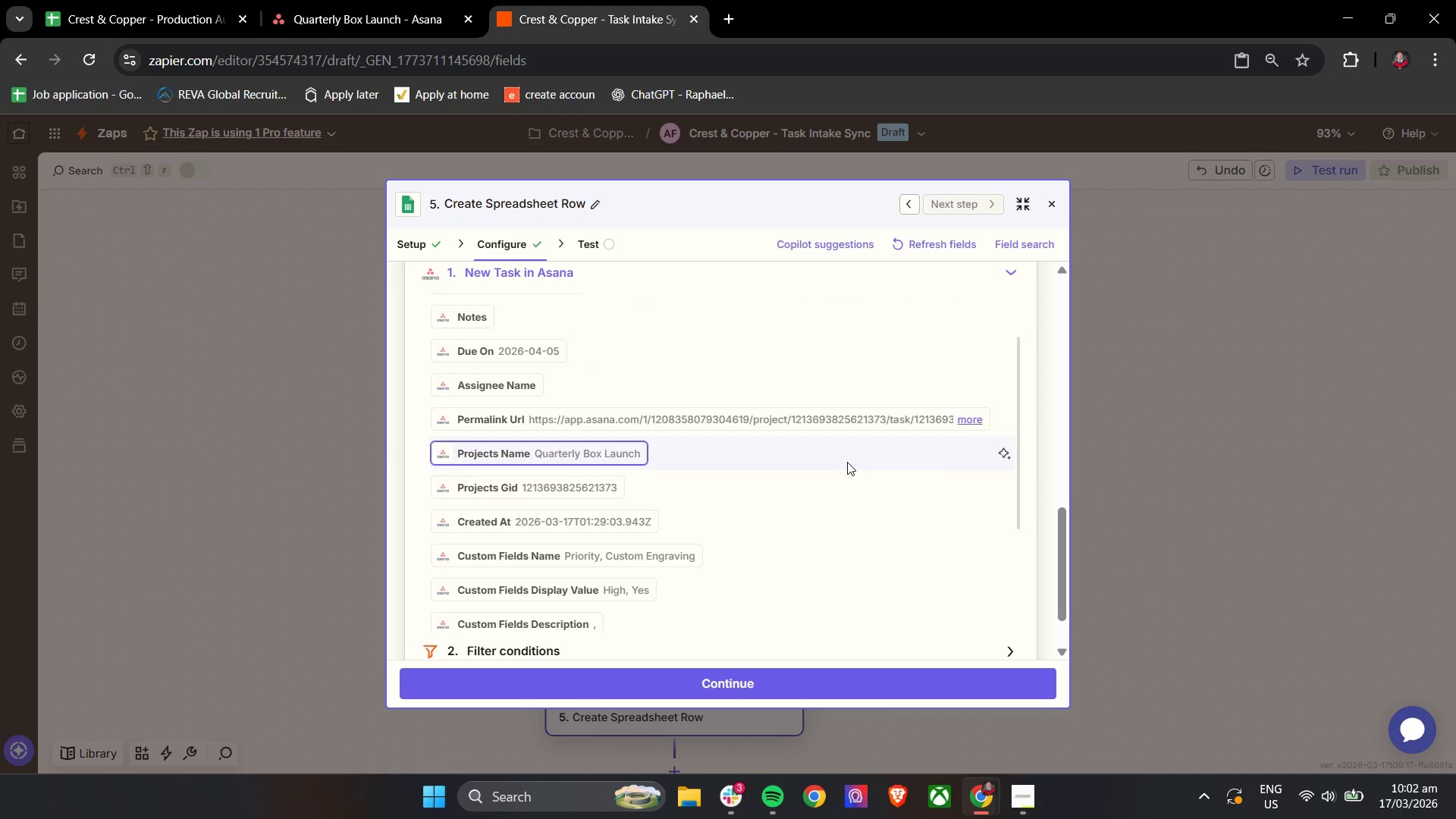 
scroll: coordinate [921, 444], scroll_direction: down, amount: 6.0
 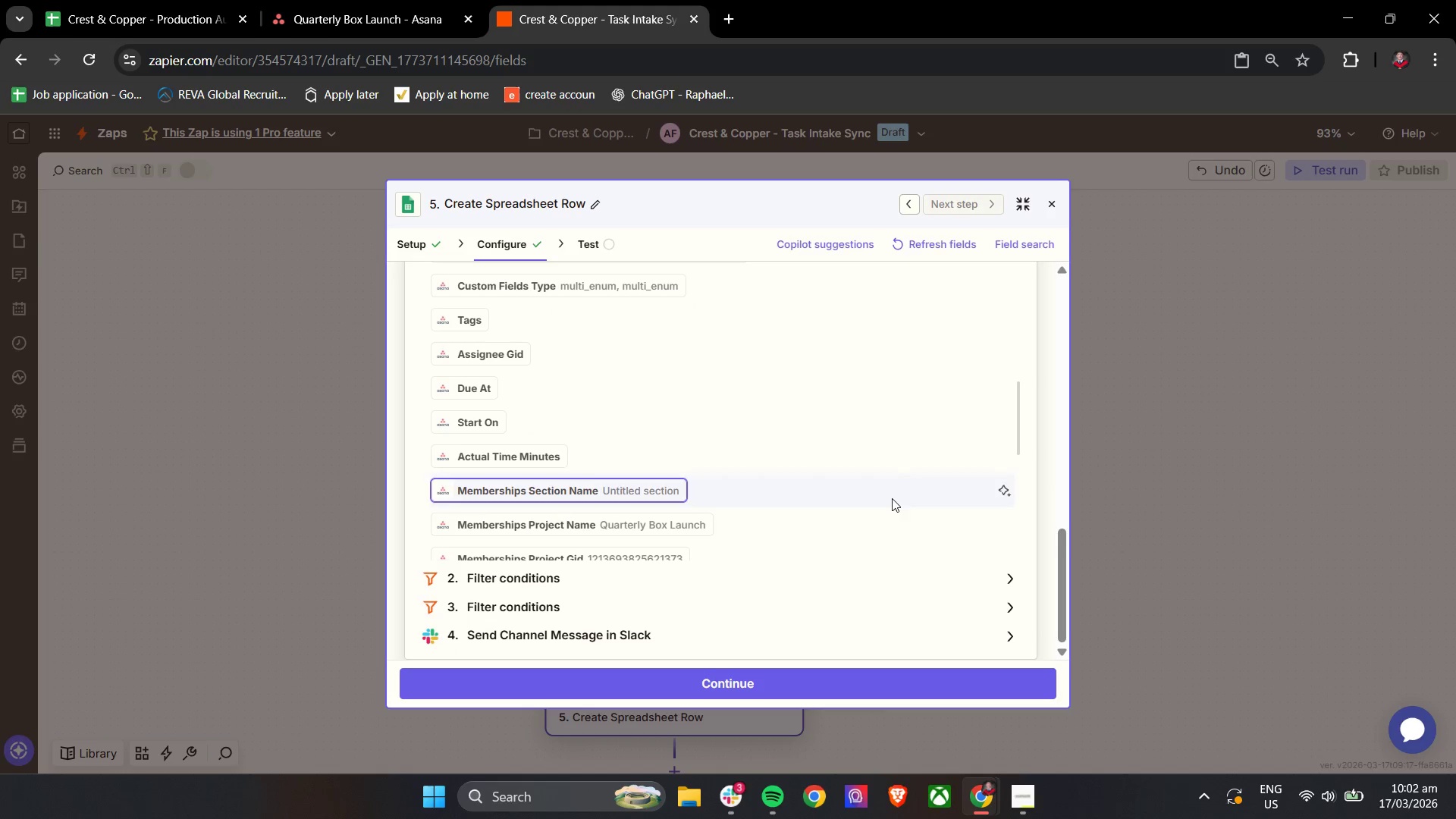 
scroll: coordinate [878, 466], scroll_direction: down, amount: 6.0
 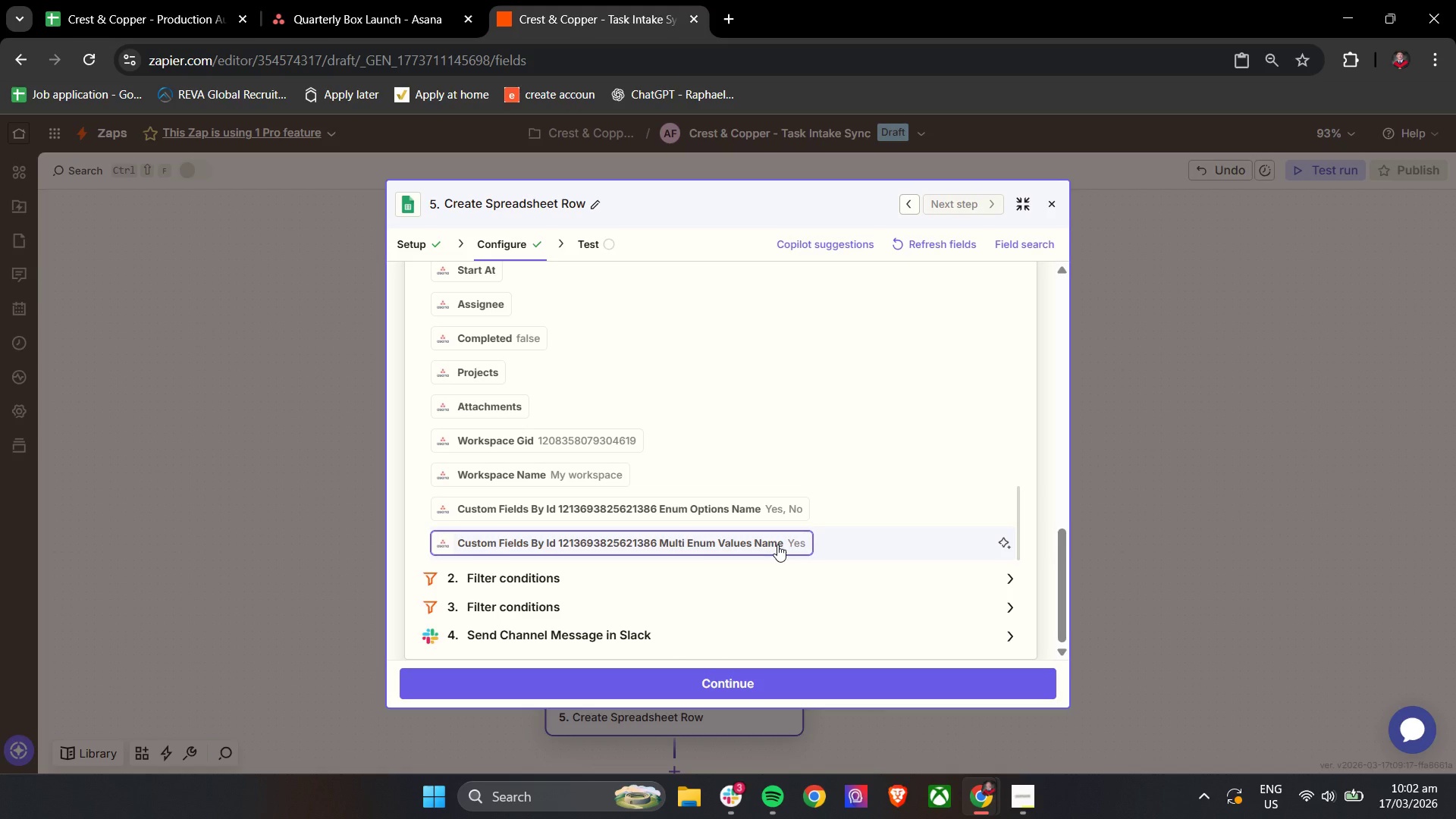 
left_click([777, 544])
 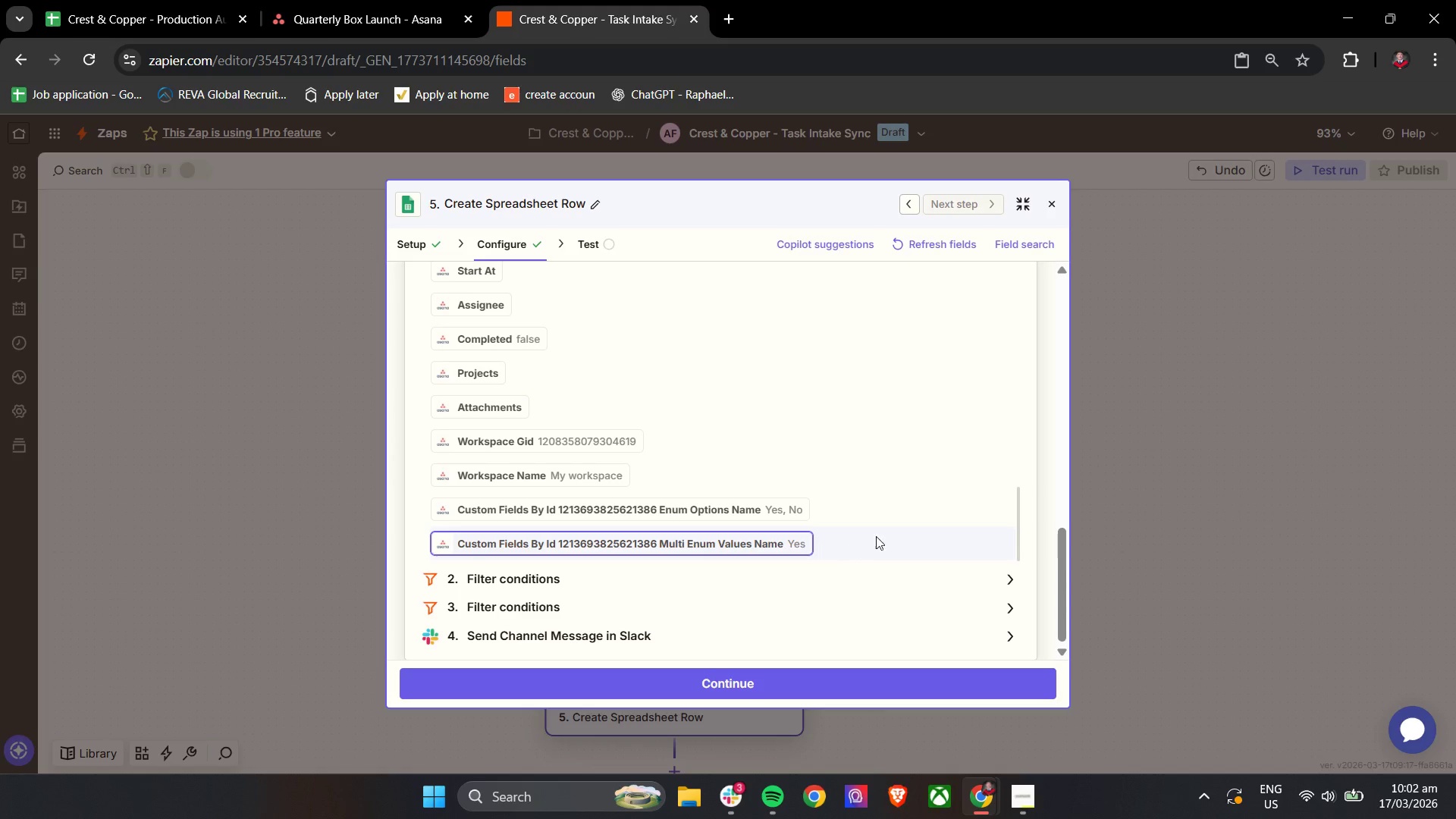 
scroll: coordinate [965, 492], scroll_direction: up, amount: 25.0
 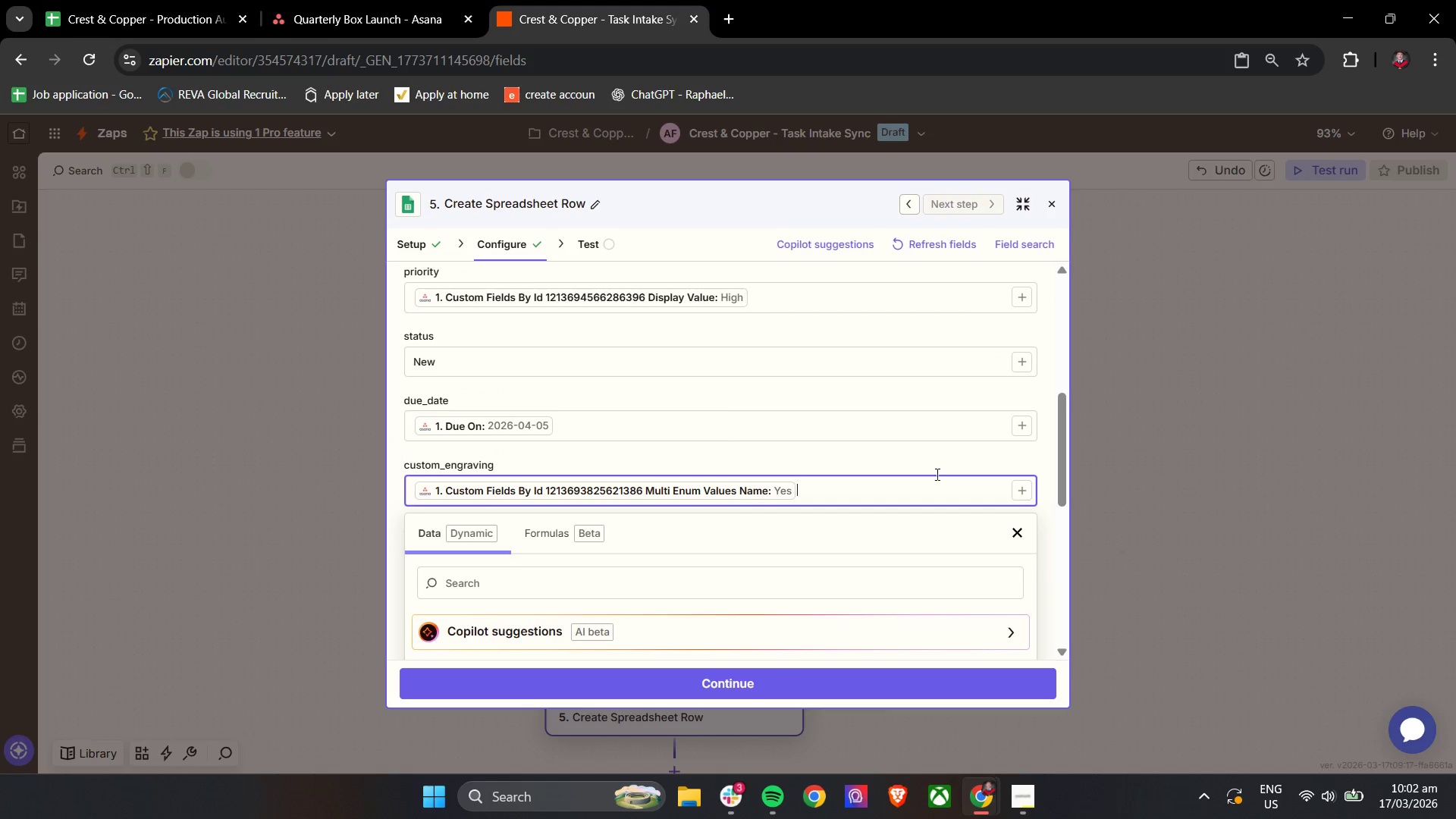 
left_click([952, 458])
 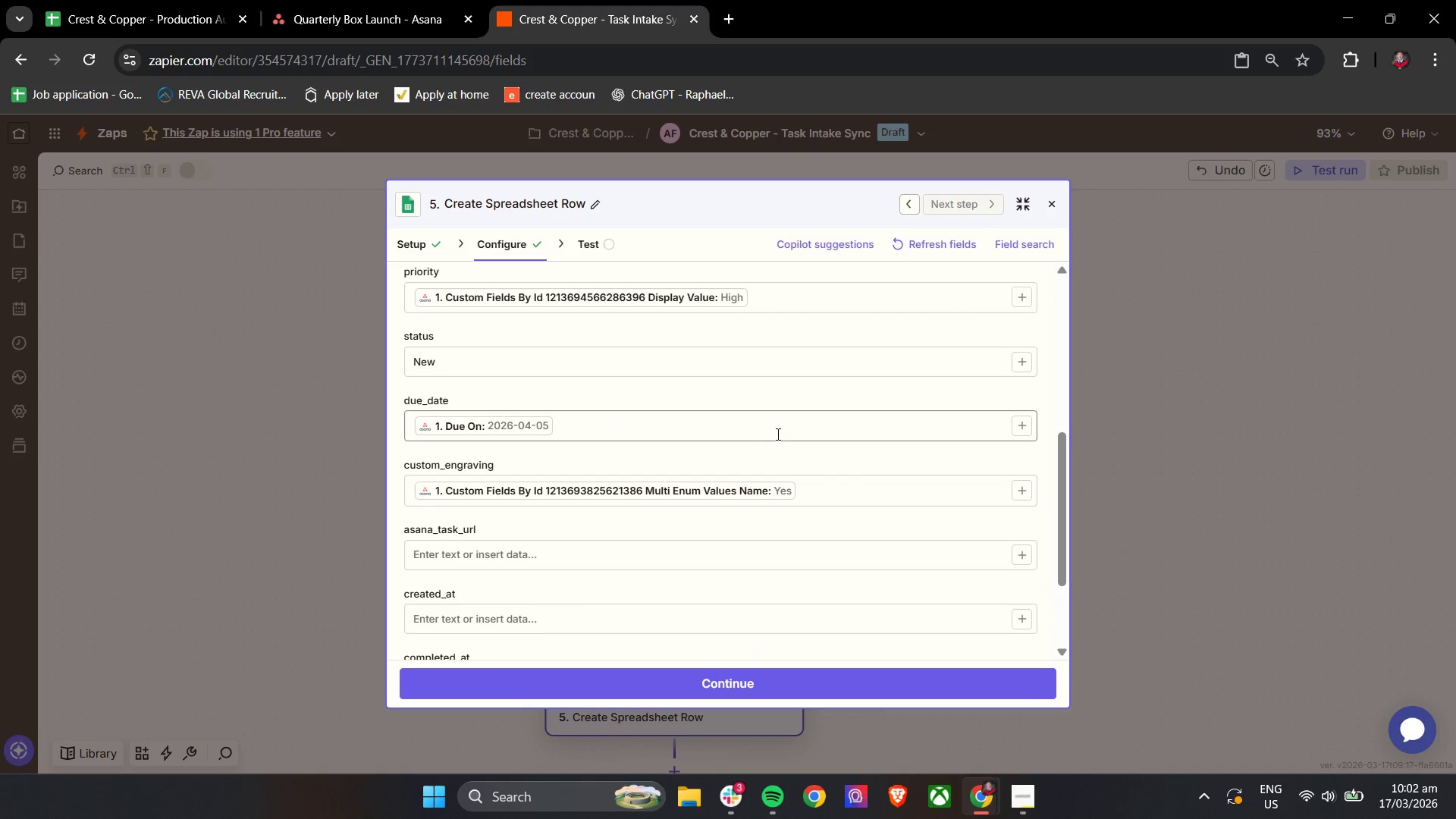 
scroll: coordinate [774, 434], scroll_direction: down, amount: 2.0
 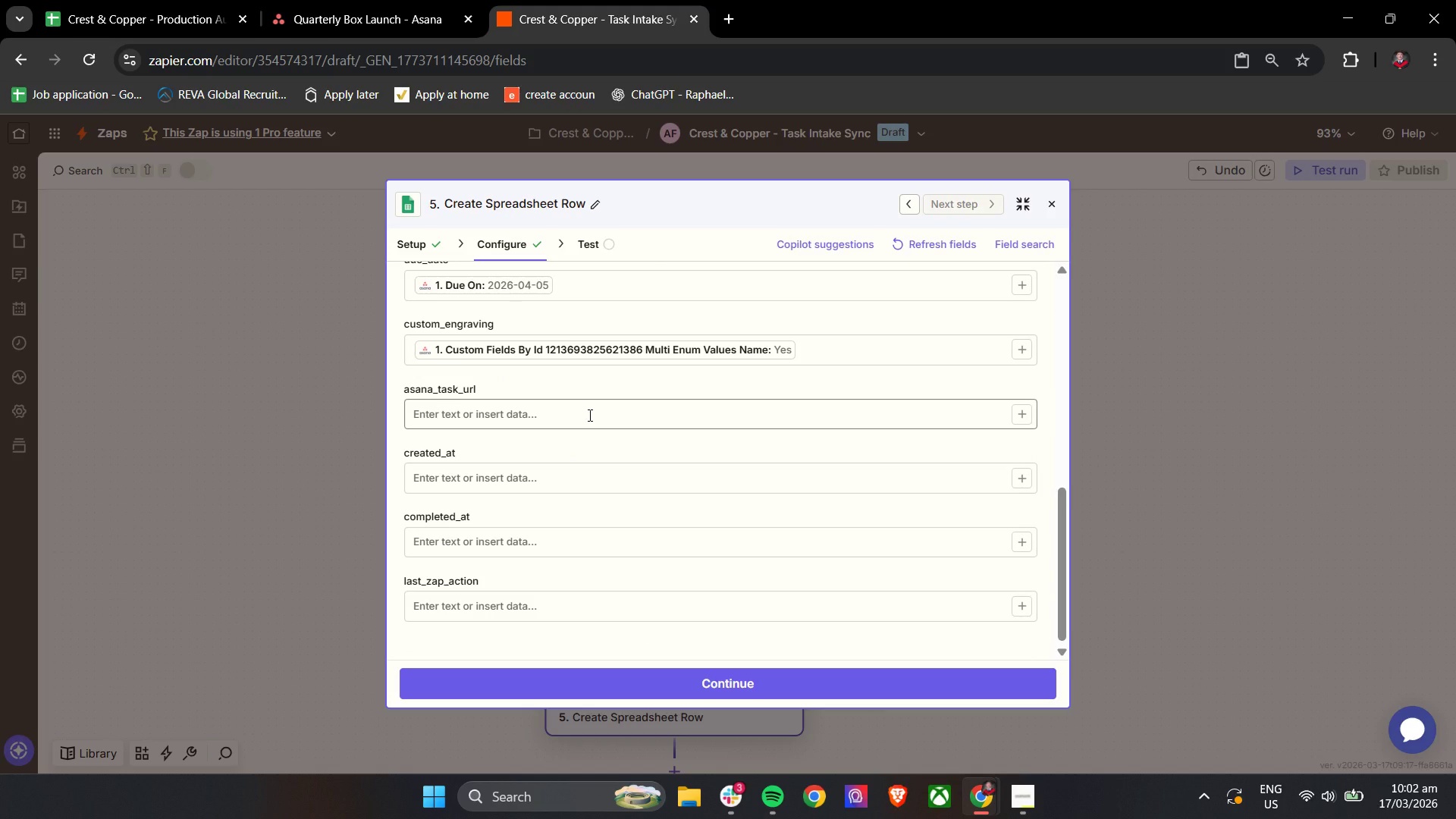 
left_click([581, 419])
 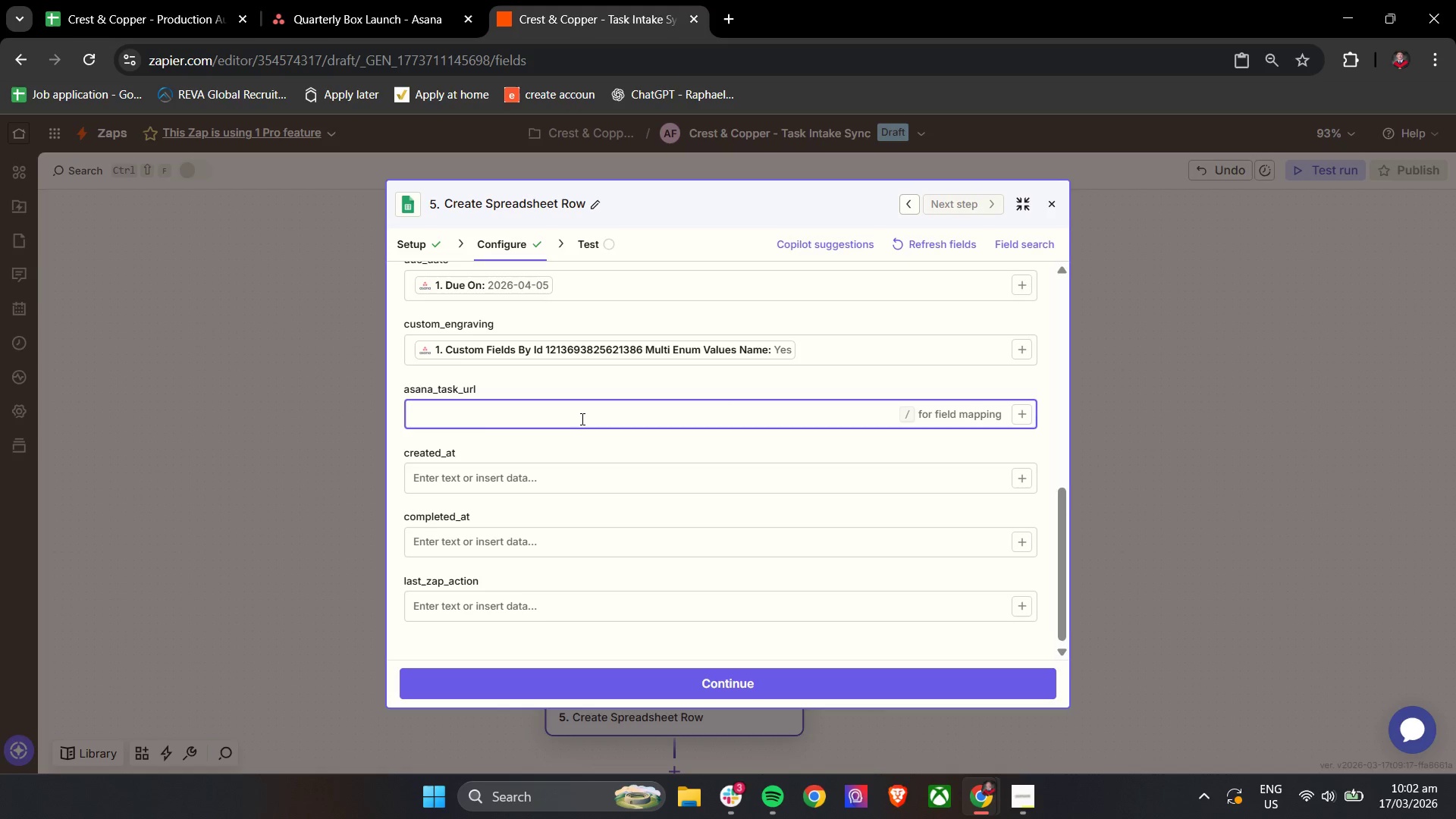 
key(Slash)
 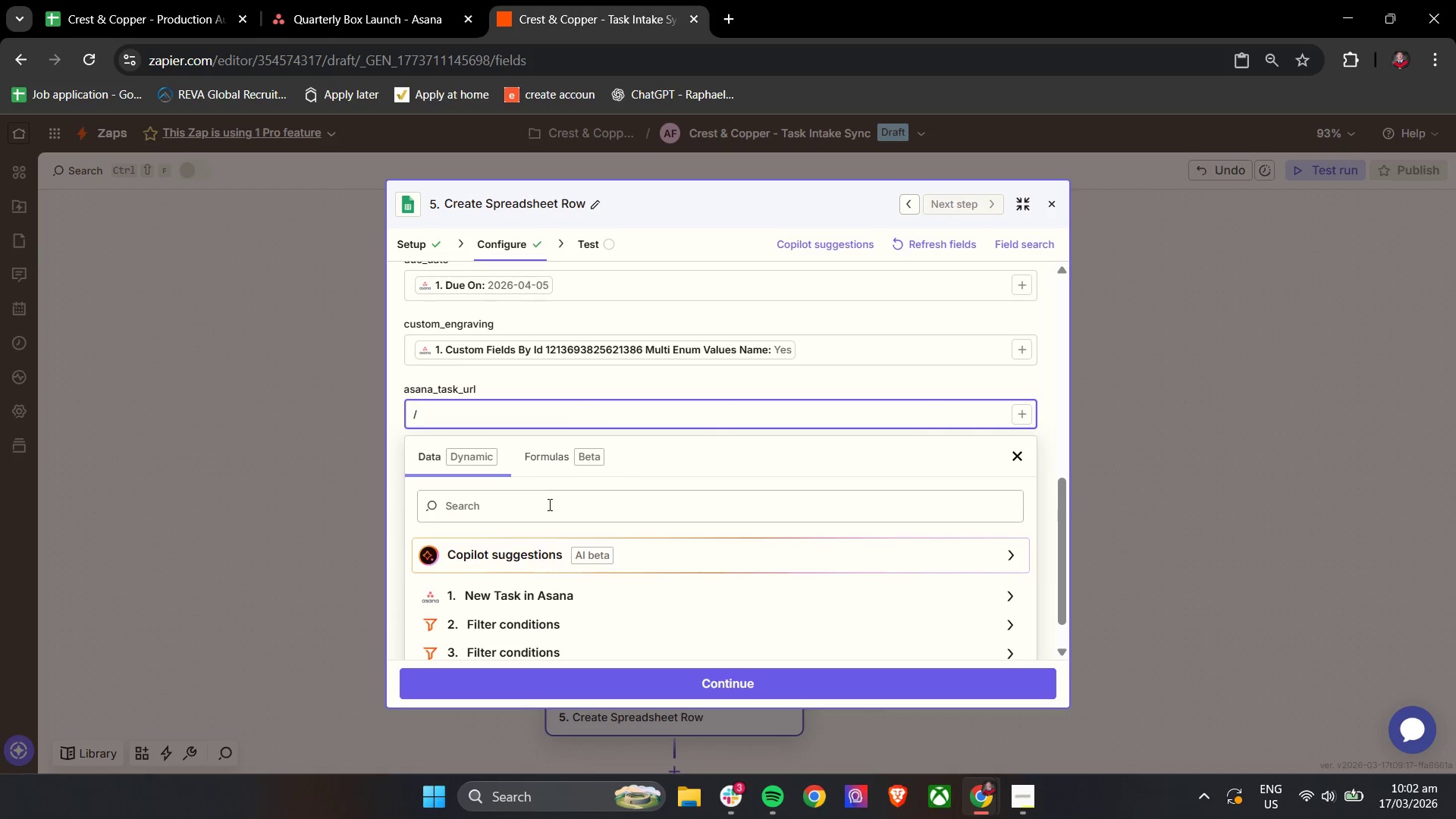 
left_click([543, 511])
 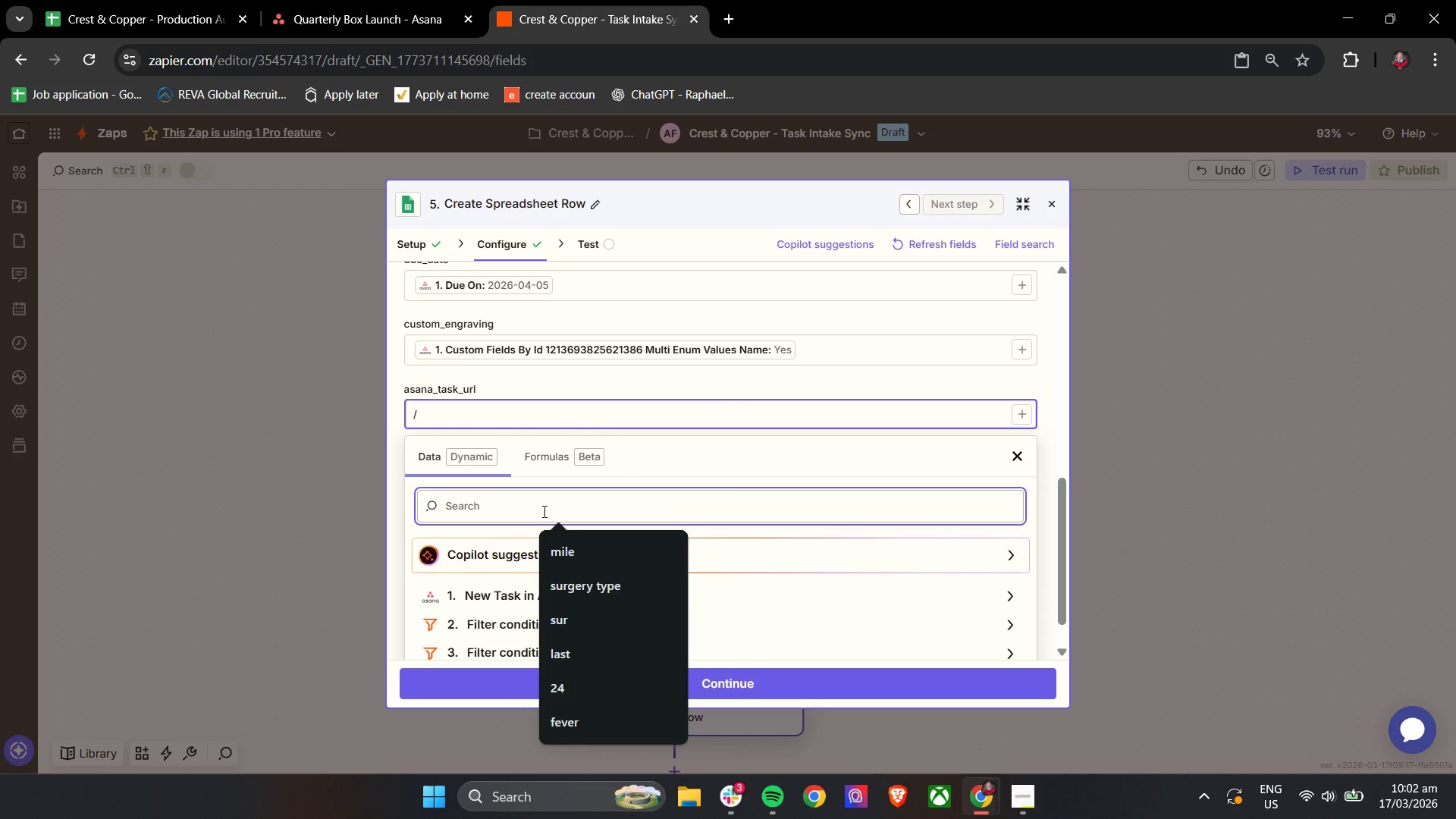 
type(perma)
 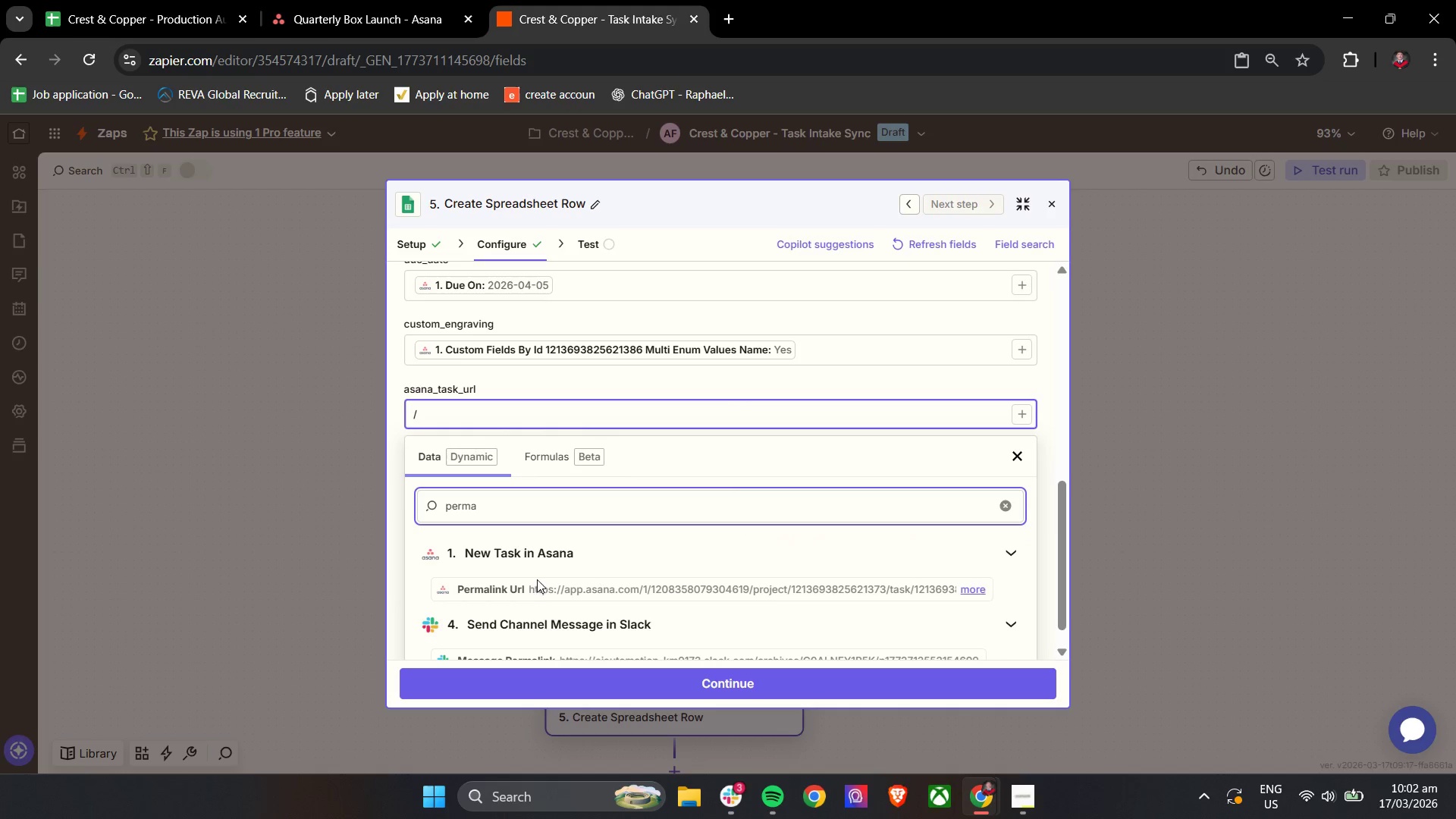 
left_click([535, 592])
 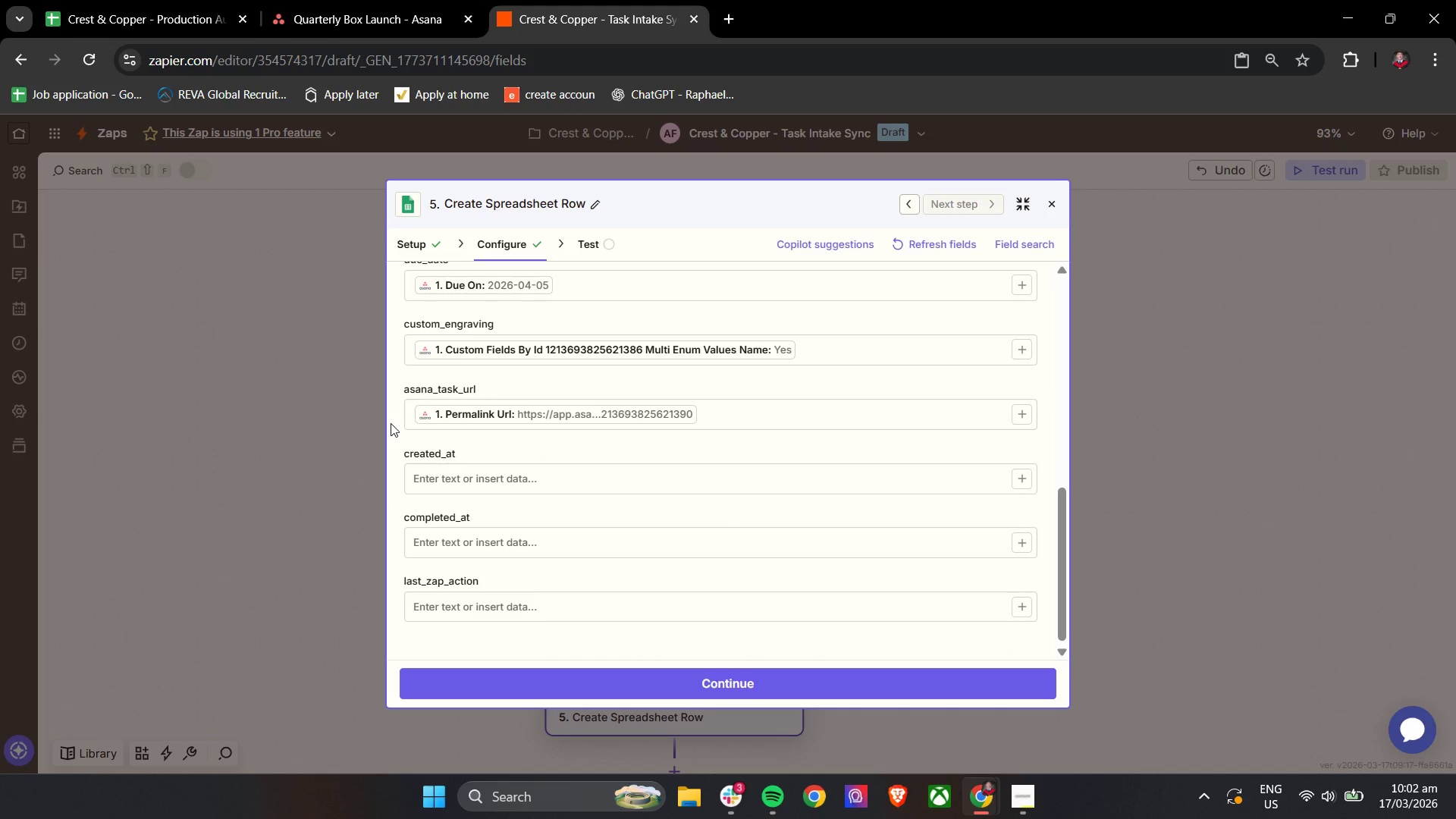 
left_click([630, 479])
 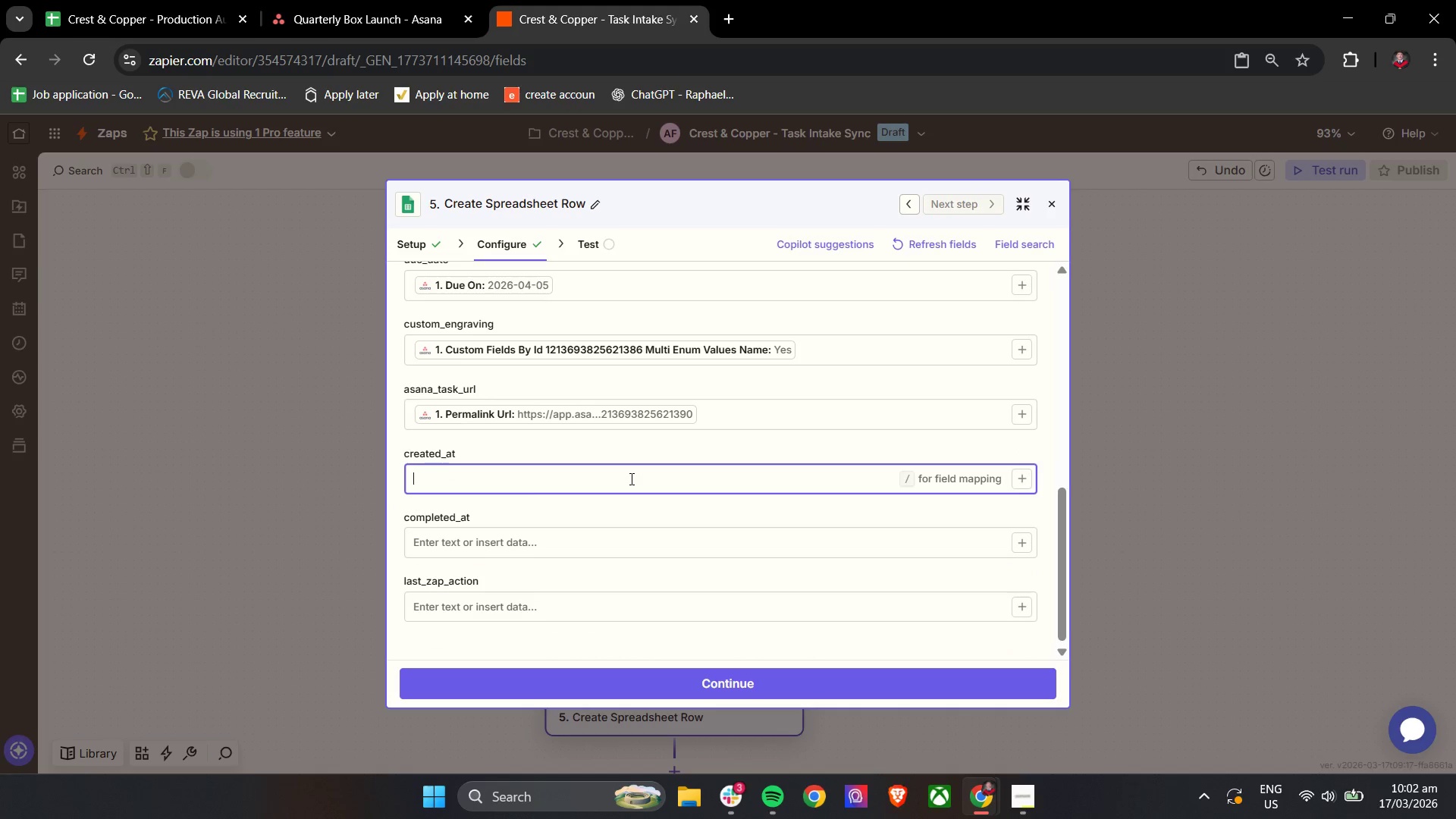 
key(Slash)
 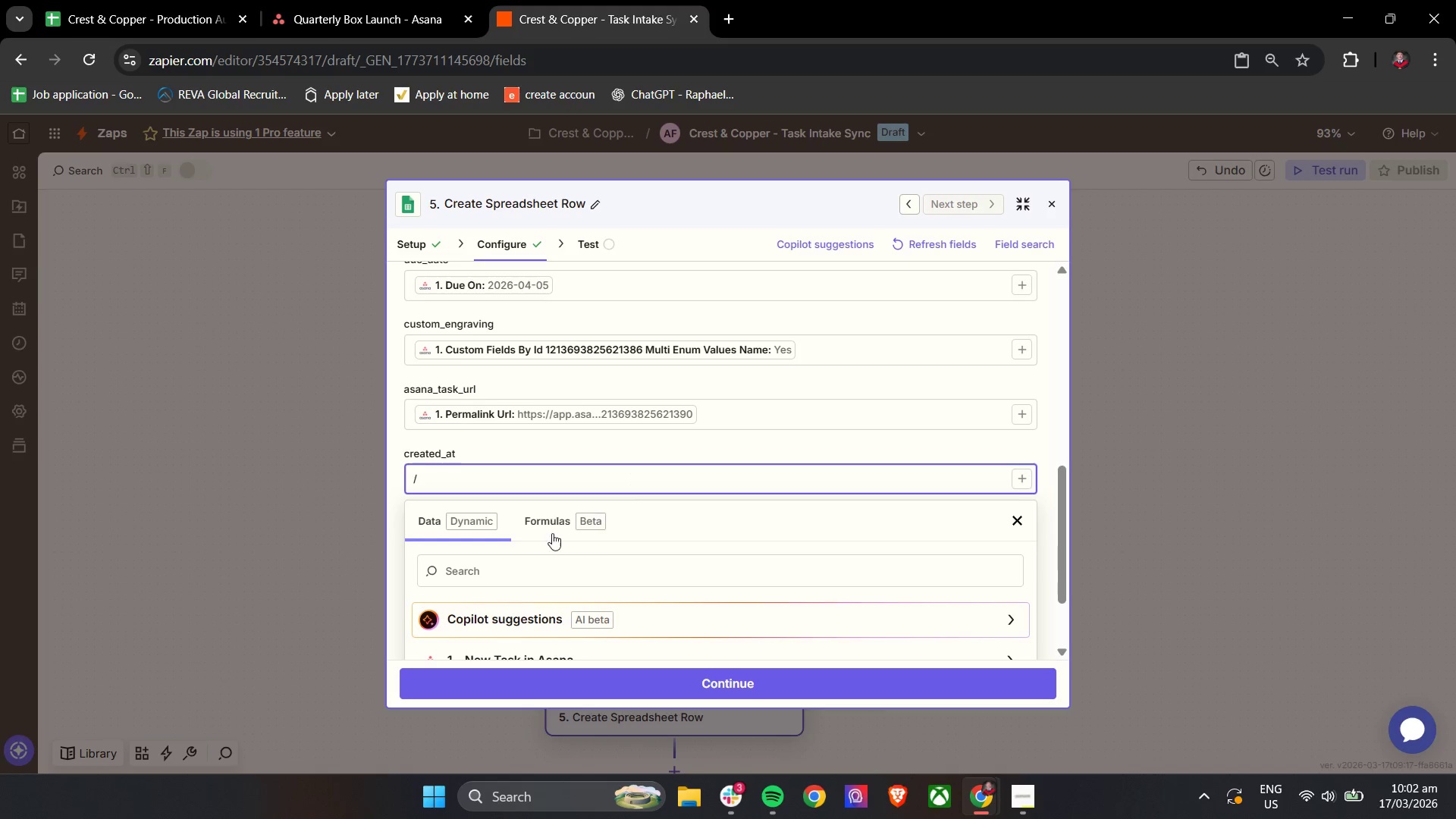 
left_click([515, 565])
 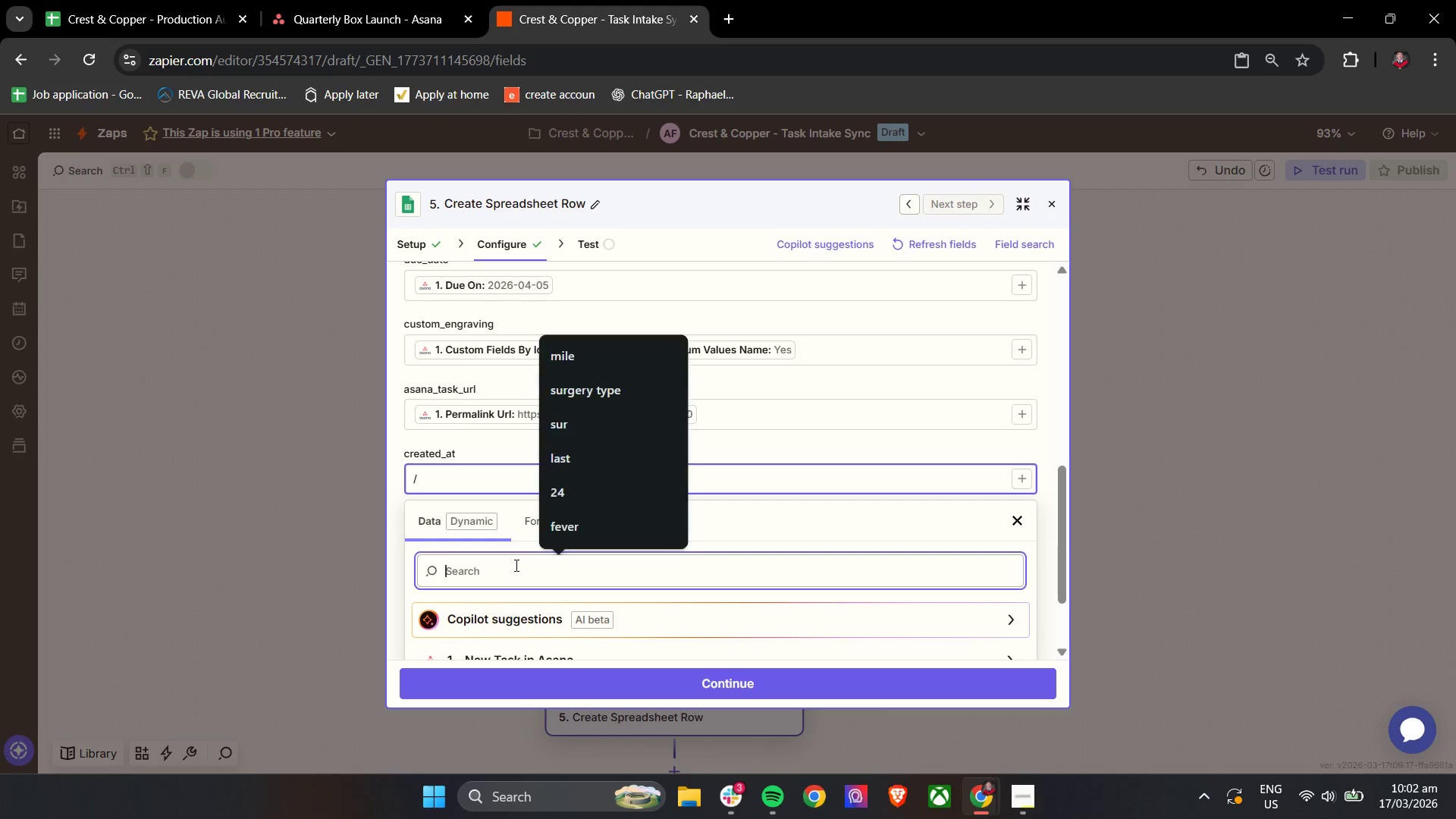 
type(crea)
 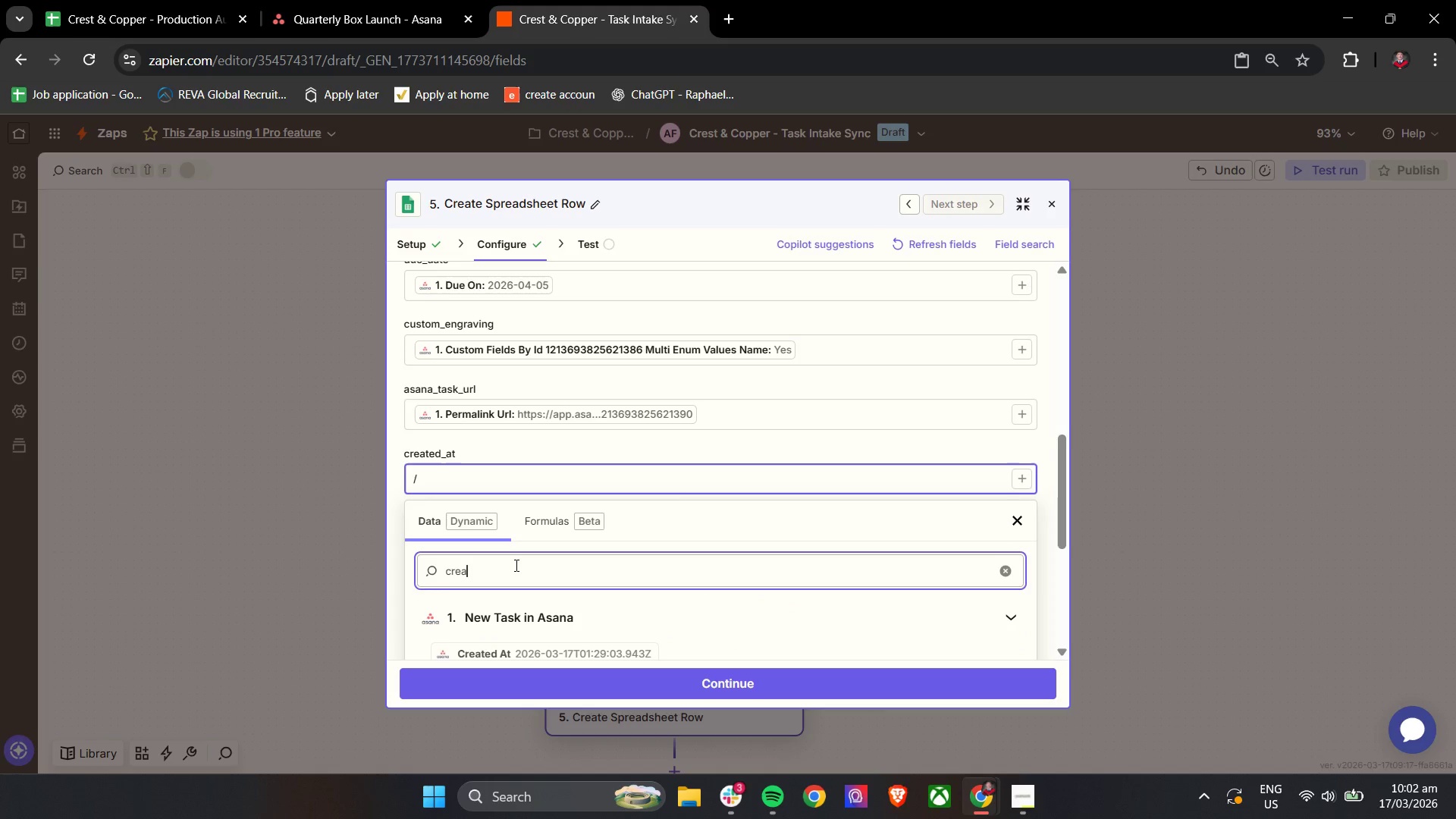 
scroll: coordinate [515, 565], scroll_direction: down, amount: 1.0
 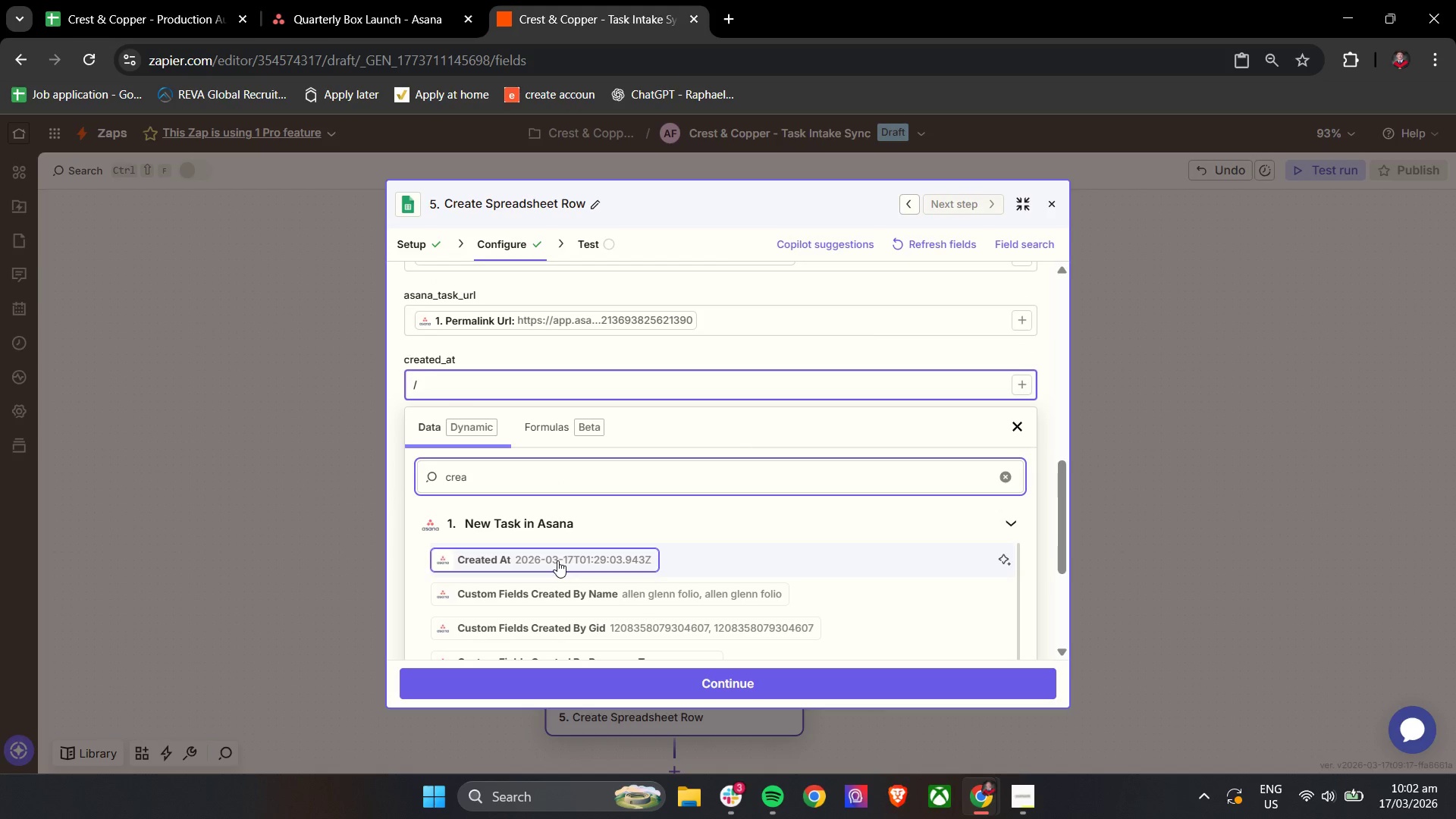 
left_click([557, 560])
 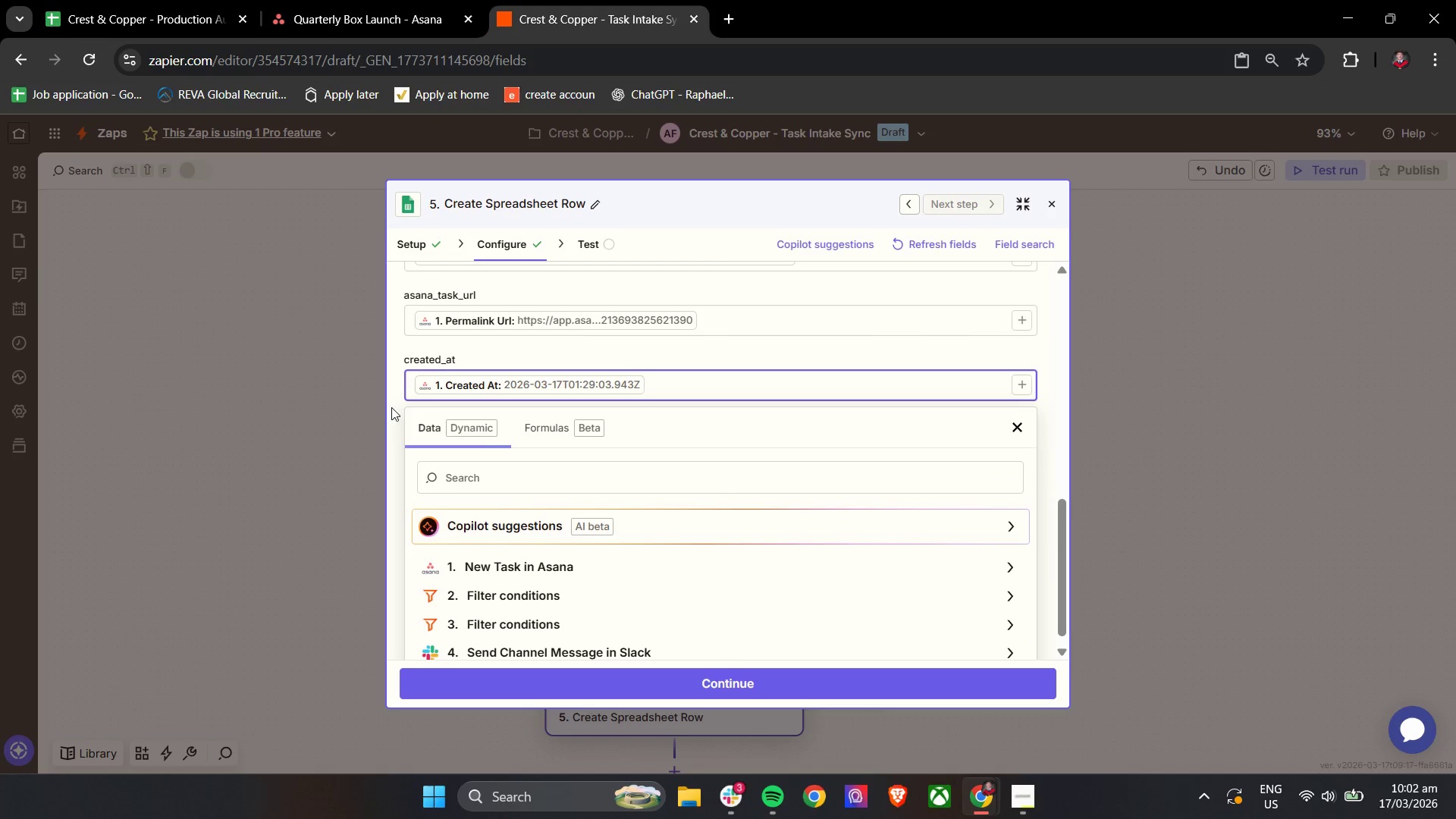 
left_click([391, 400])
 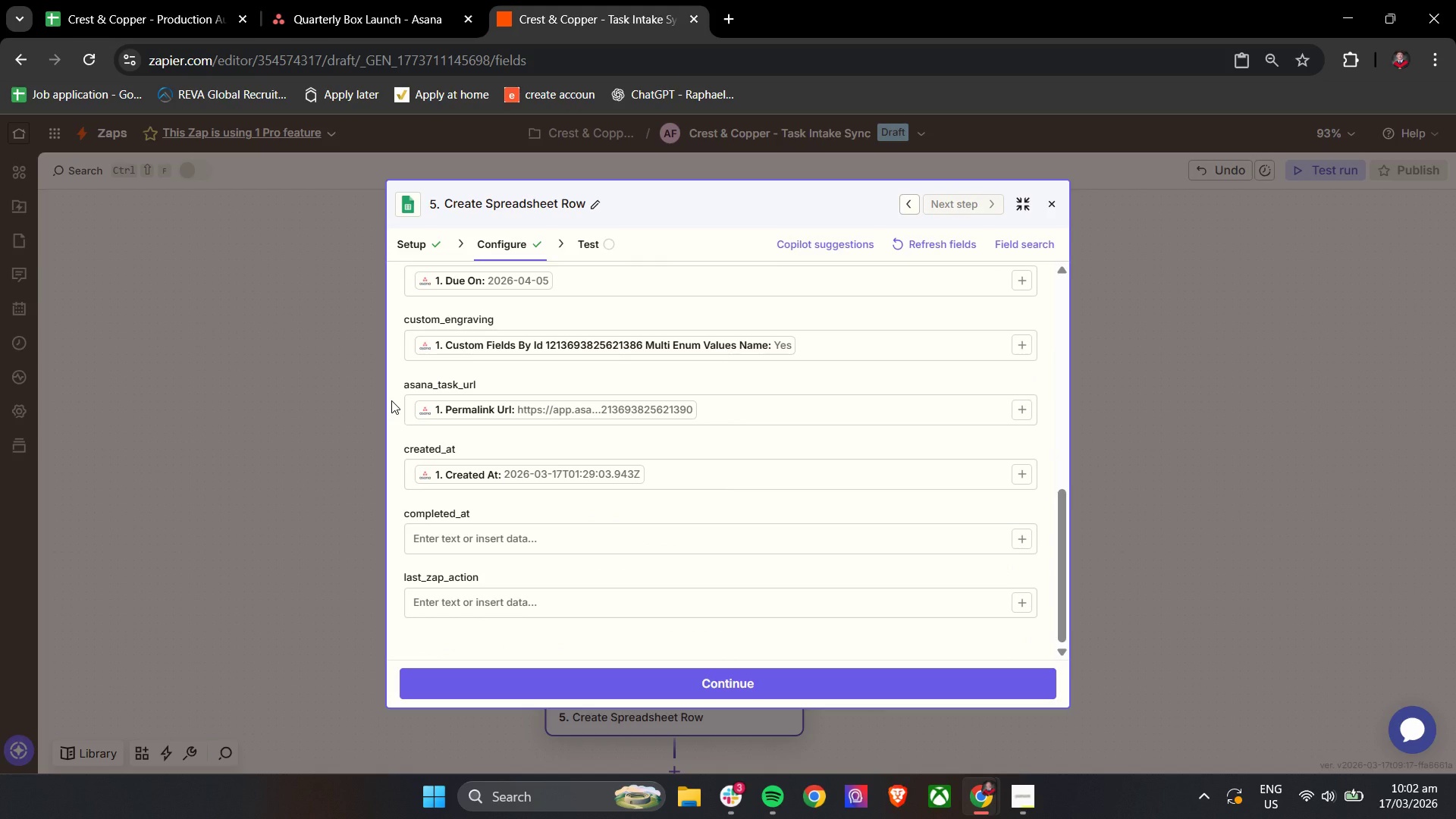 
wait(5.83)
 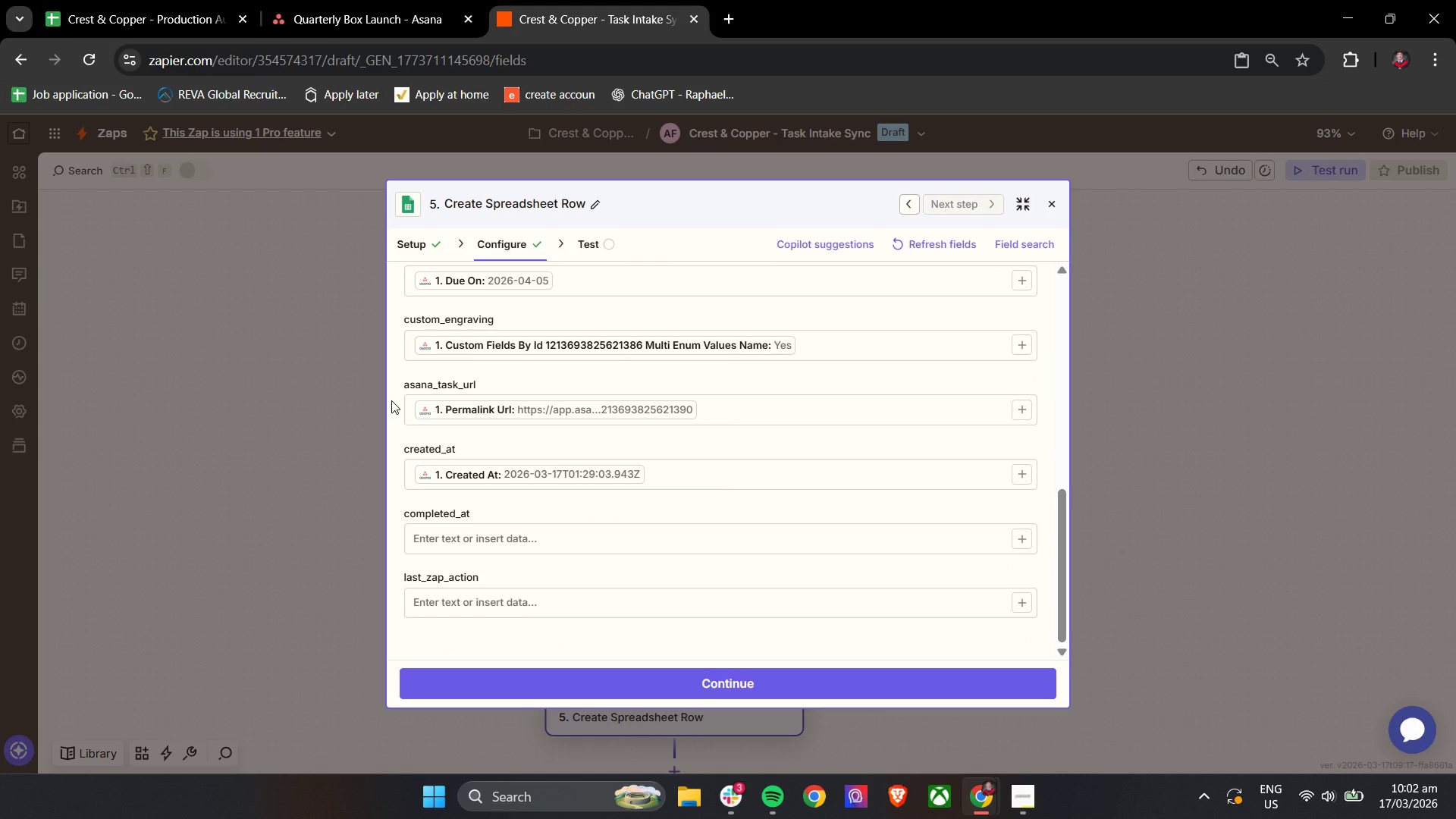 
left_click([513, 603])
 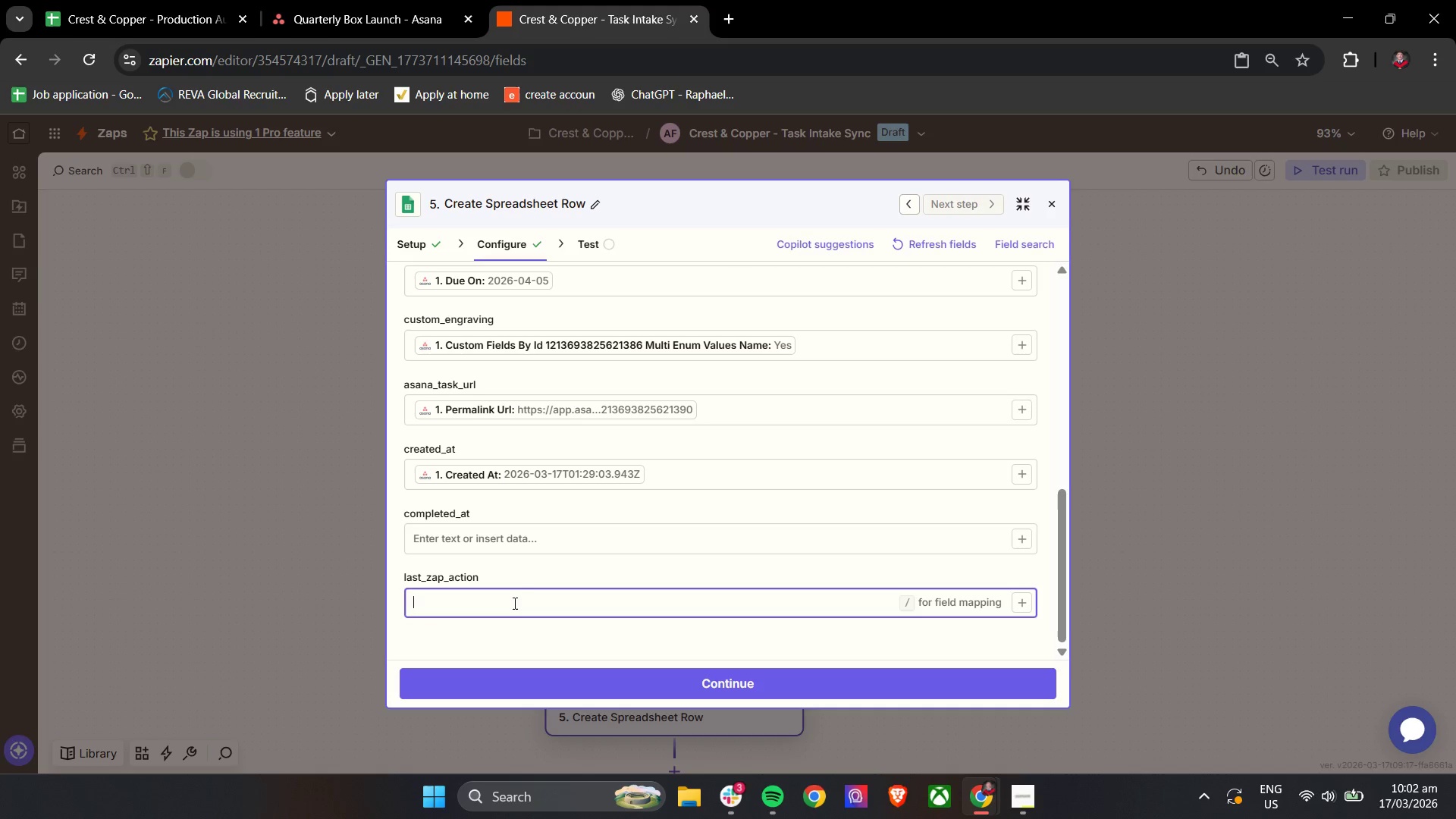 
hold_key(key=ShiftLeft, duration=0.39)
 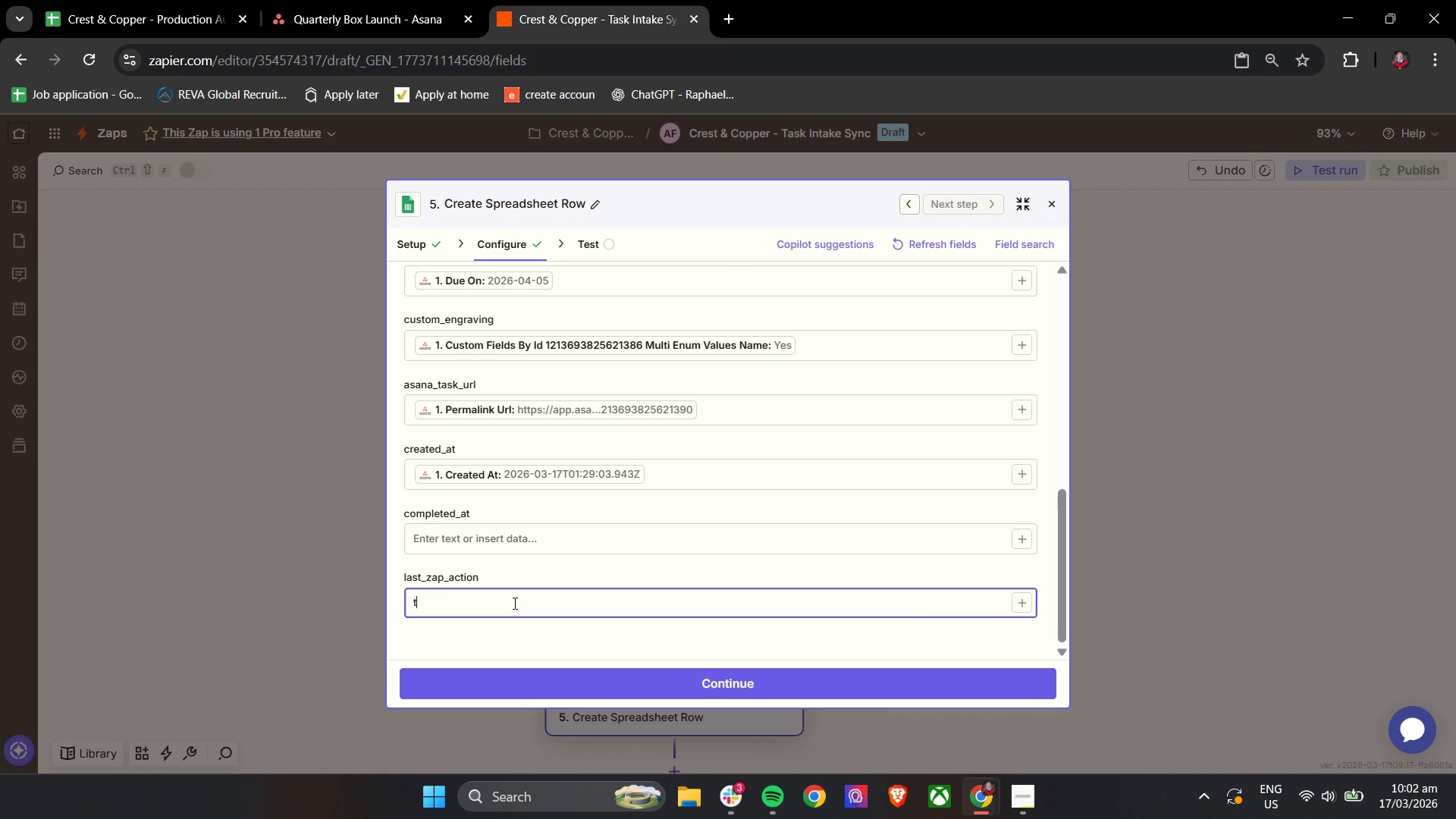 
type(task)
key(Backspace)
key(Backspace)
key(Backspace)
key(Backspace)
type(Tasks)
key(Backspace)
type( Created)
 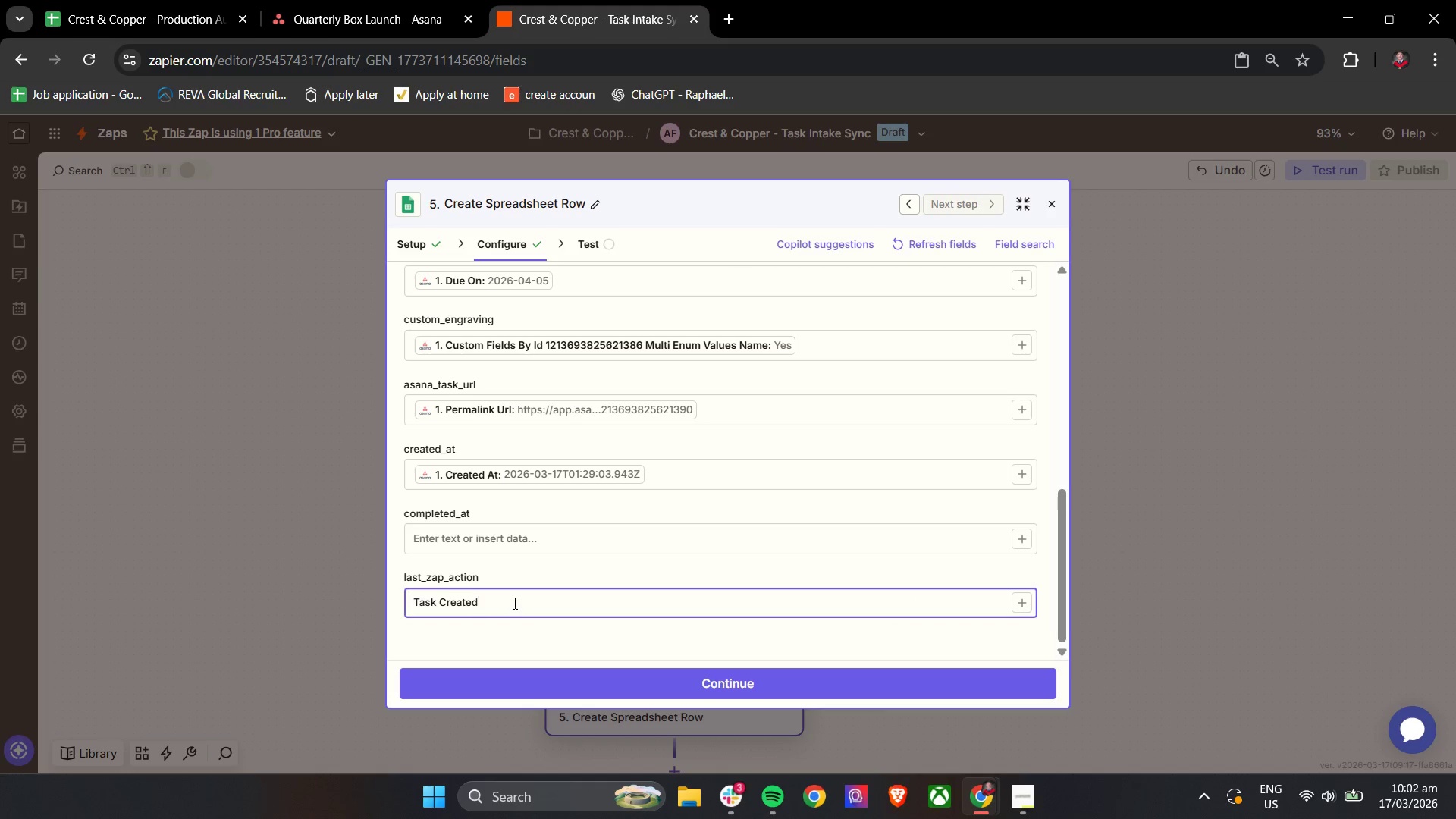 
wait(41.45)
 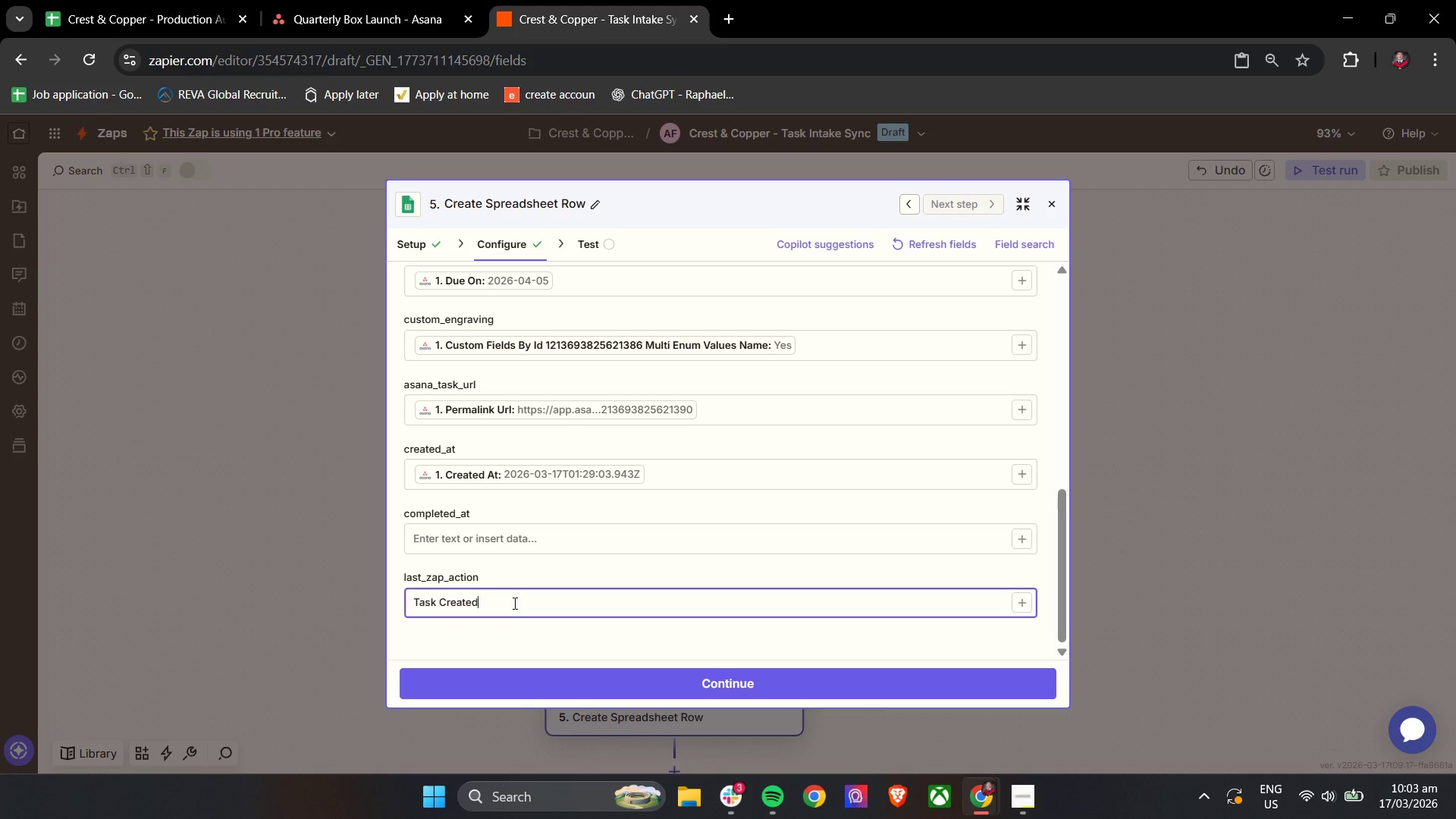 
scroll: coordinate [513, 603], scroll_direction: down, amount: 4.0
 